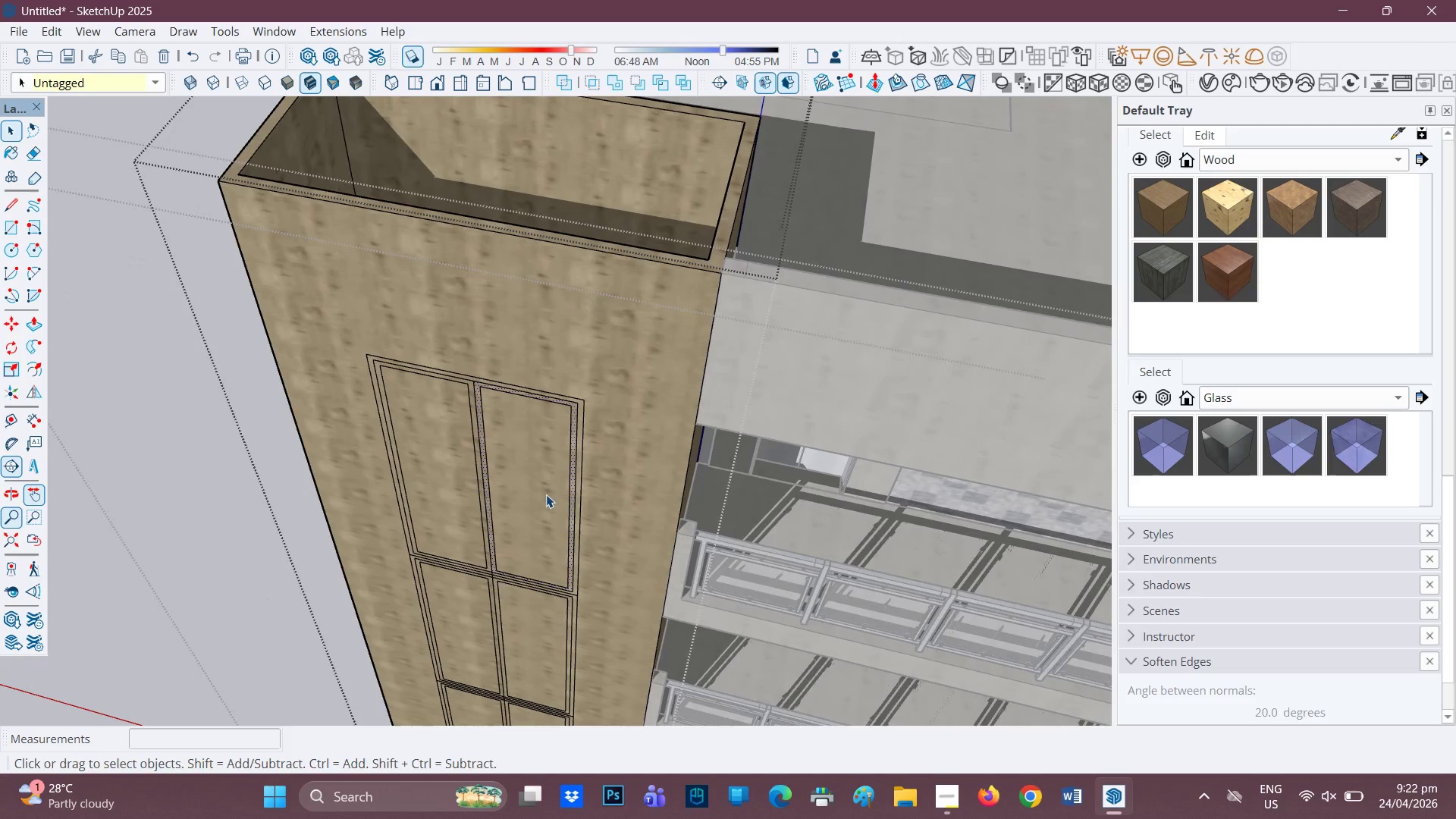 
left_click([532, 466])
 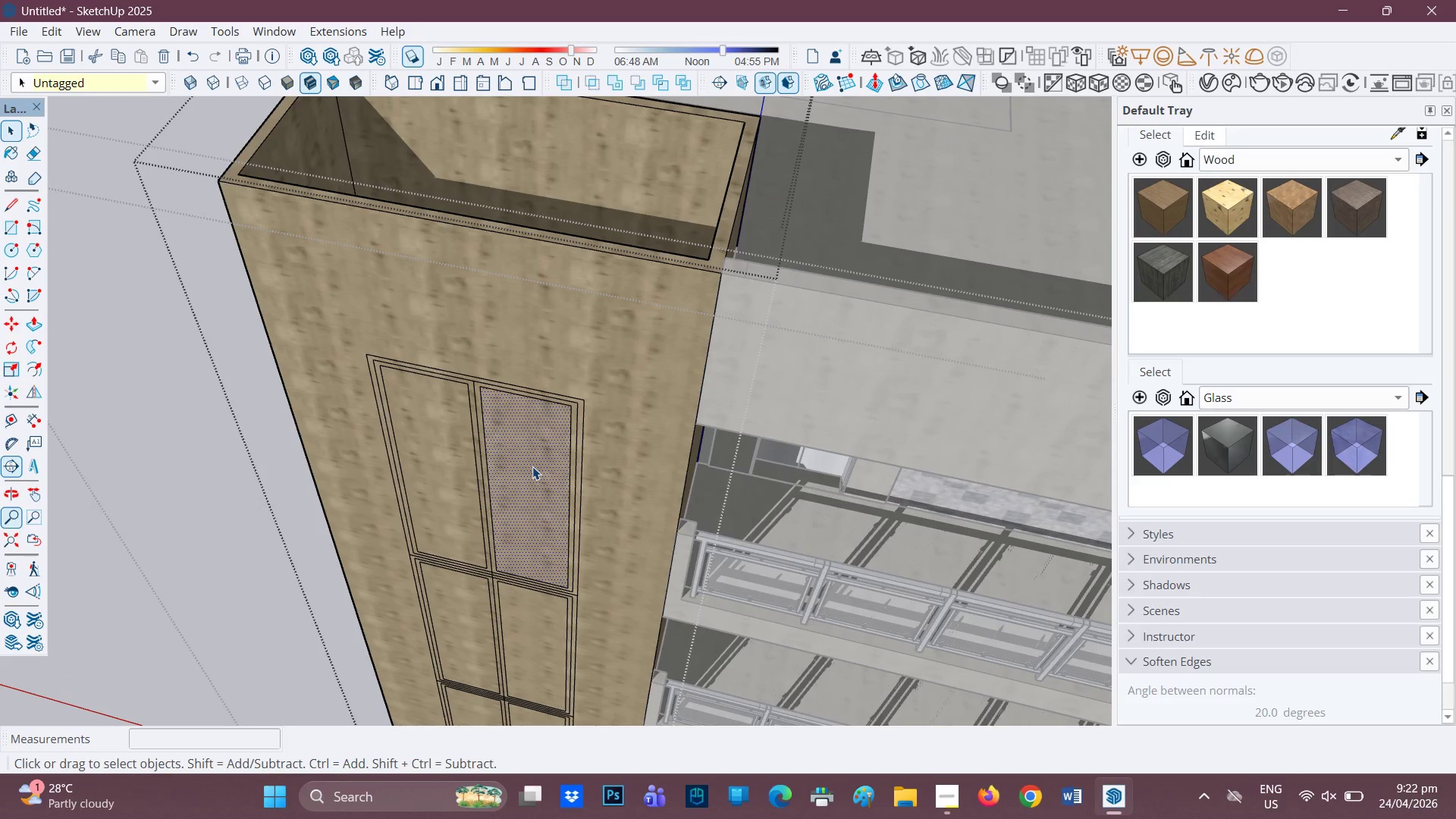 
key(P)
 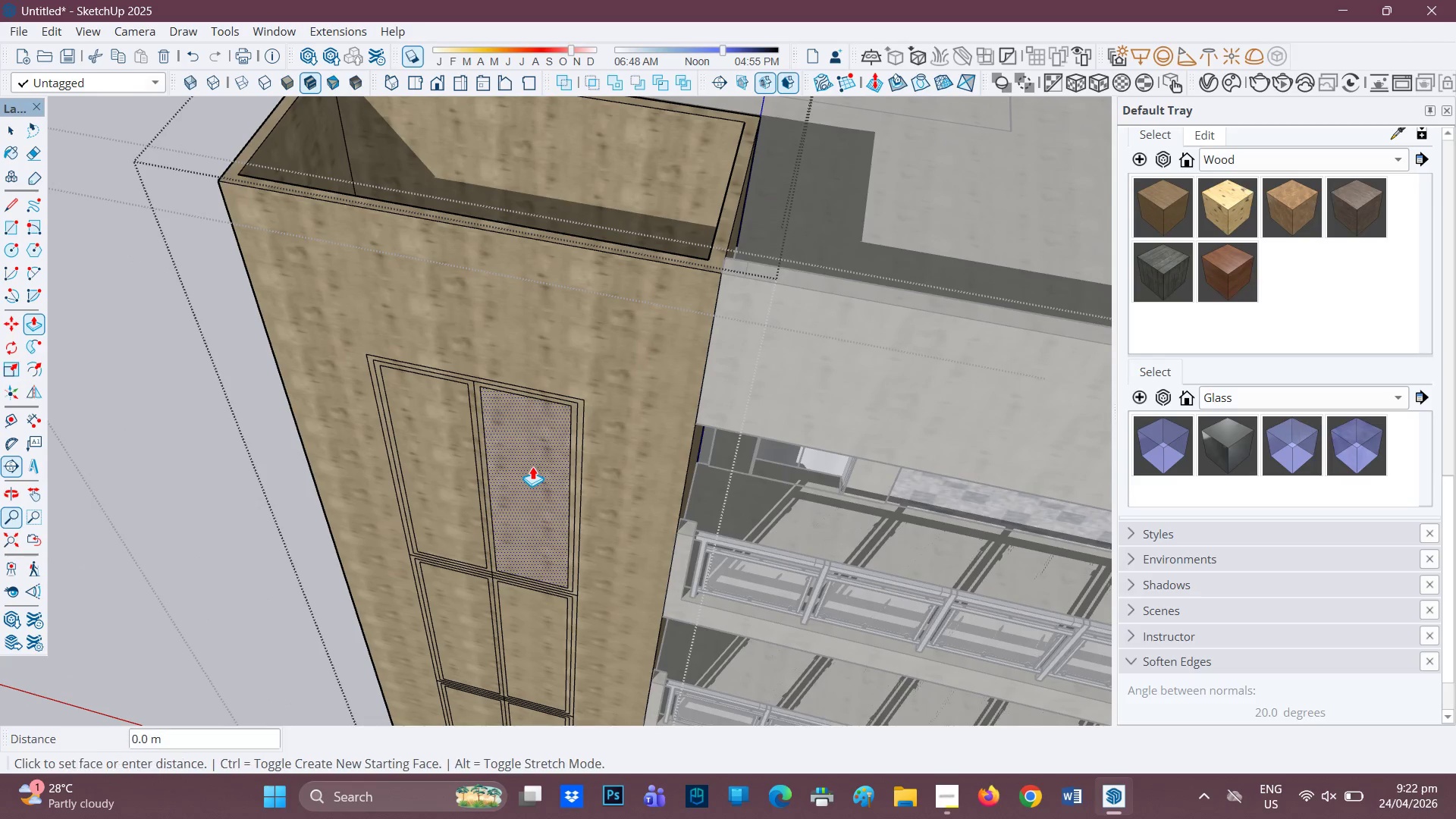 
left_click([532, 466])
 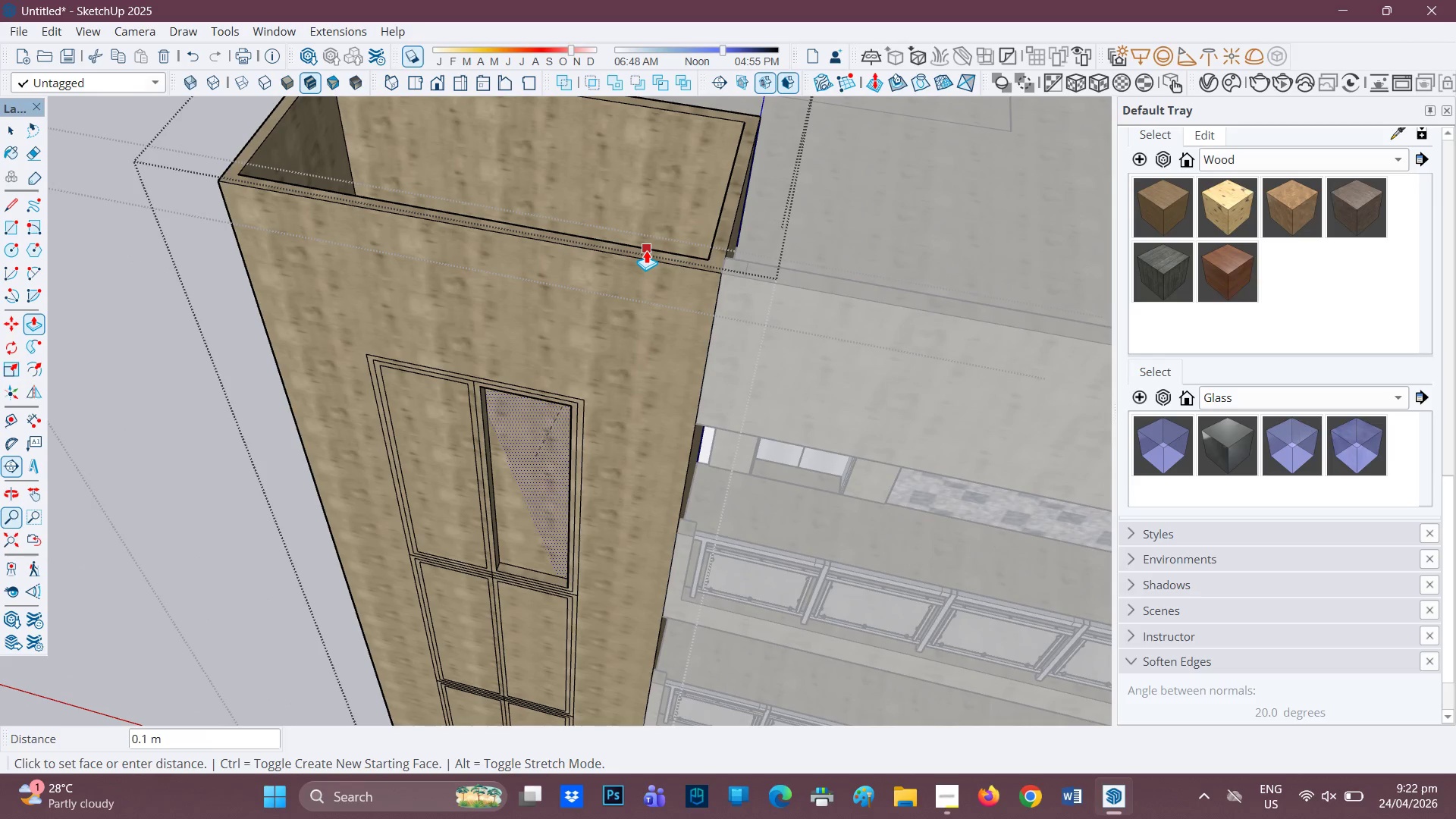 
left_click([646, 250])
 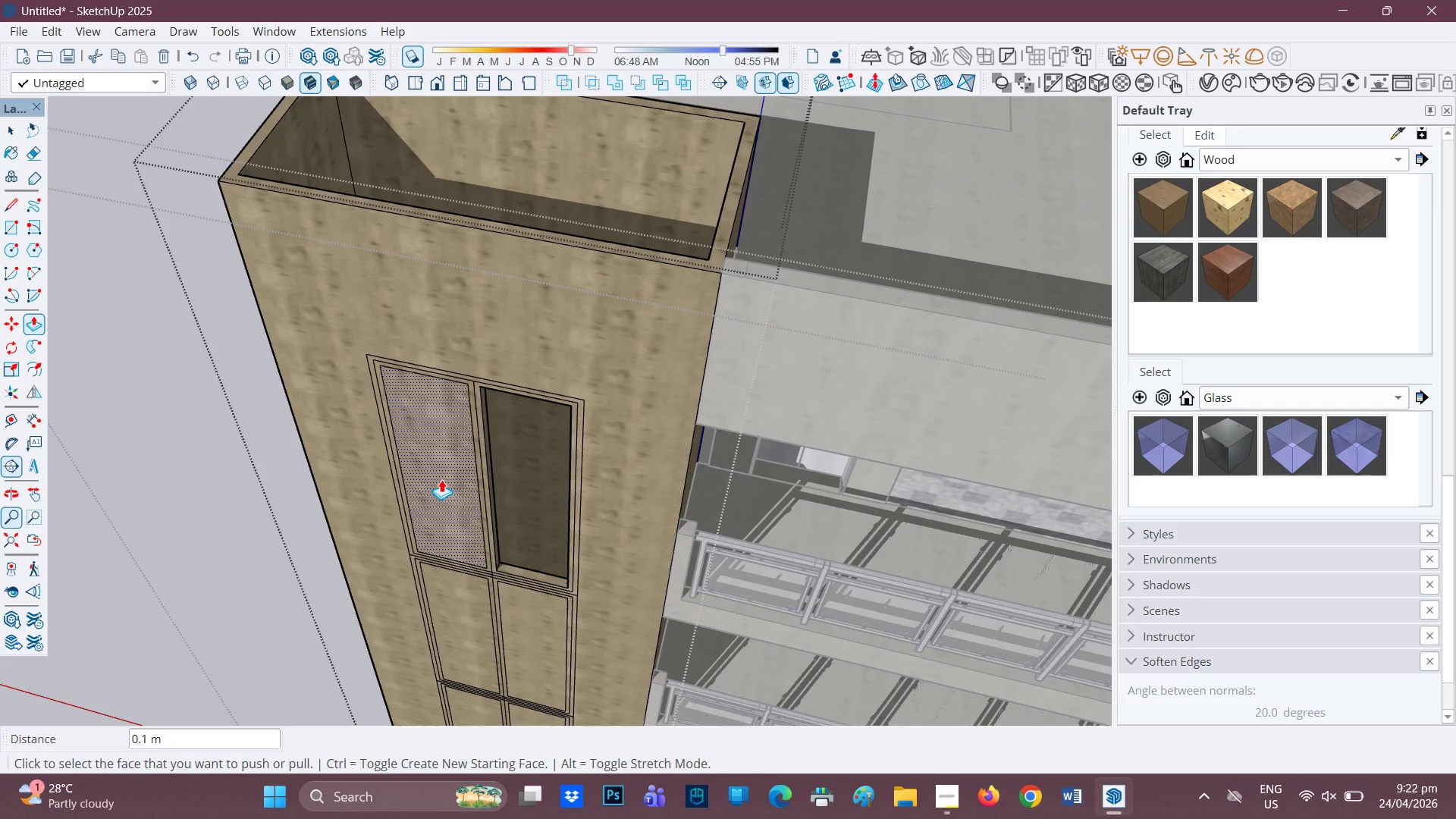 
left_click([444, 475])
 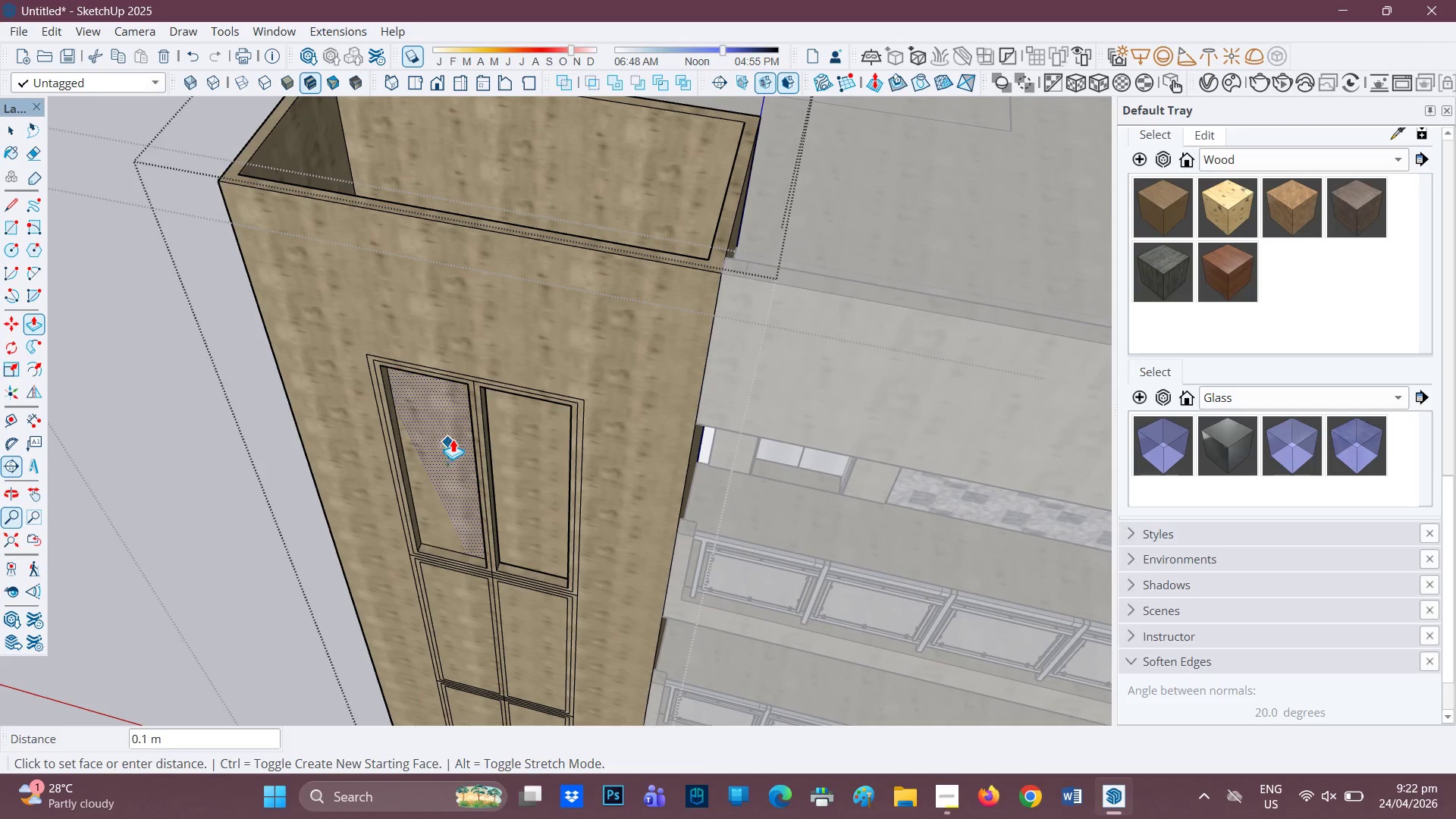 
wait(5.69)
 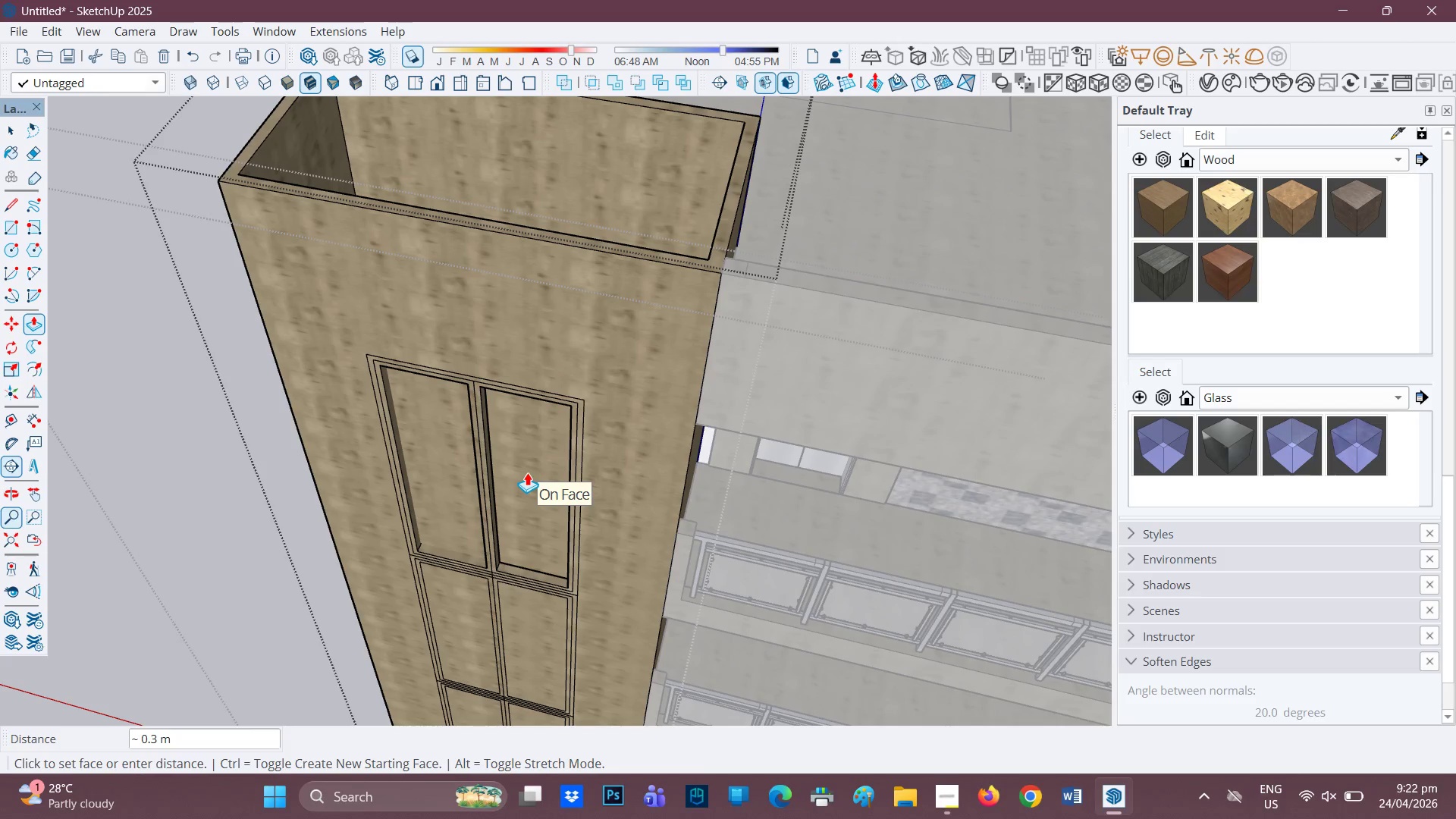 
left_click([447, 445])
 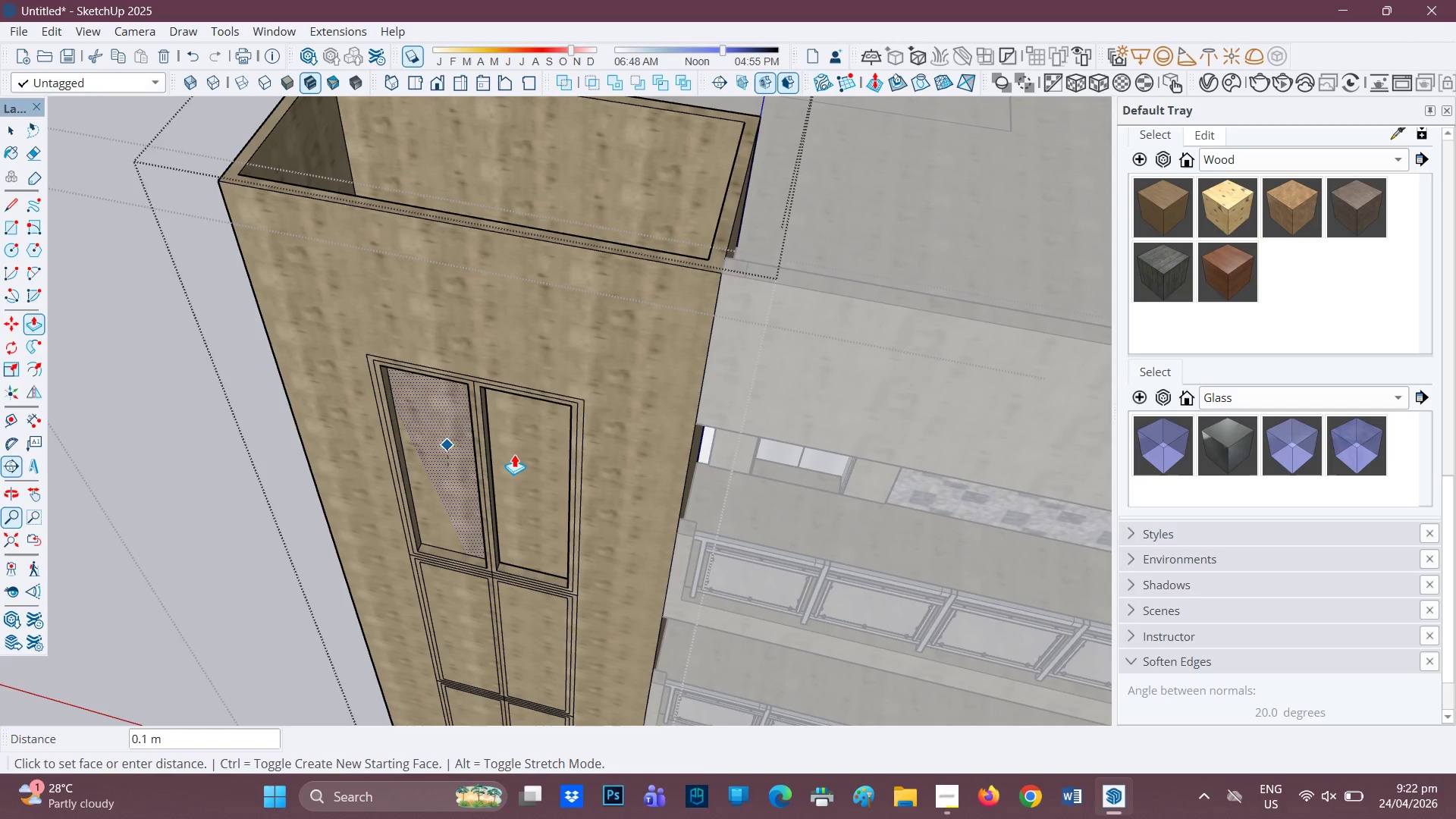 
scroll: coordinate [541, 504], scroll_direction: down, amount: 4.0
 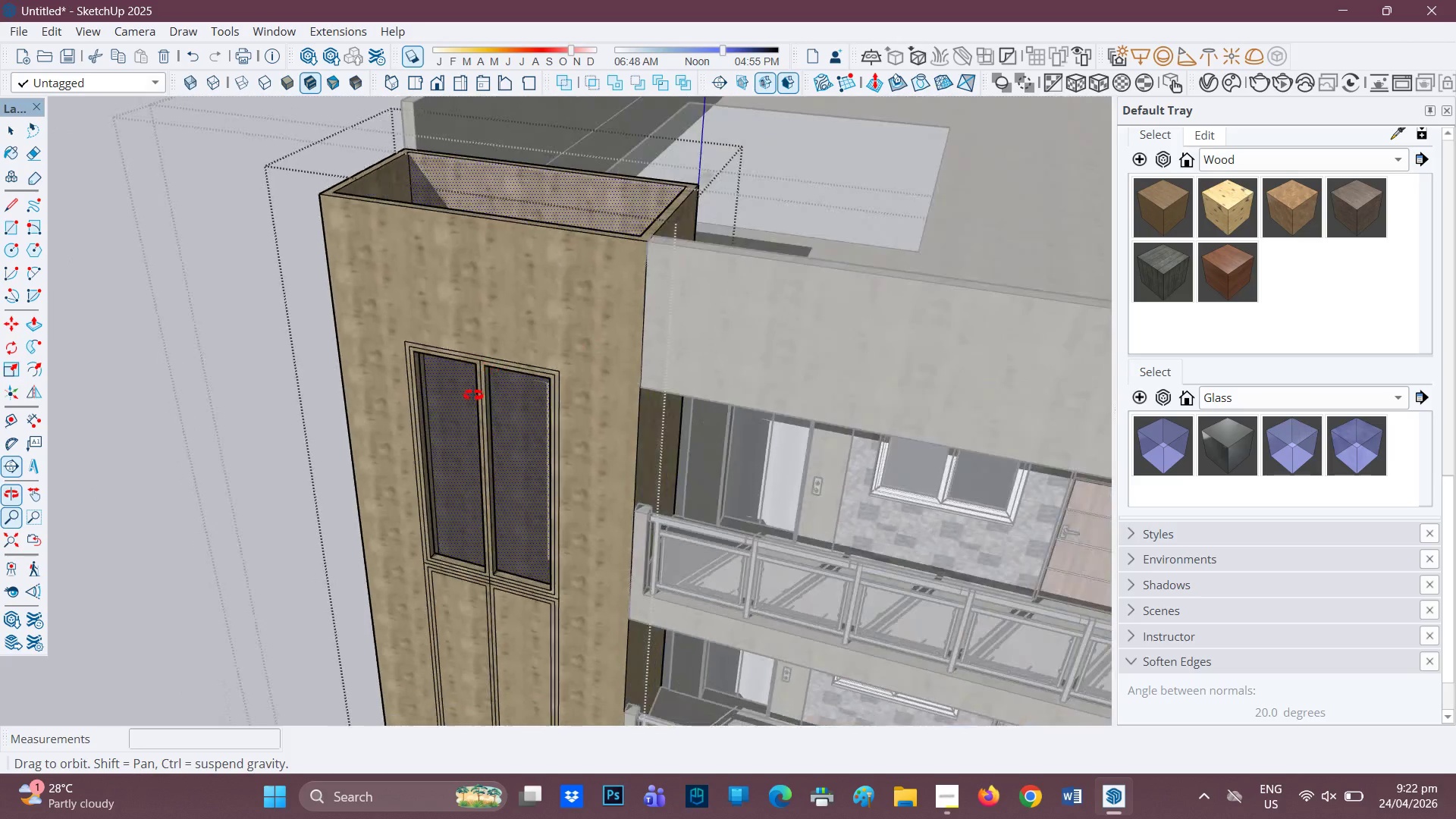 
key(H)
 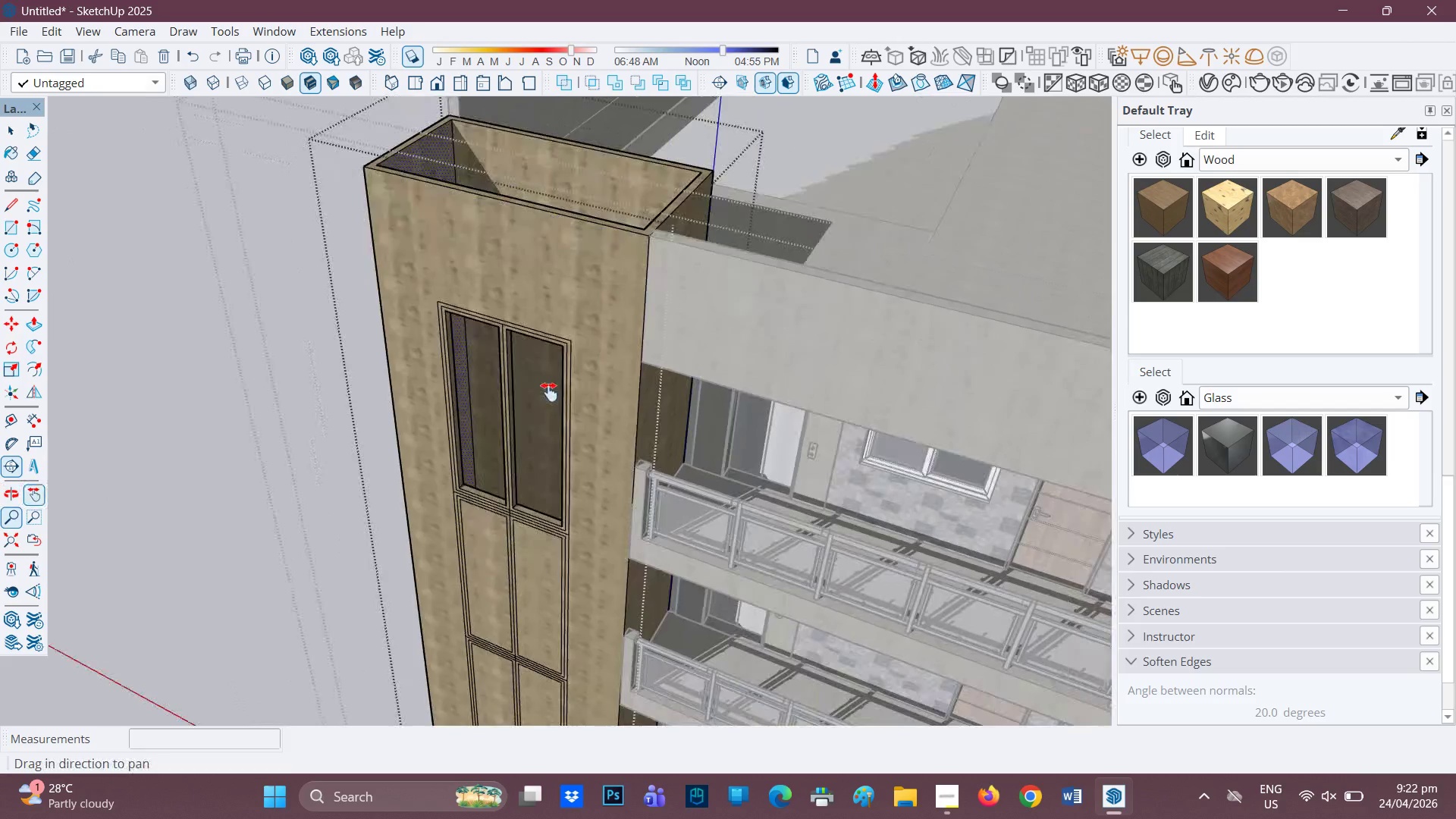 
left_click_drag(start_coordinate=[454, 521], to_coordinate=[607, 317])
 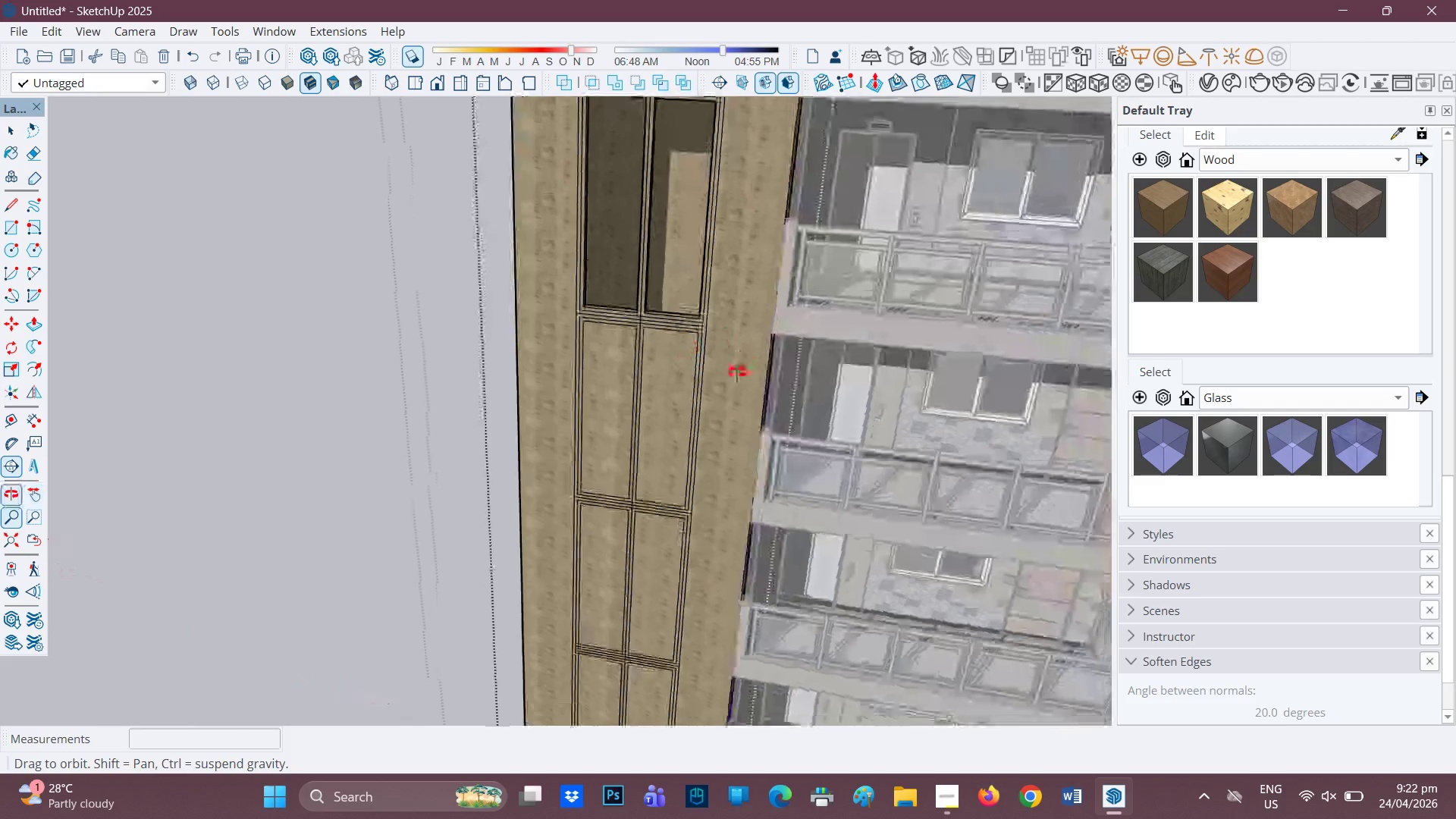 
scroll: coordinate [459, 507], scroll_direction: down, amount: 1.0
 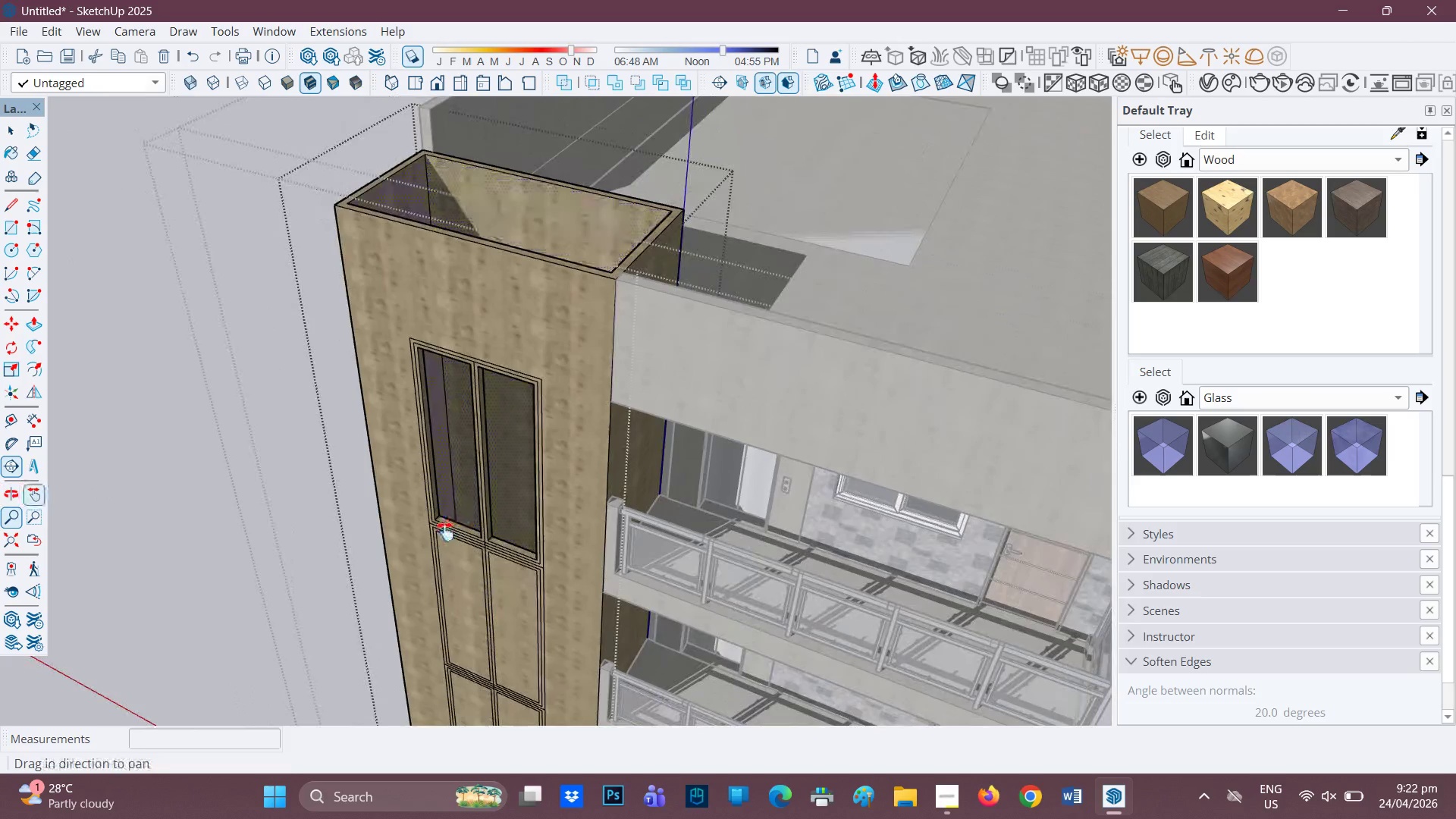 
scroll: coordinate [642, 412], scroll_direction: up, amount: 4.0
 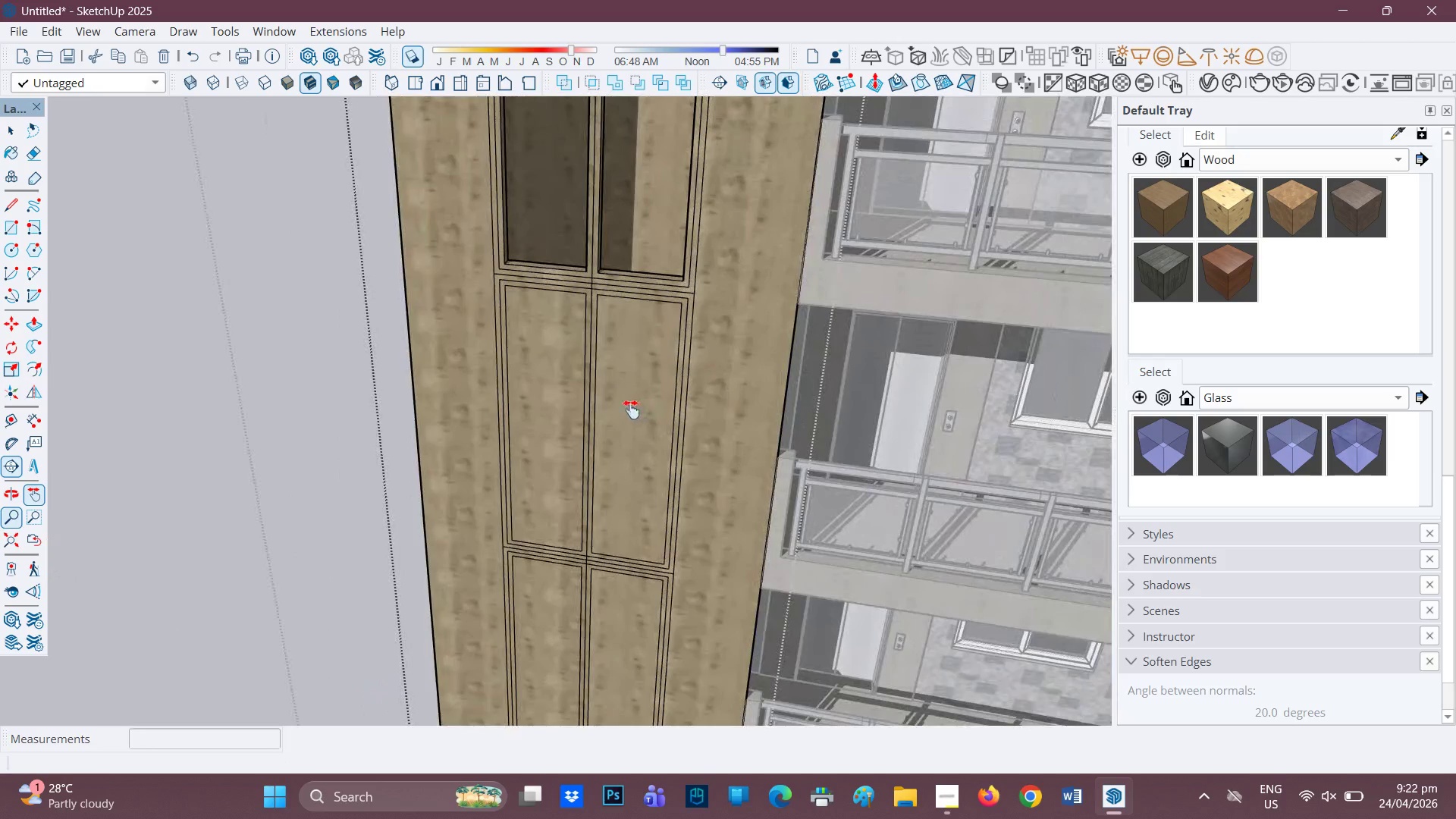 
key(P)
 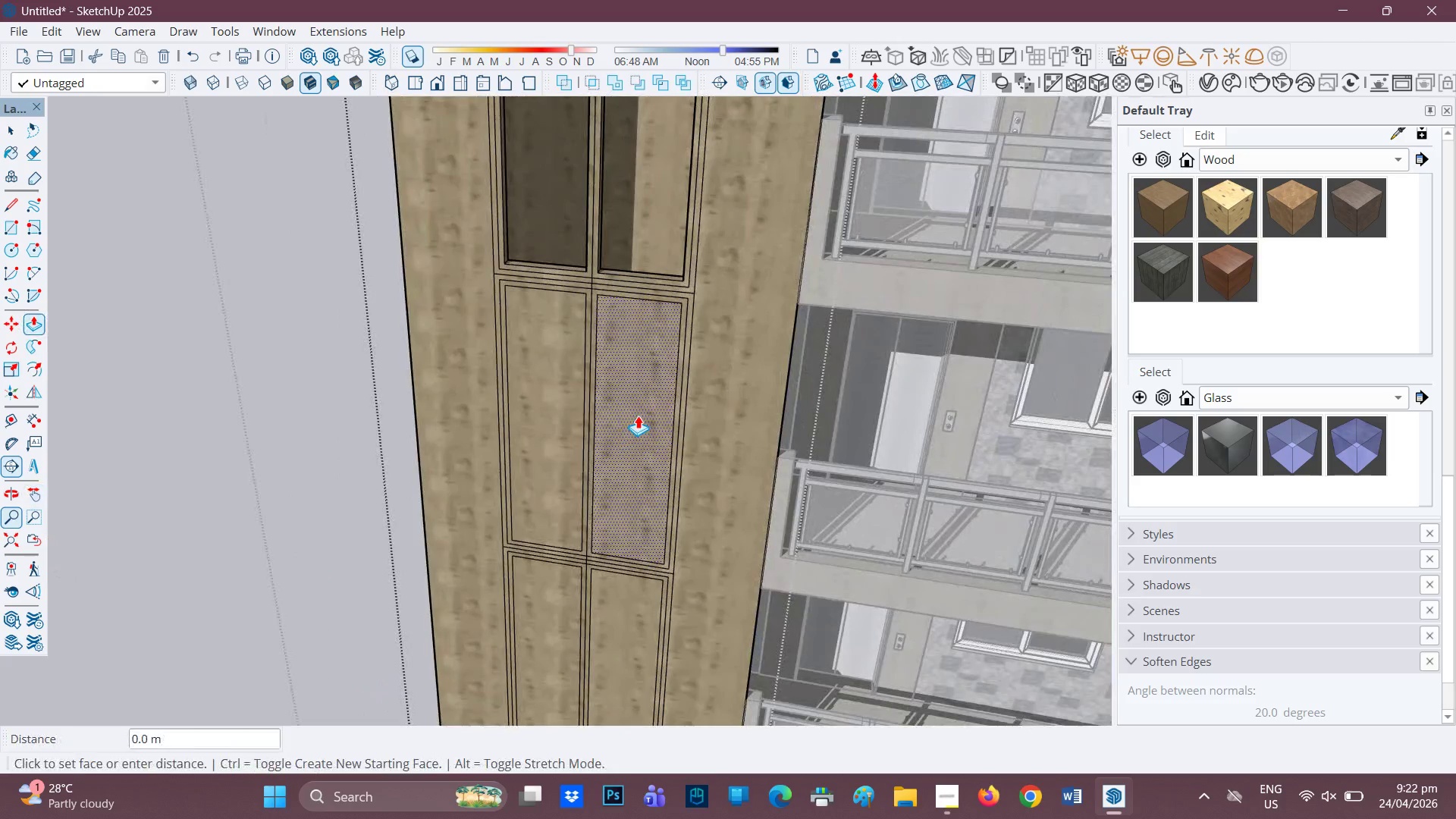 
left_click([638, 416])
 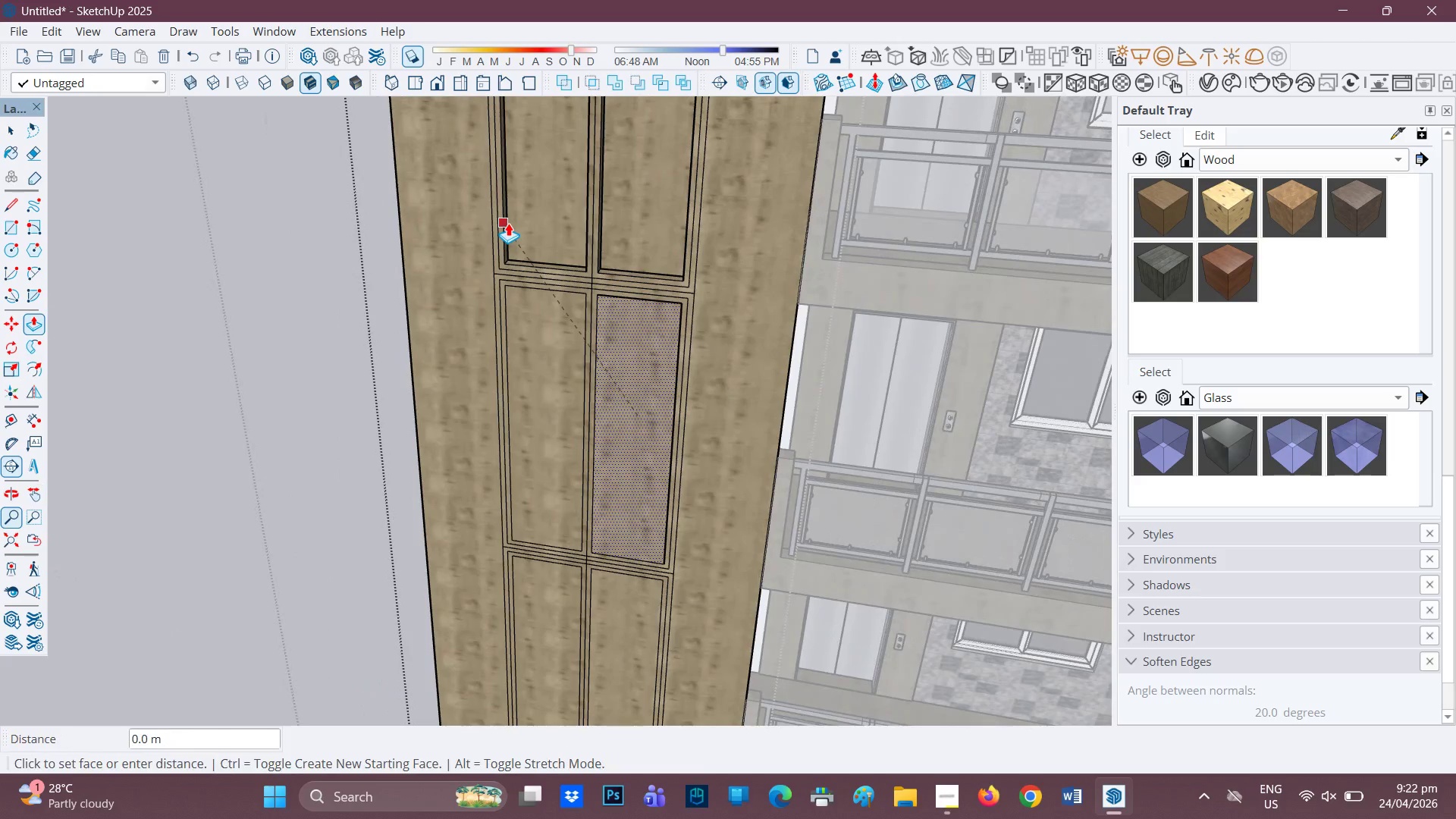 
left_click([508, 223])
 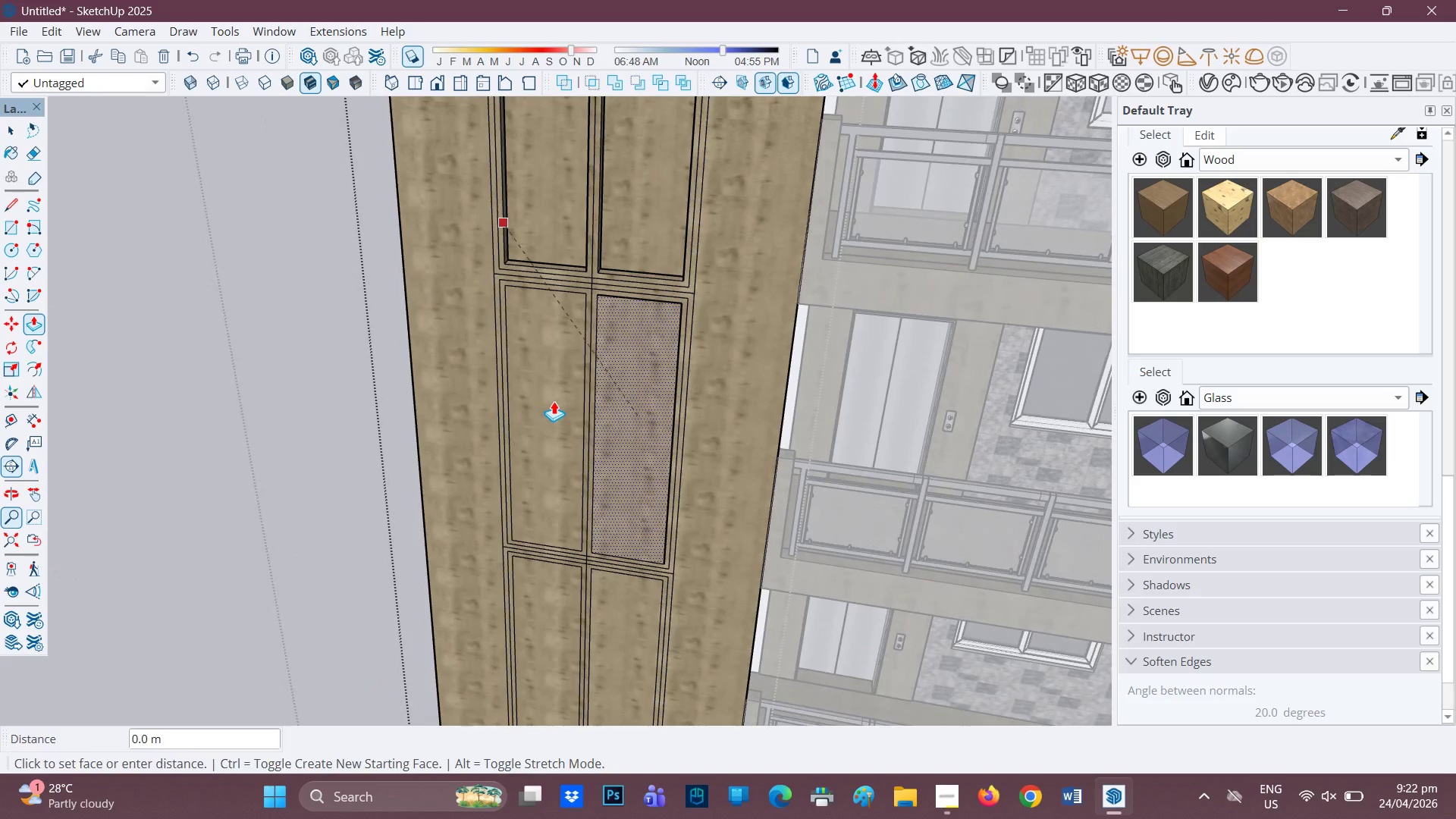 
scroll: coordinate [554, 400], scroll_direction: up, amount: 1.0
 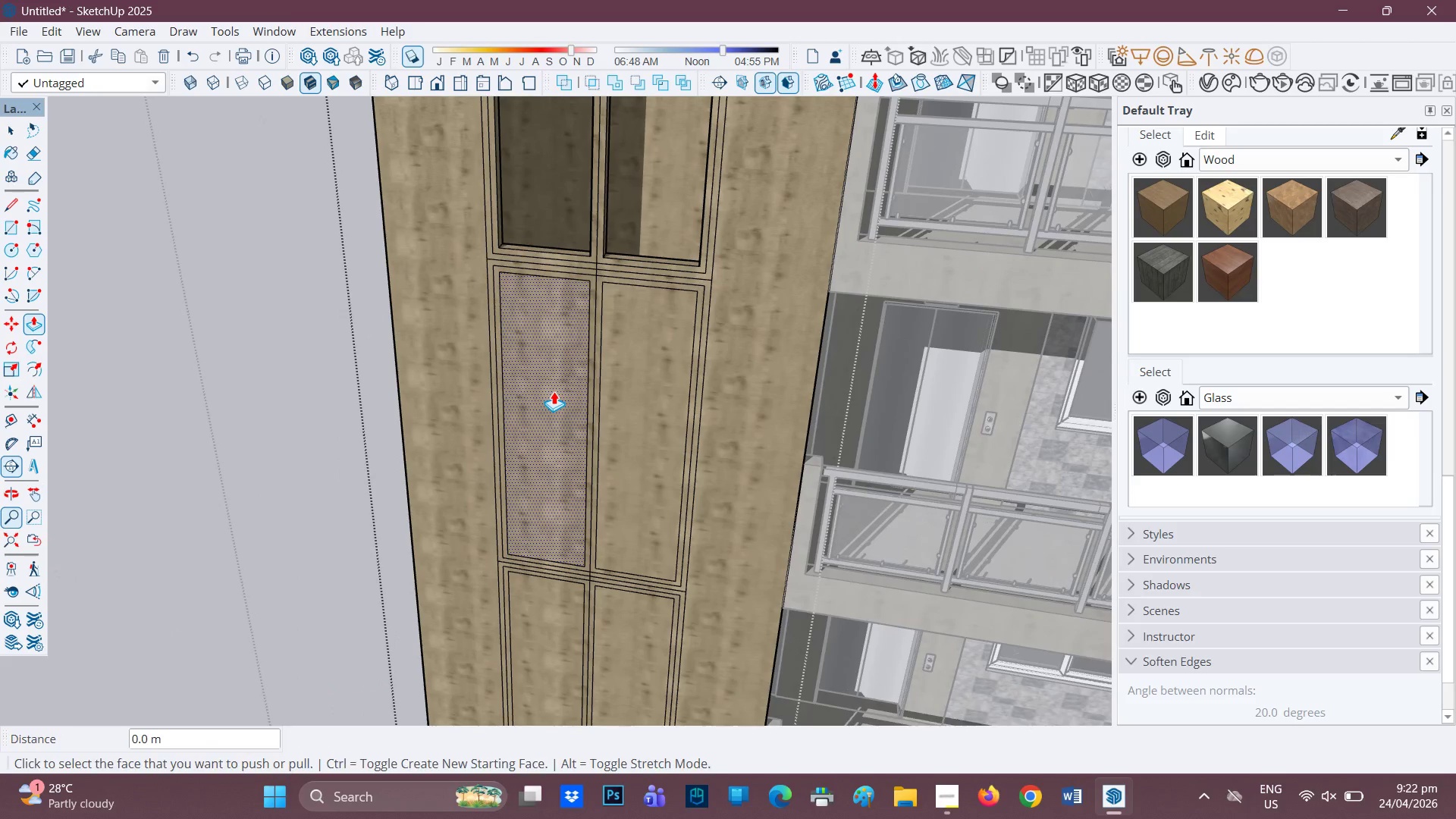 
left_click([554, 391])
 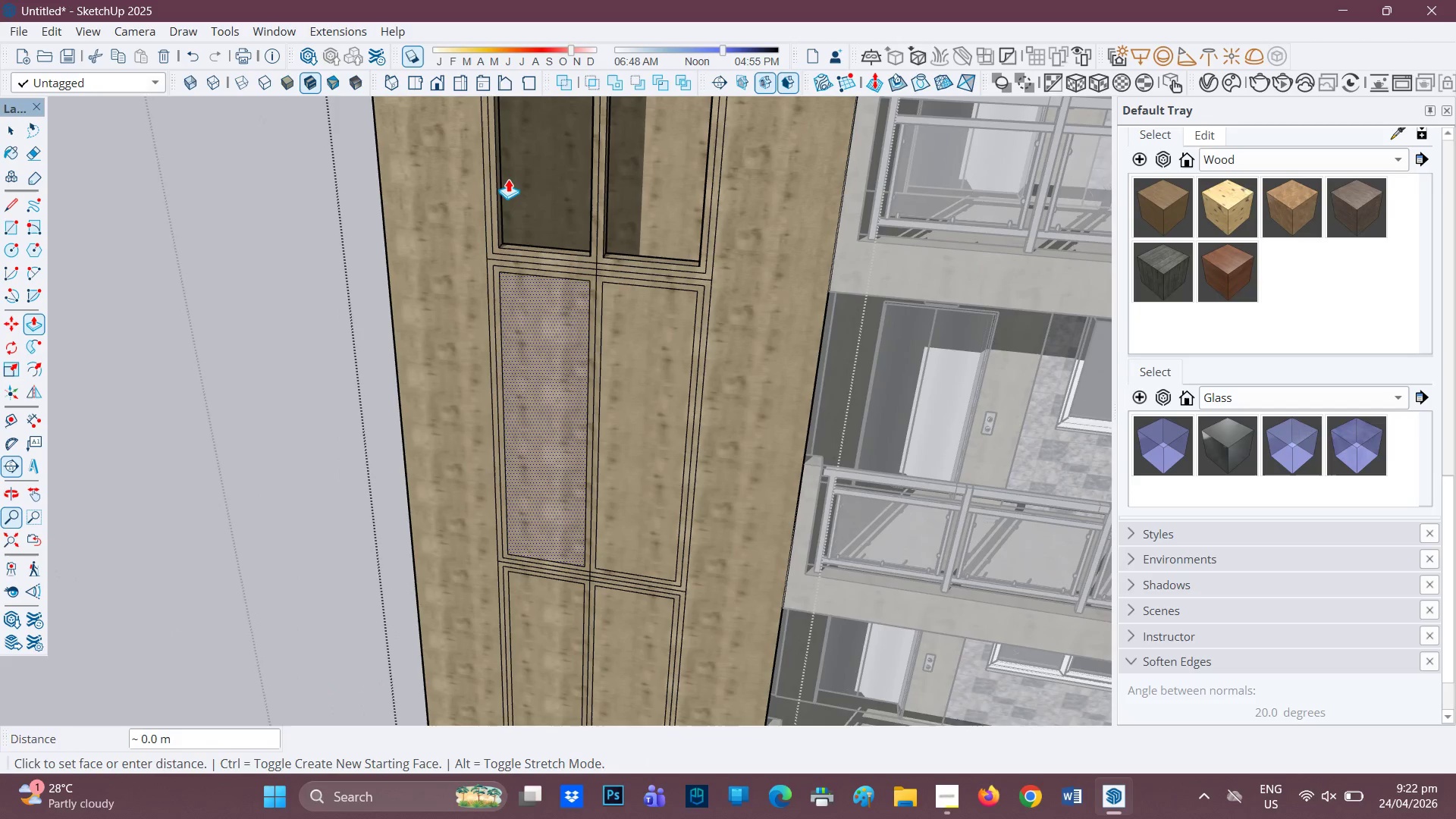 
mouse_move([504, 195])
 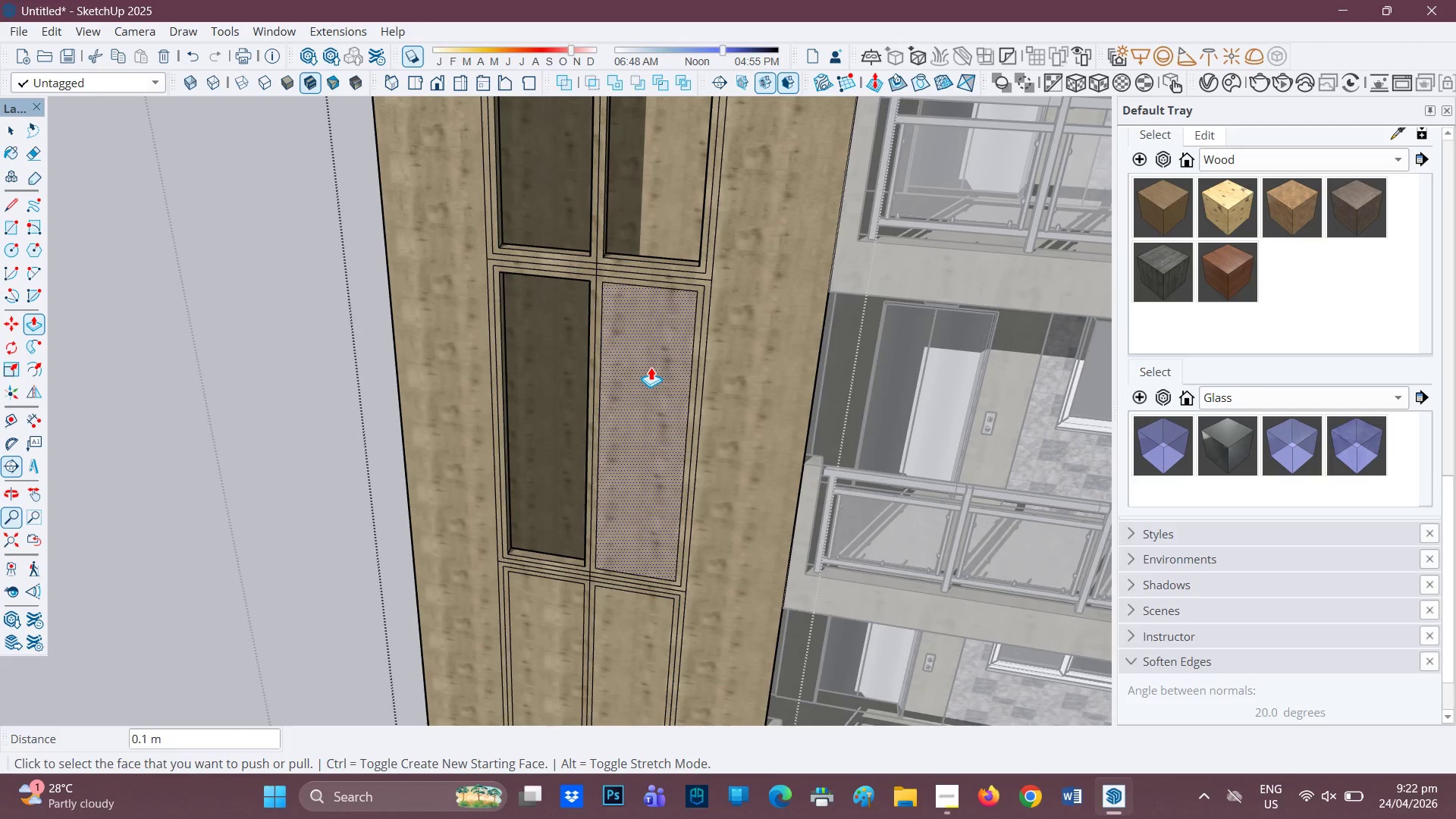 
left_click([651, 367])
 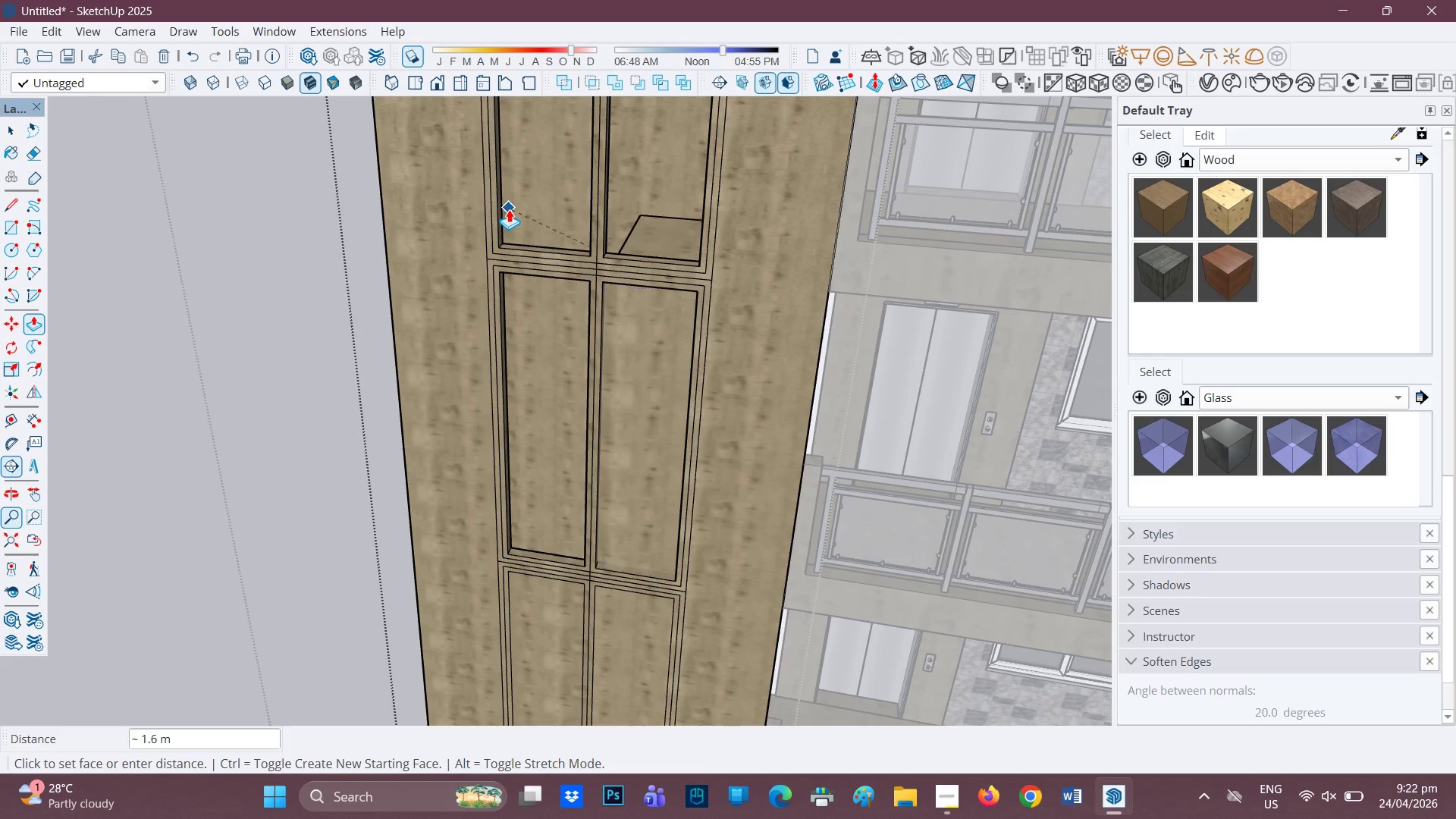 
wait(5.83)
 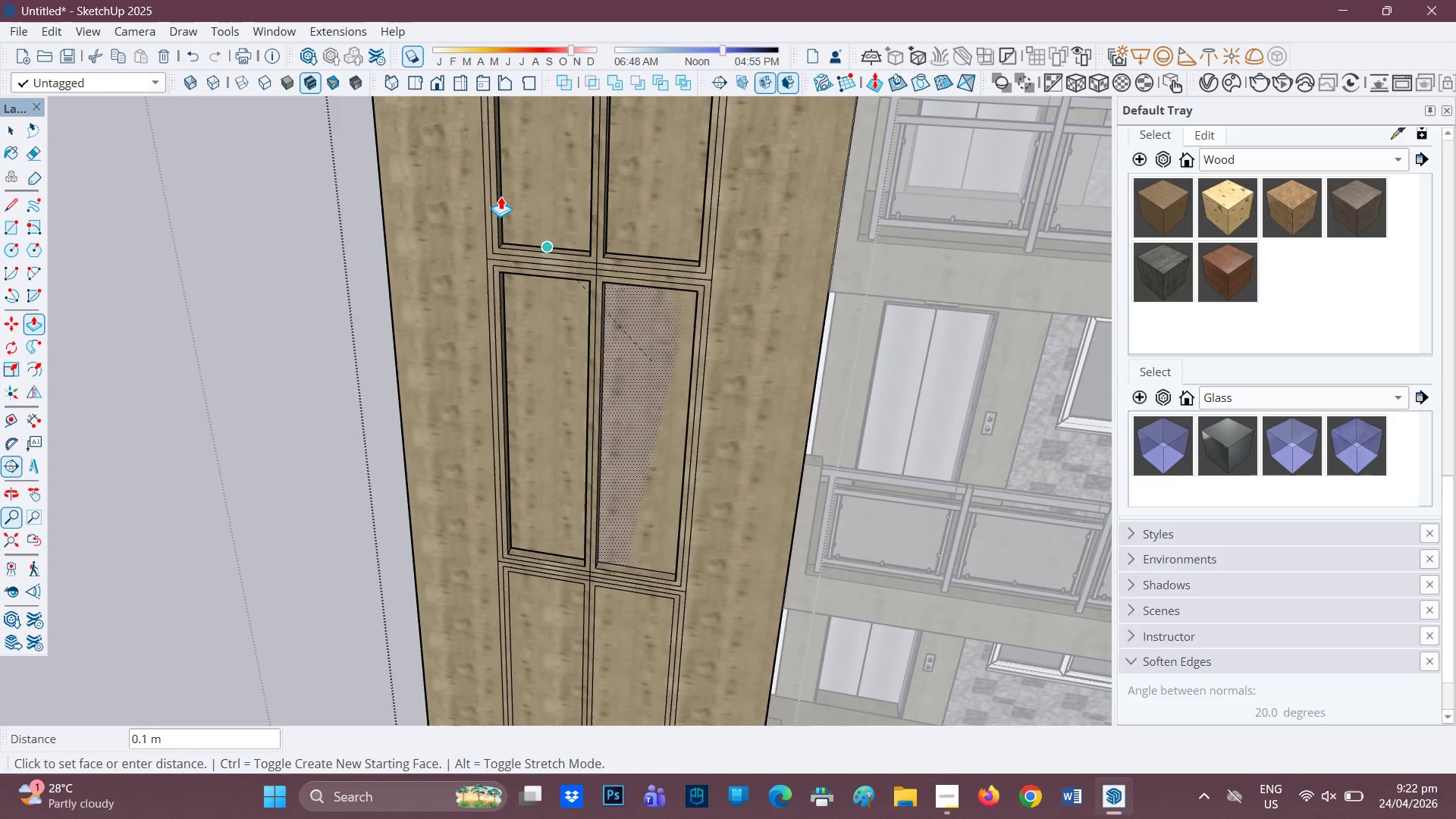 
left_click([634, 367])
 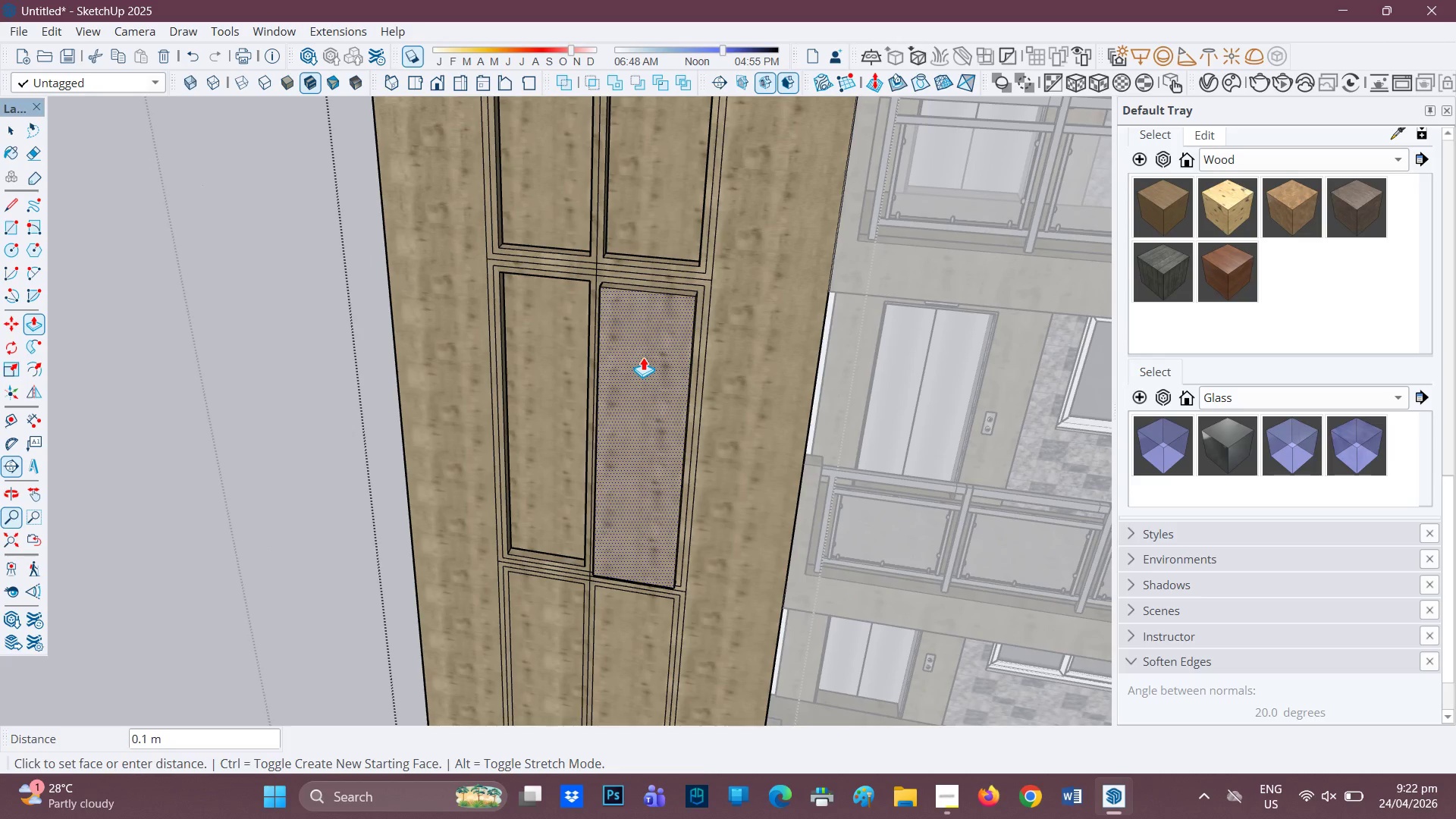 
key(Control+Z)
 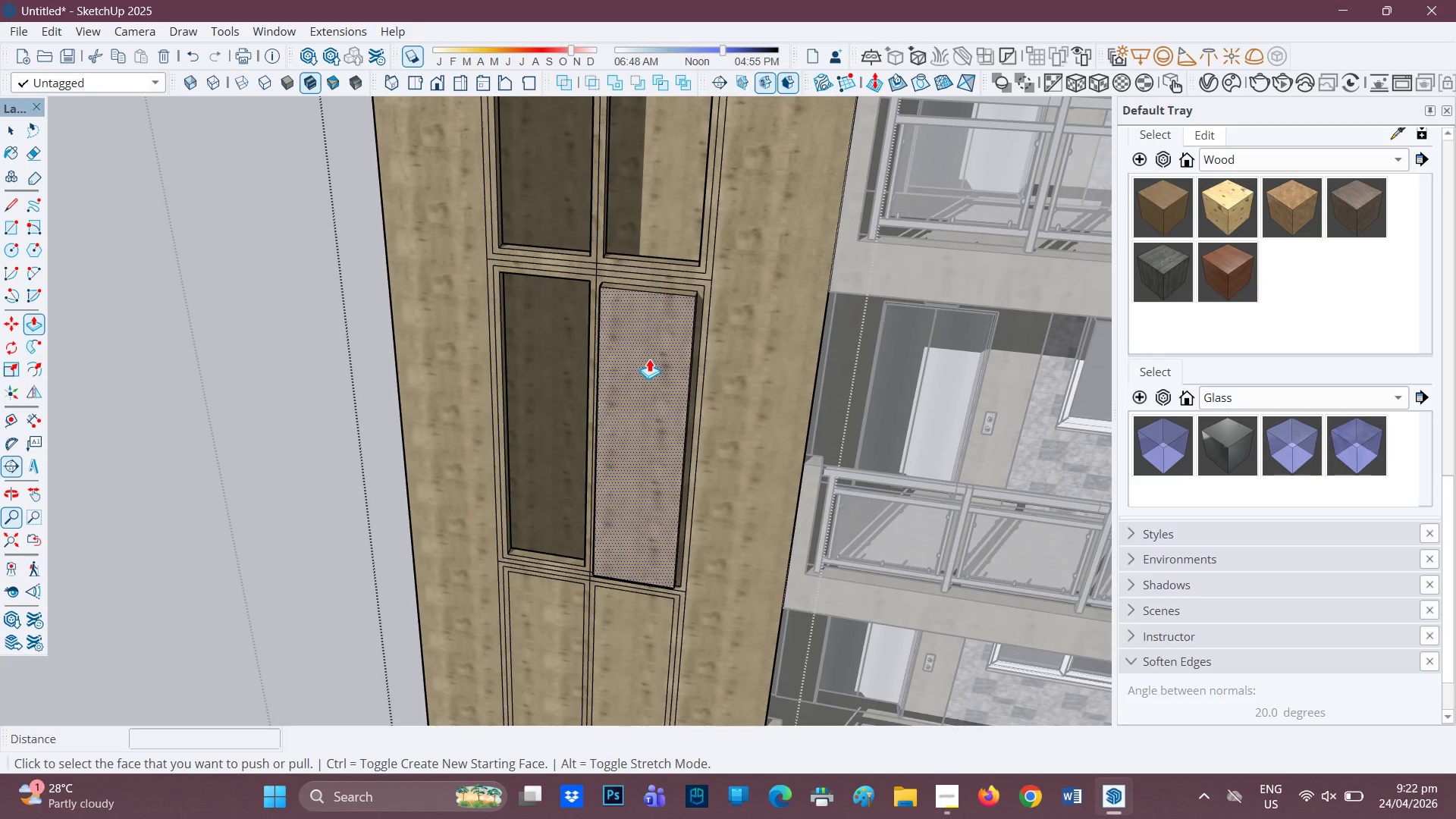 
scroll: coordinate [639, 353], scroll_direction: up, amount: 4.0
 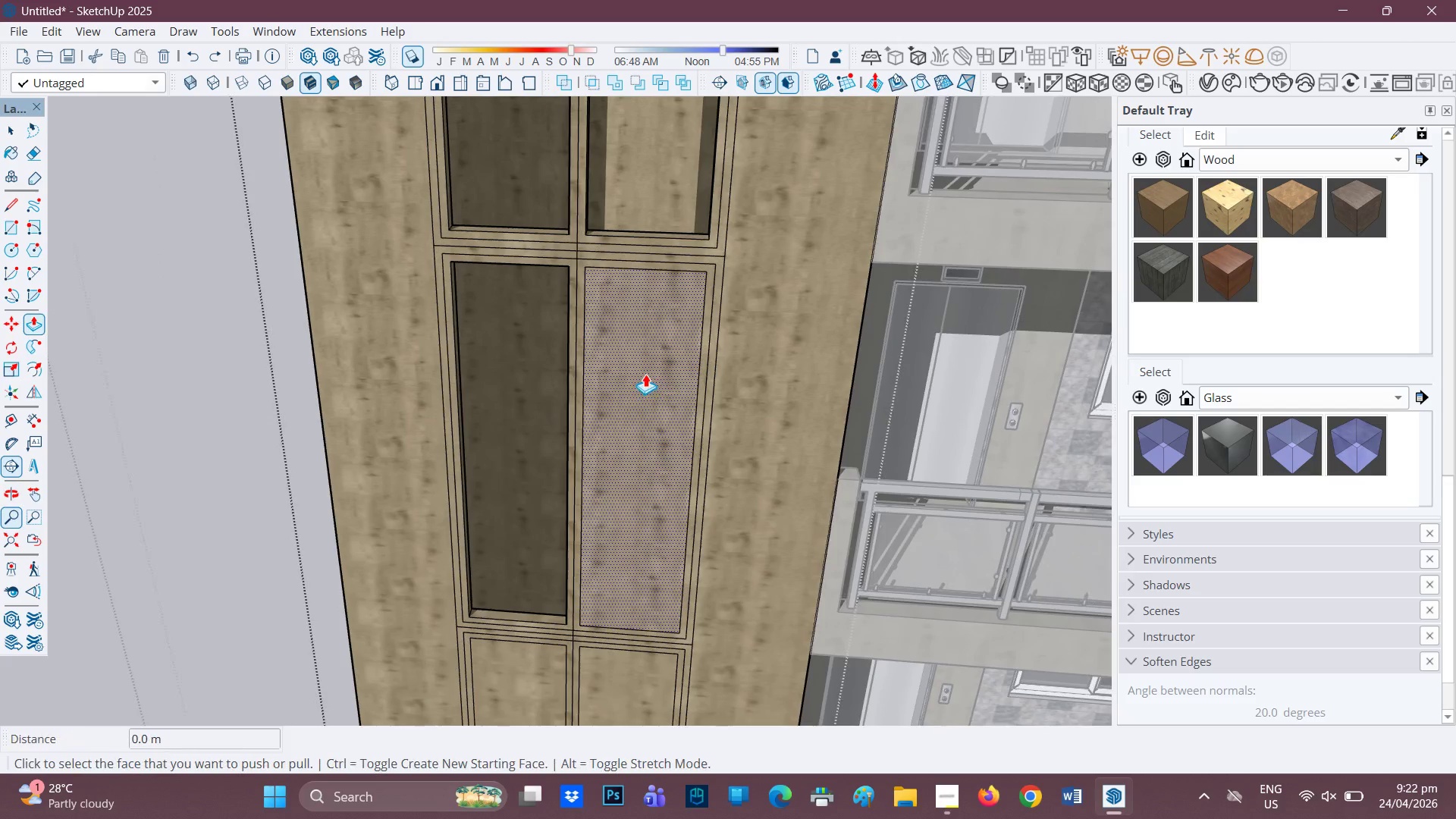 
key(P)
 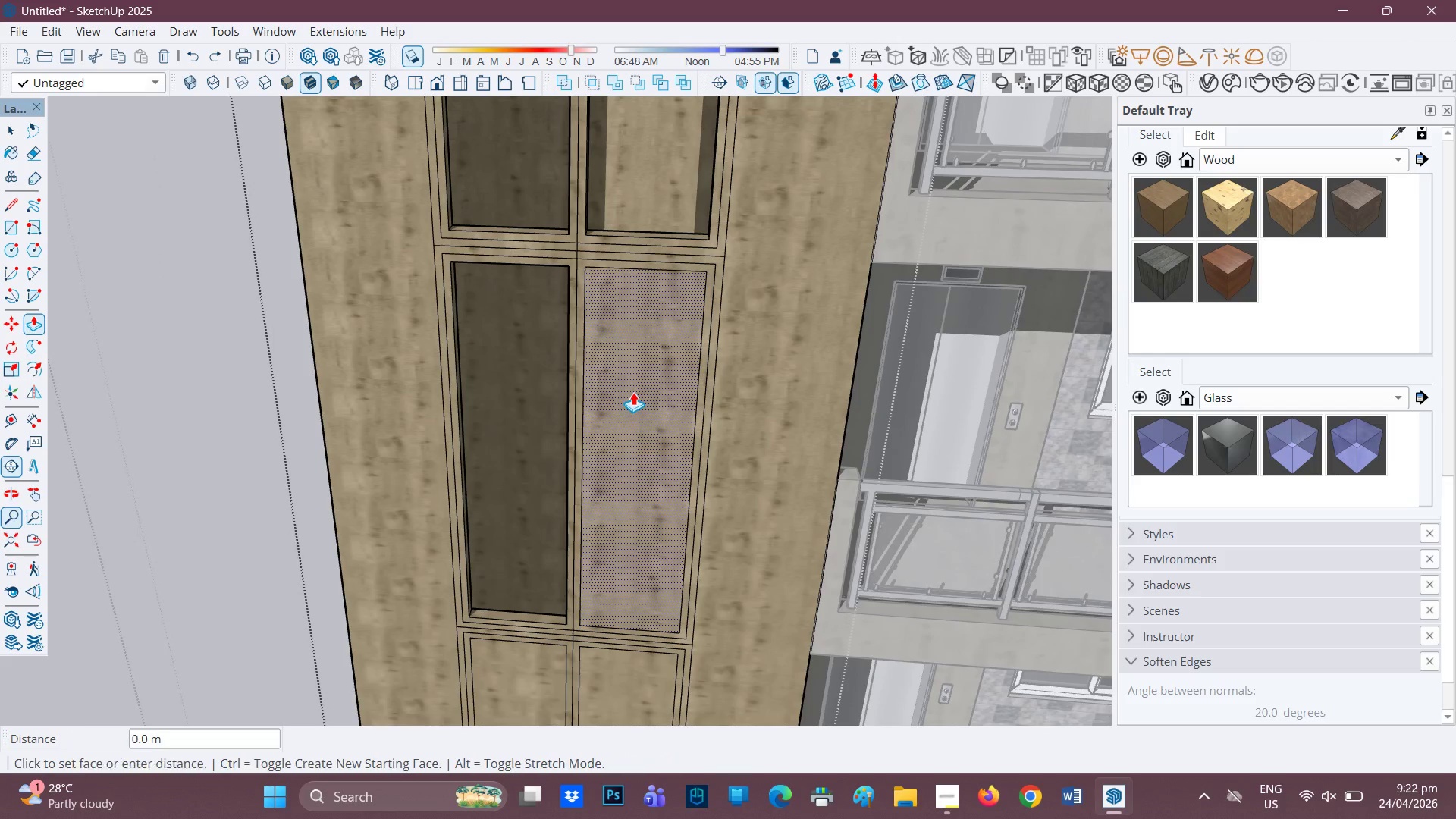 
left_click([633, 392])
 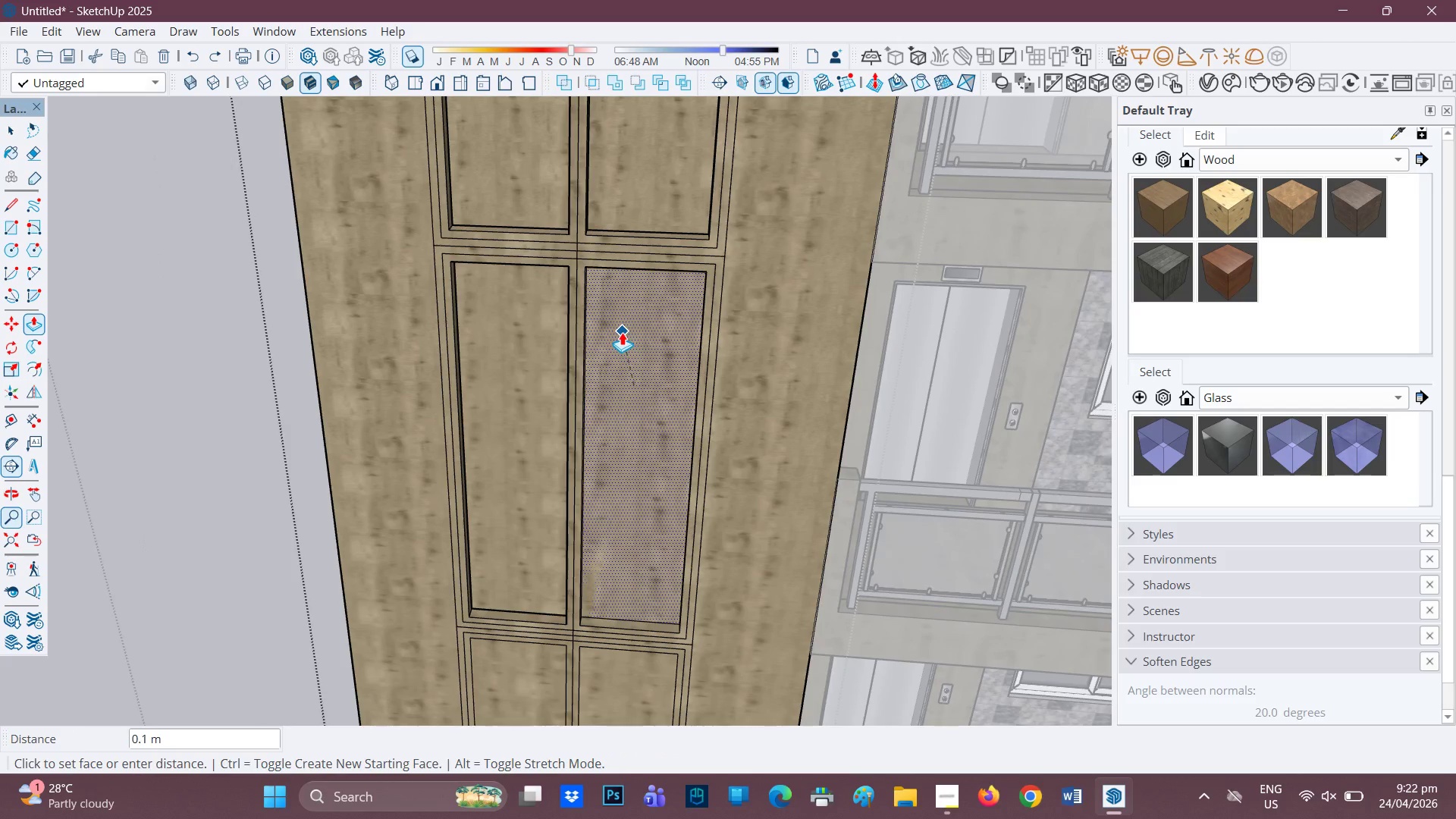 
left_click([622, 332])
 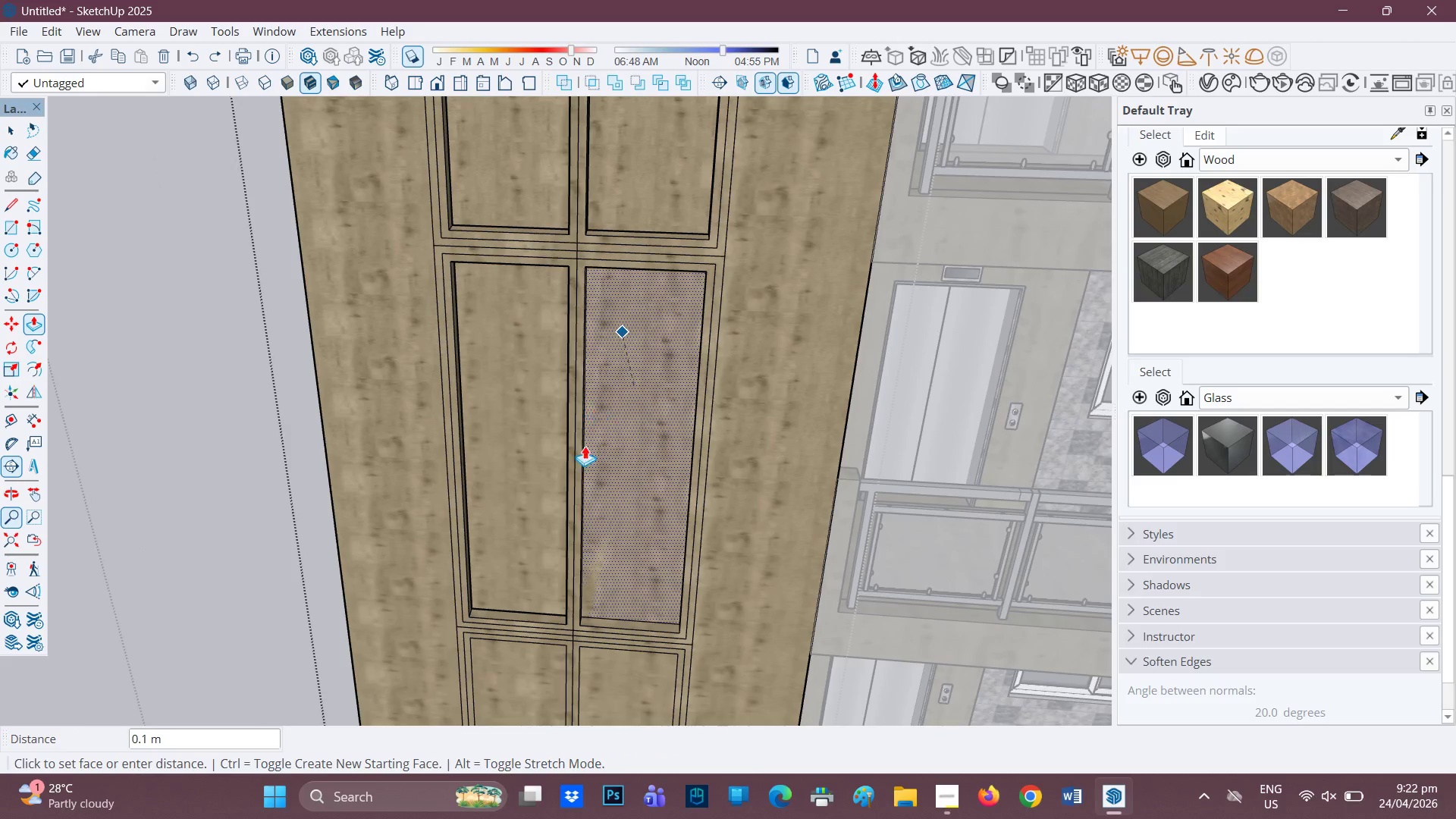 
scroll: coordinate [595, 451], scroll_direction: down, amount: 6.0
 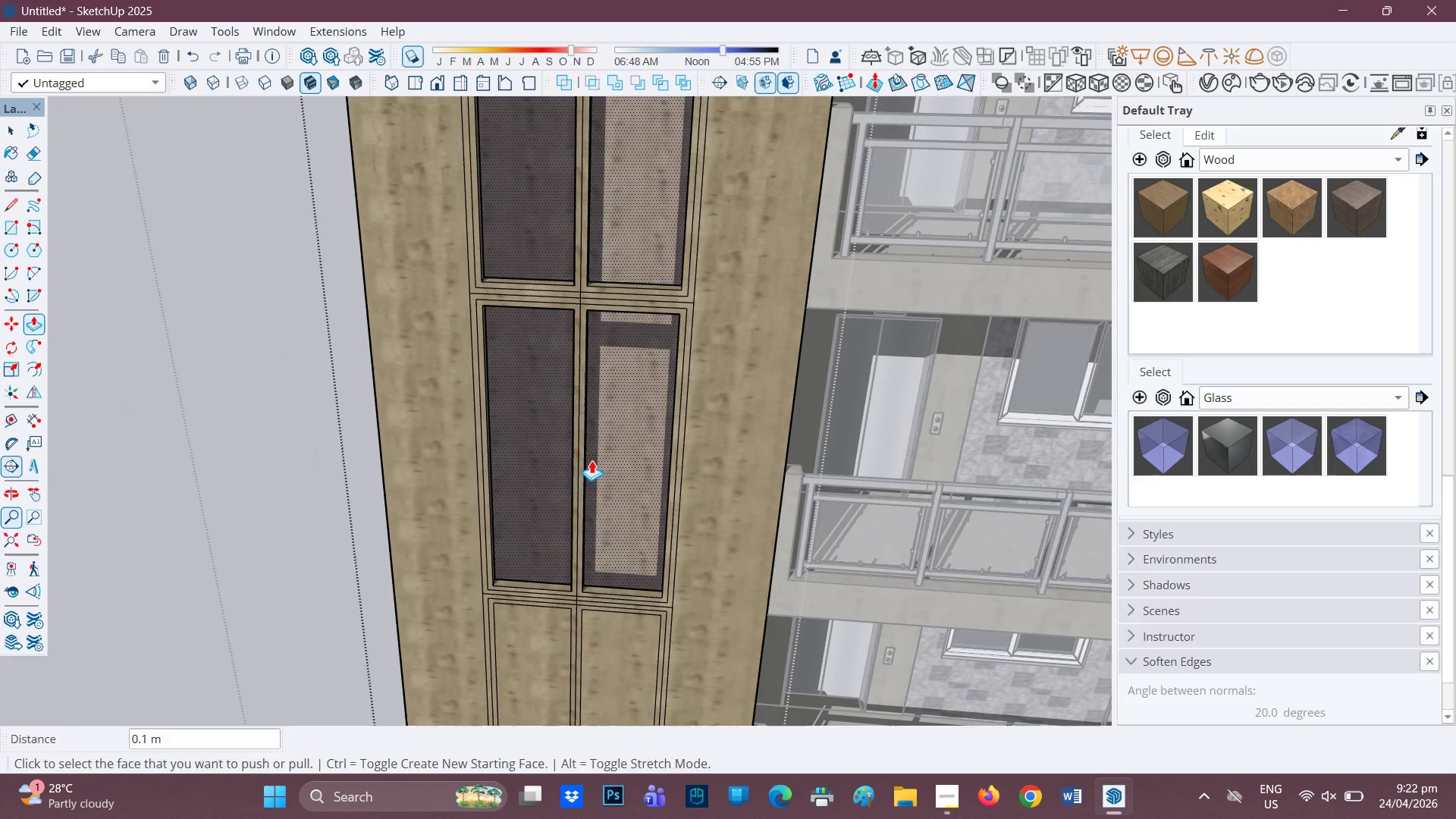 
key(H)
 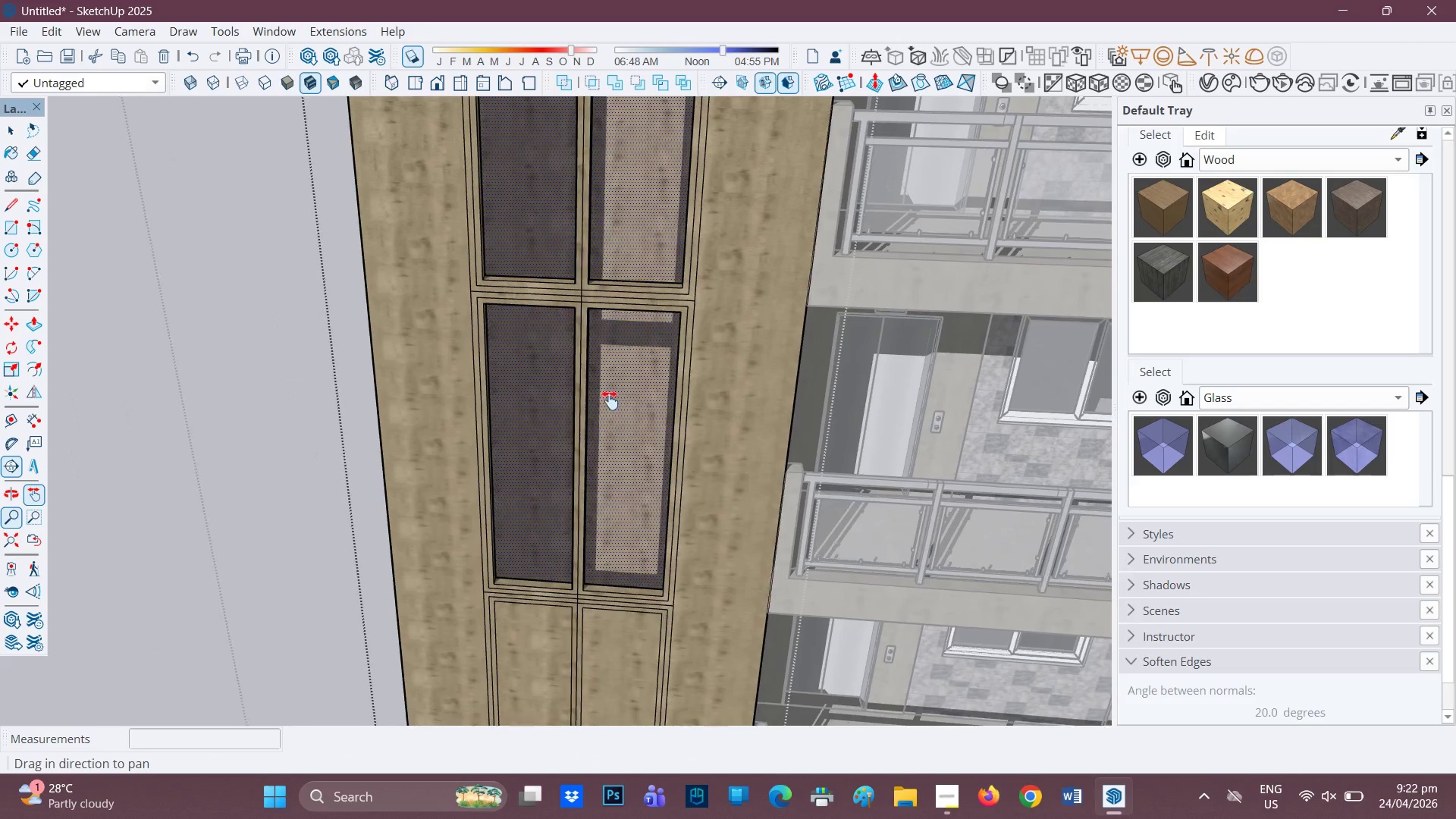 
left_click_drag(start_coordinate=[599, 441], to_coordinate=[617, 139])
 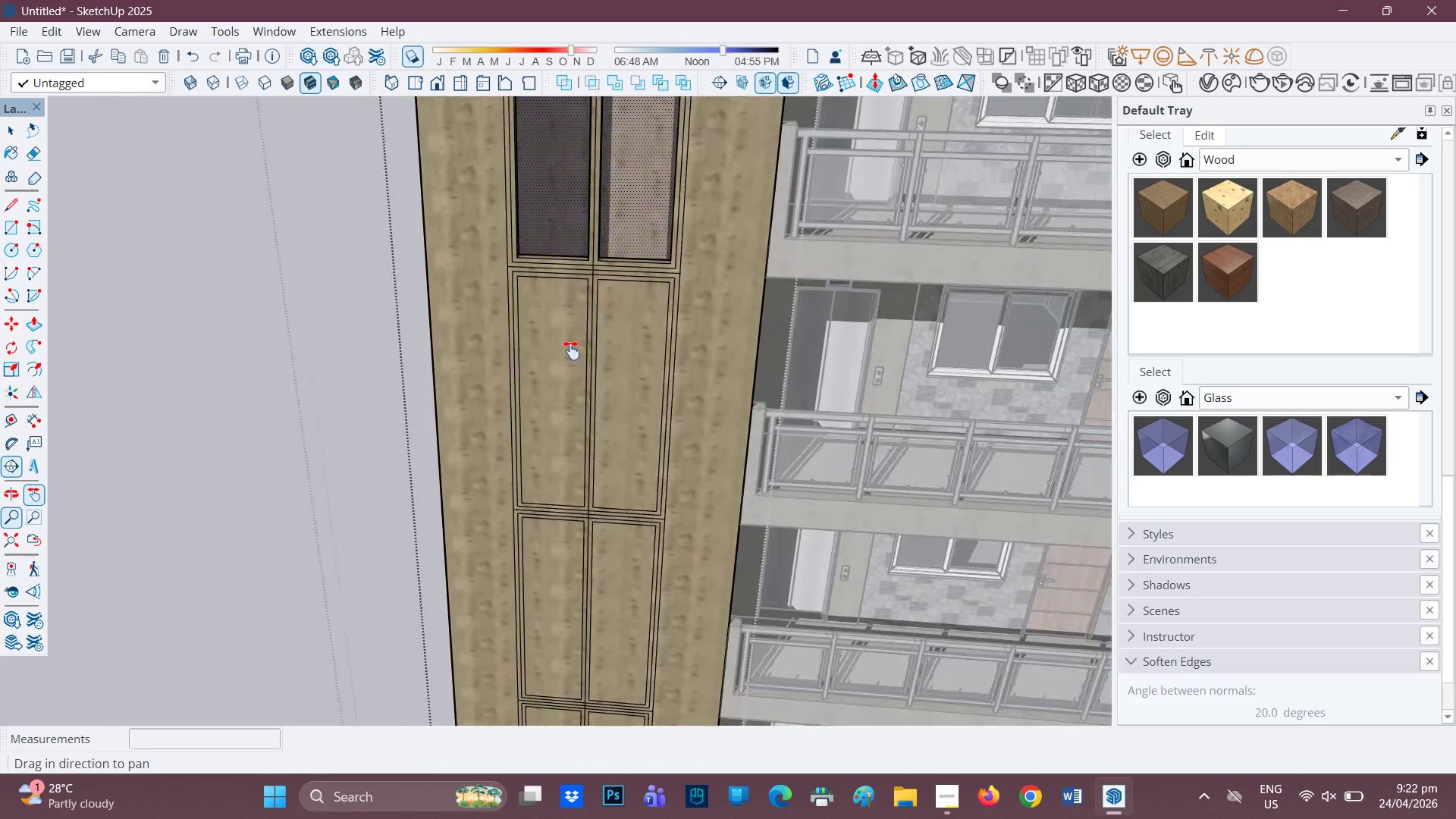 
key(P)
 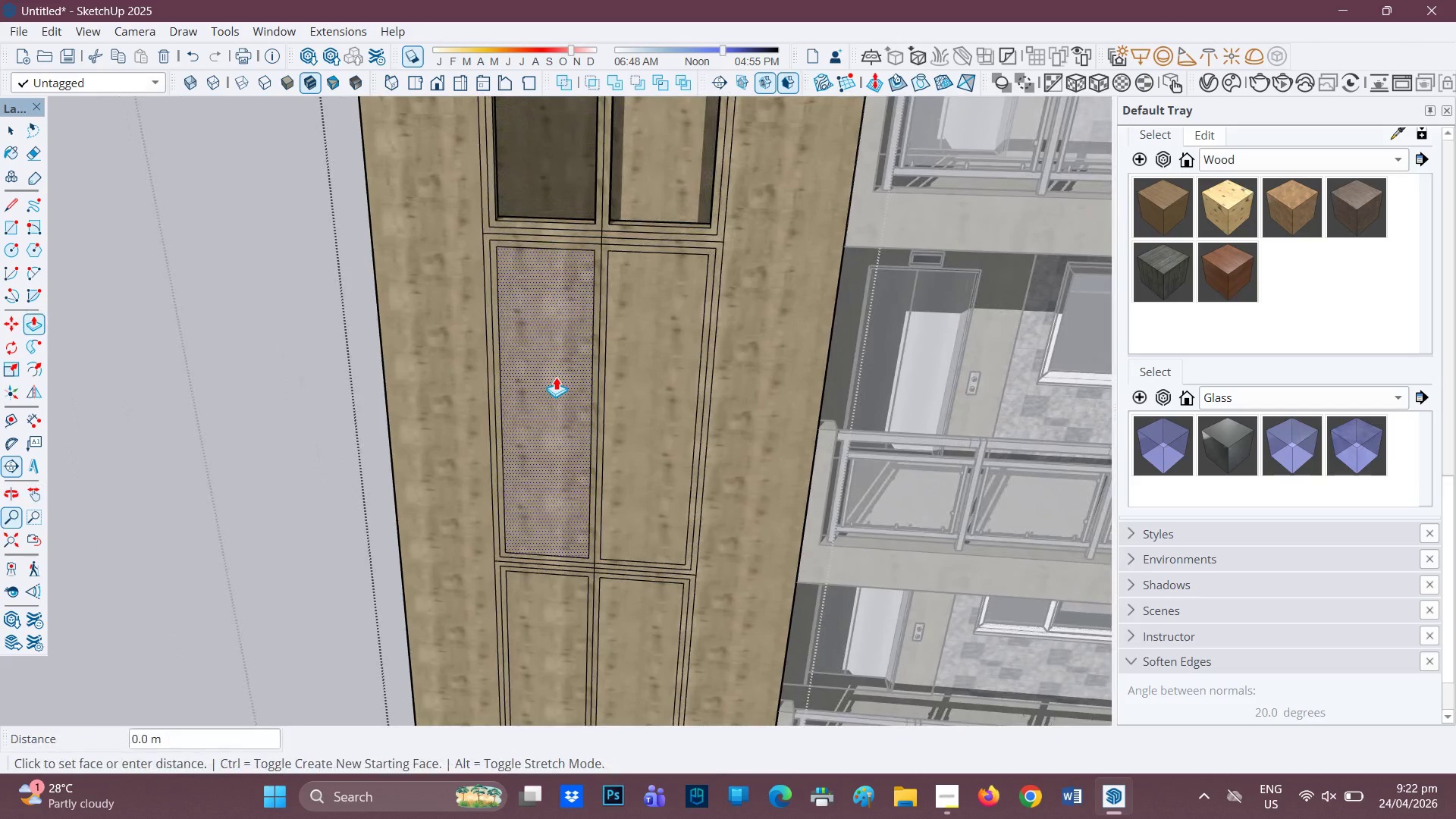 
scroll: coordinate [571, 356], scroll_direction: up, amount: 2.0
 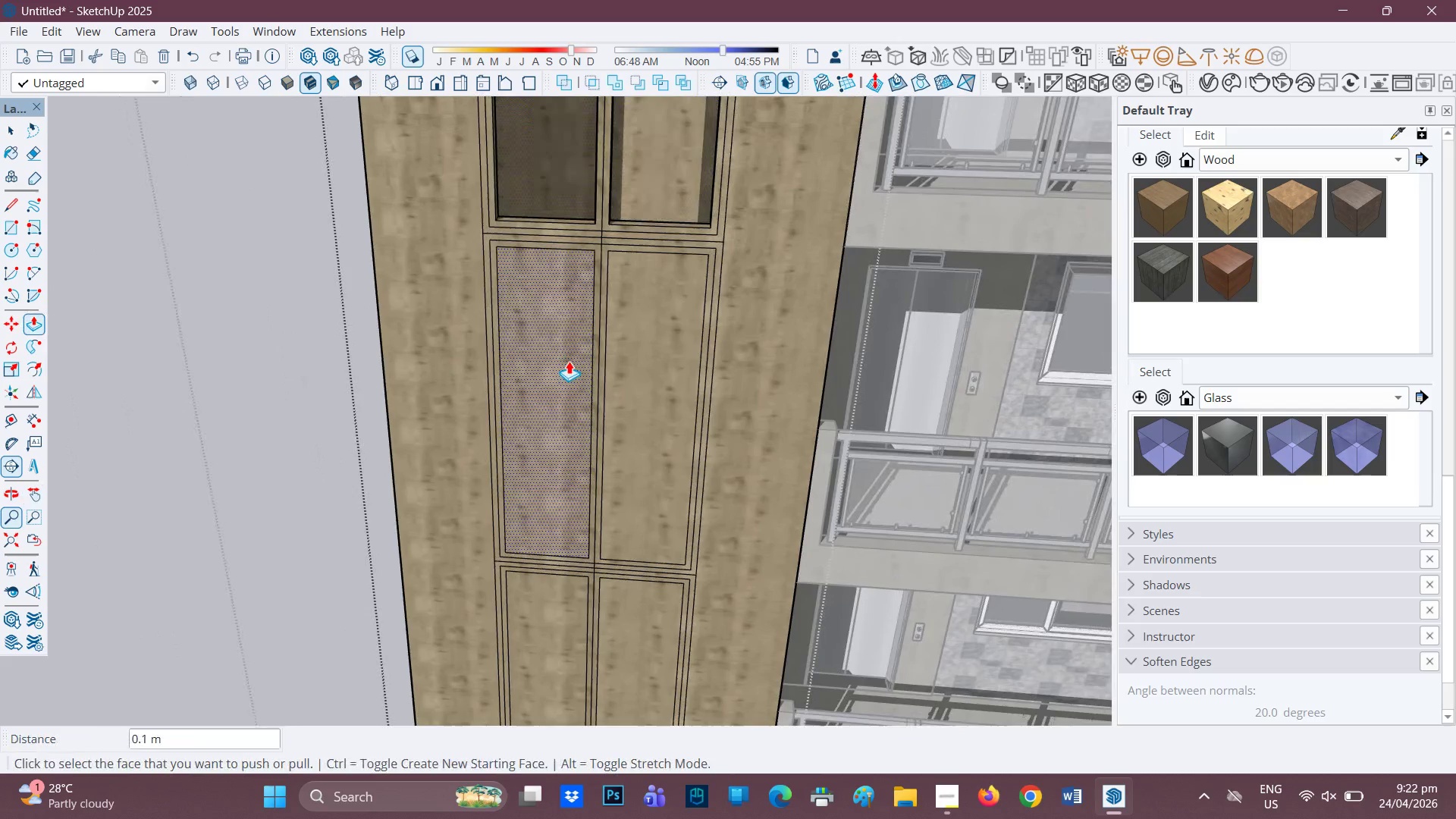 
left_click([556, 377])
 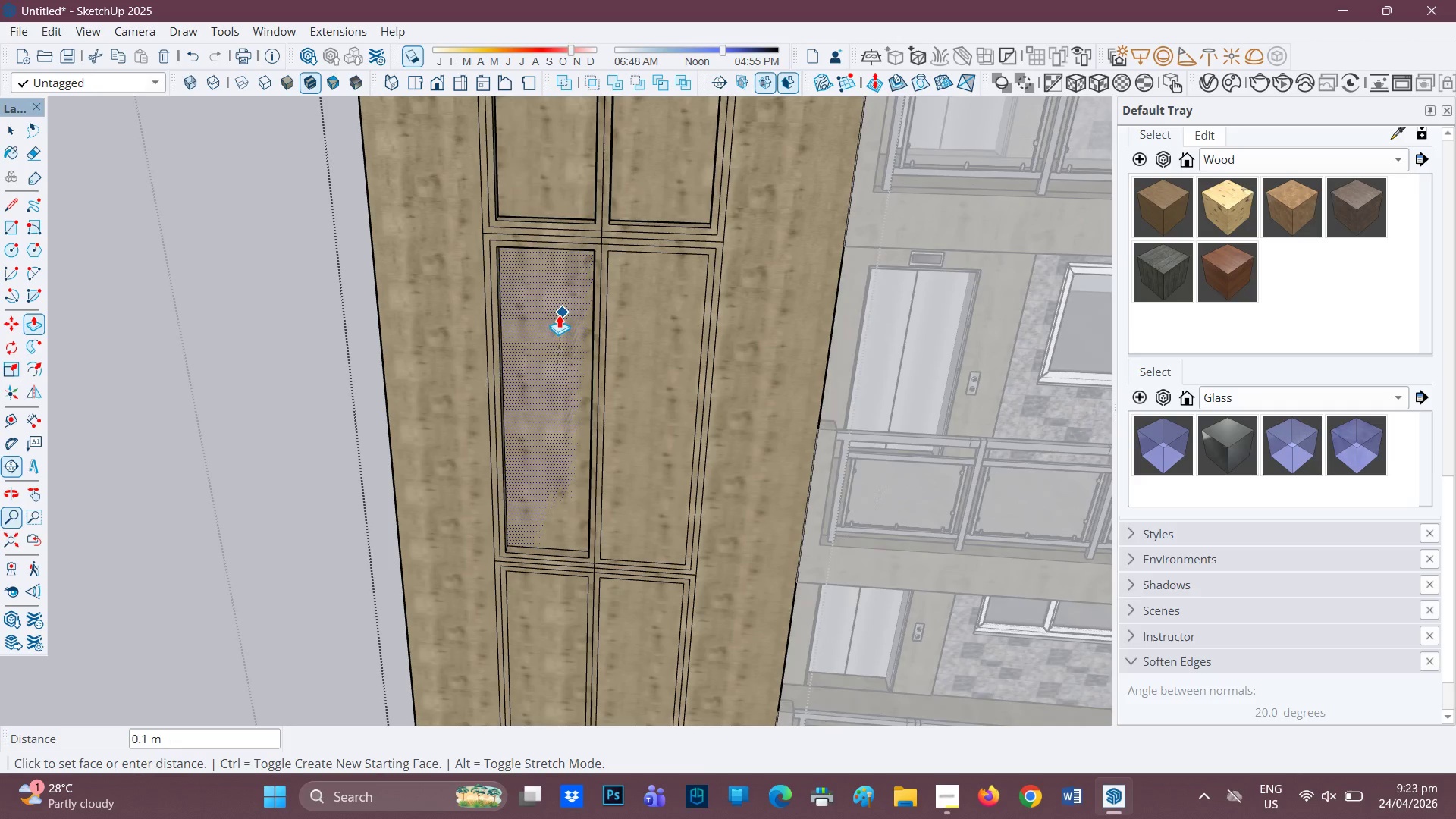 
left_click([543, 306])
 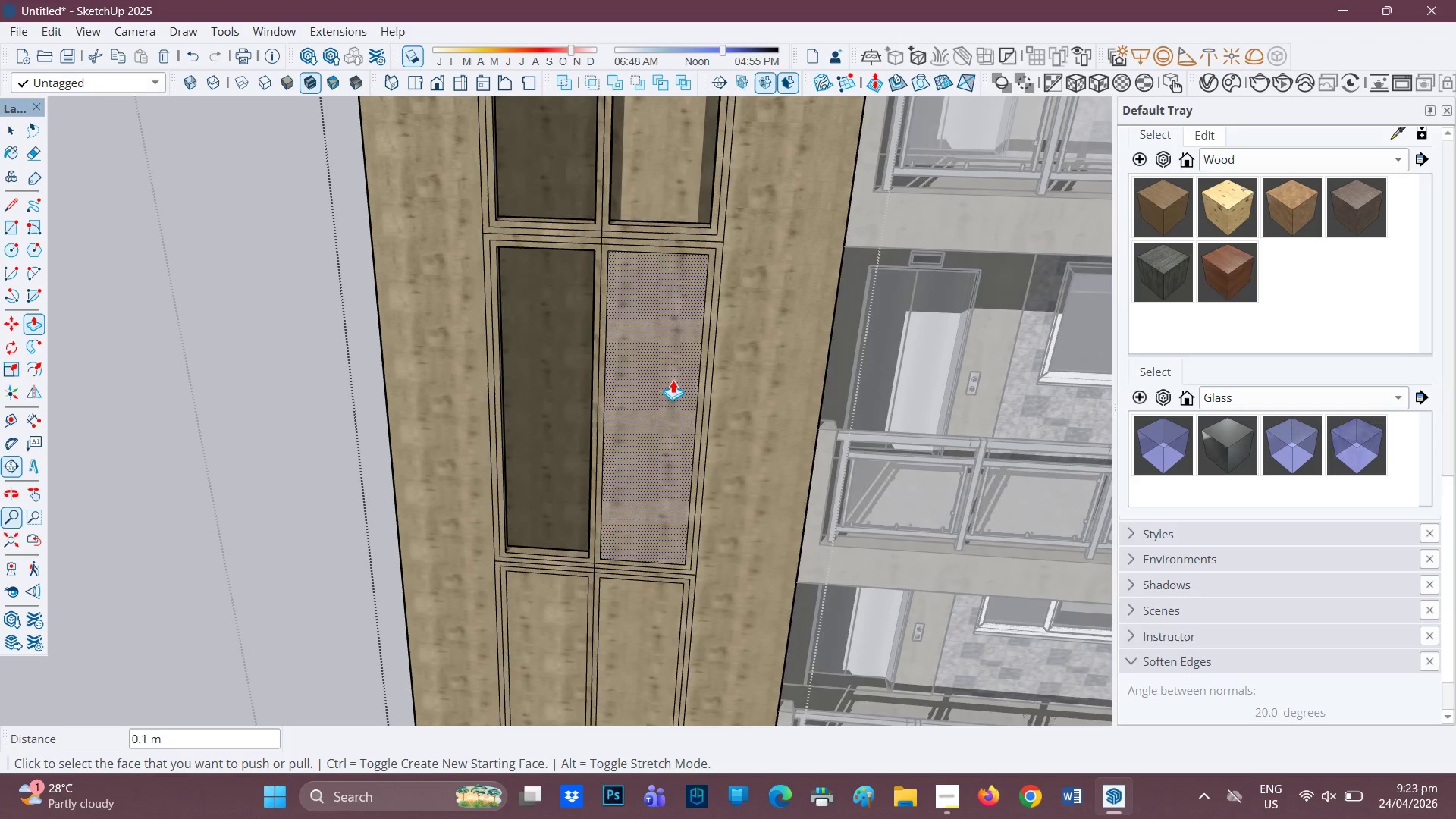 
left_click([672, 380])
 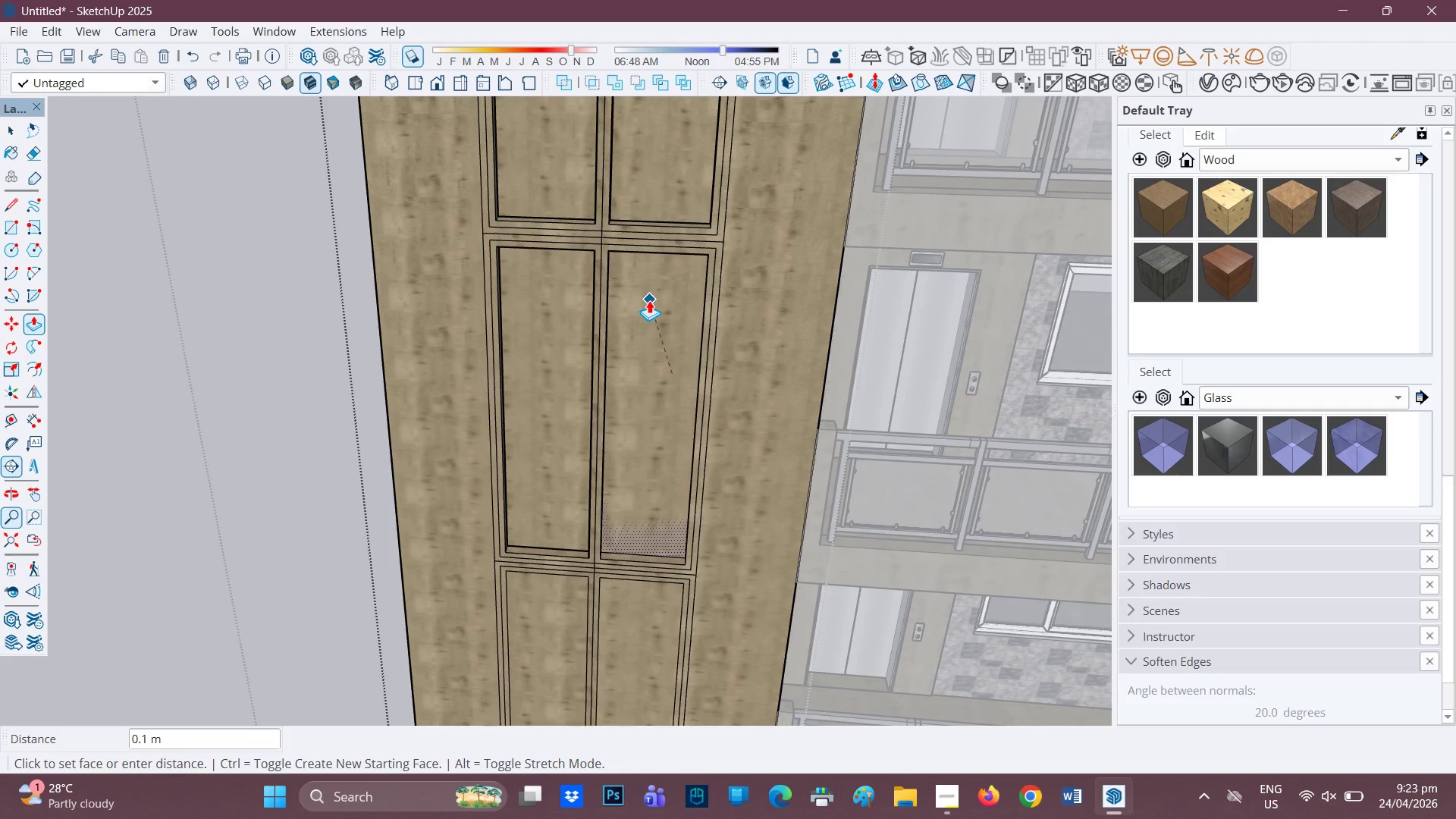 
left_click([648, 298])
 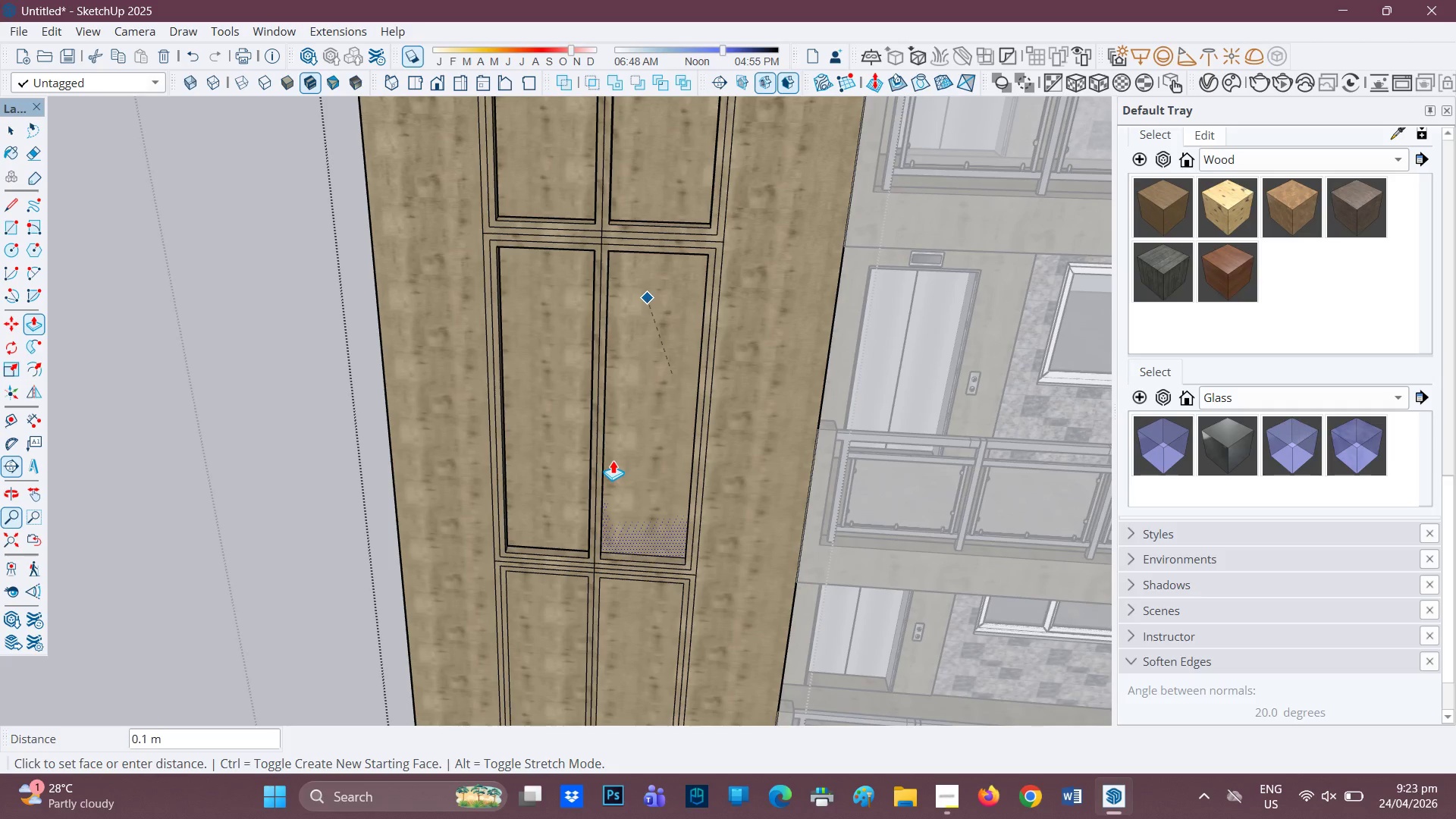 
scroll: coordinate [610, 464], scroll_direction: down, amount: 1.0
 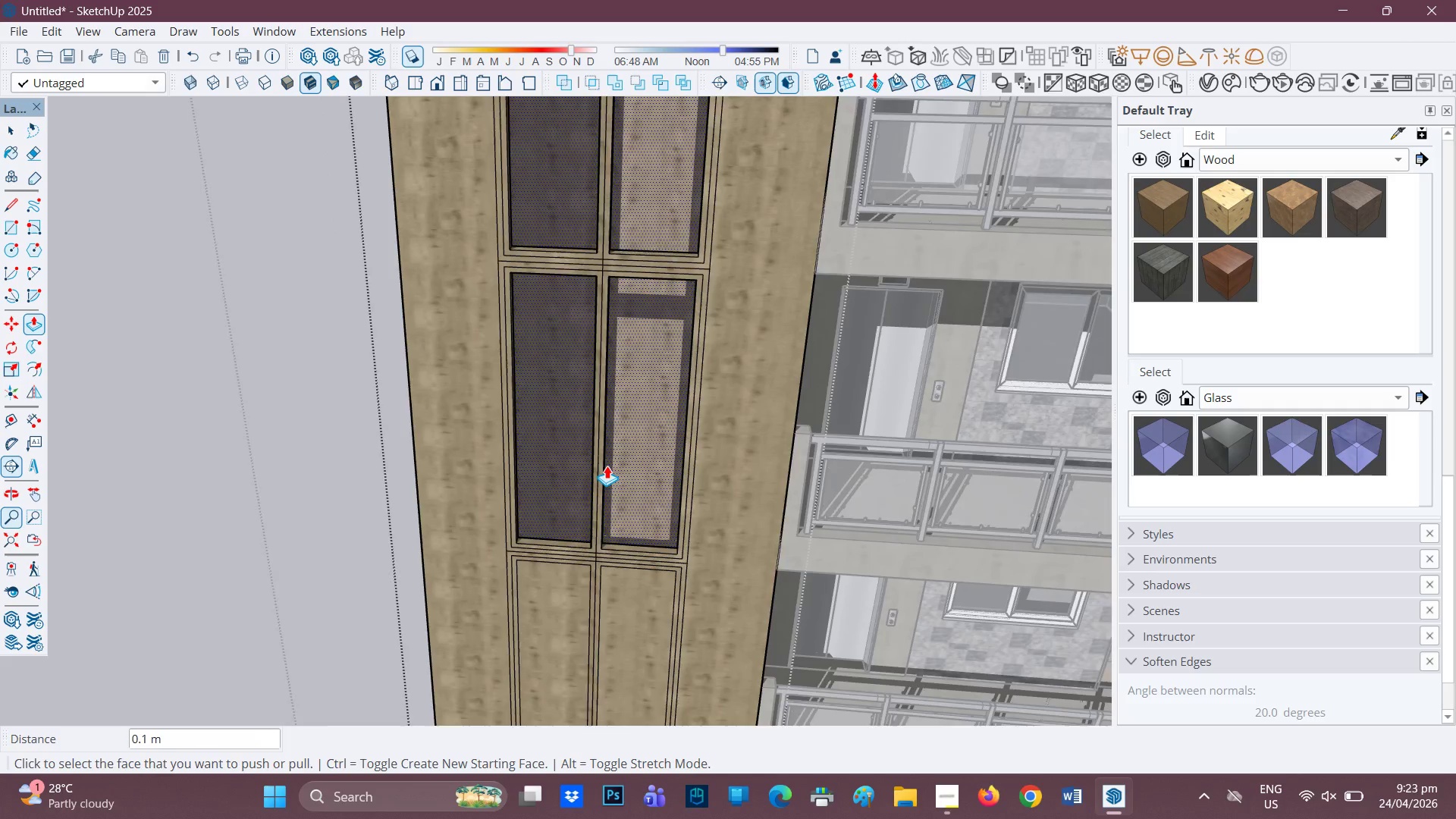 
scroll: coordinate [586, 493], scroll_direction: none, amount: 0.0
 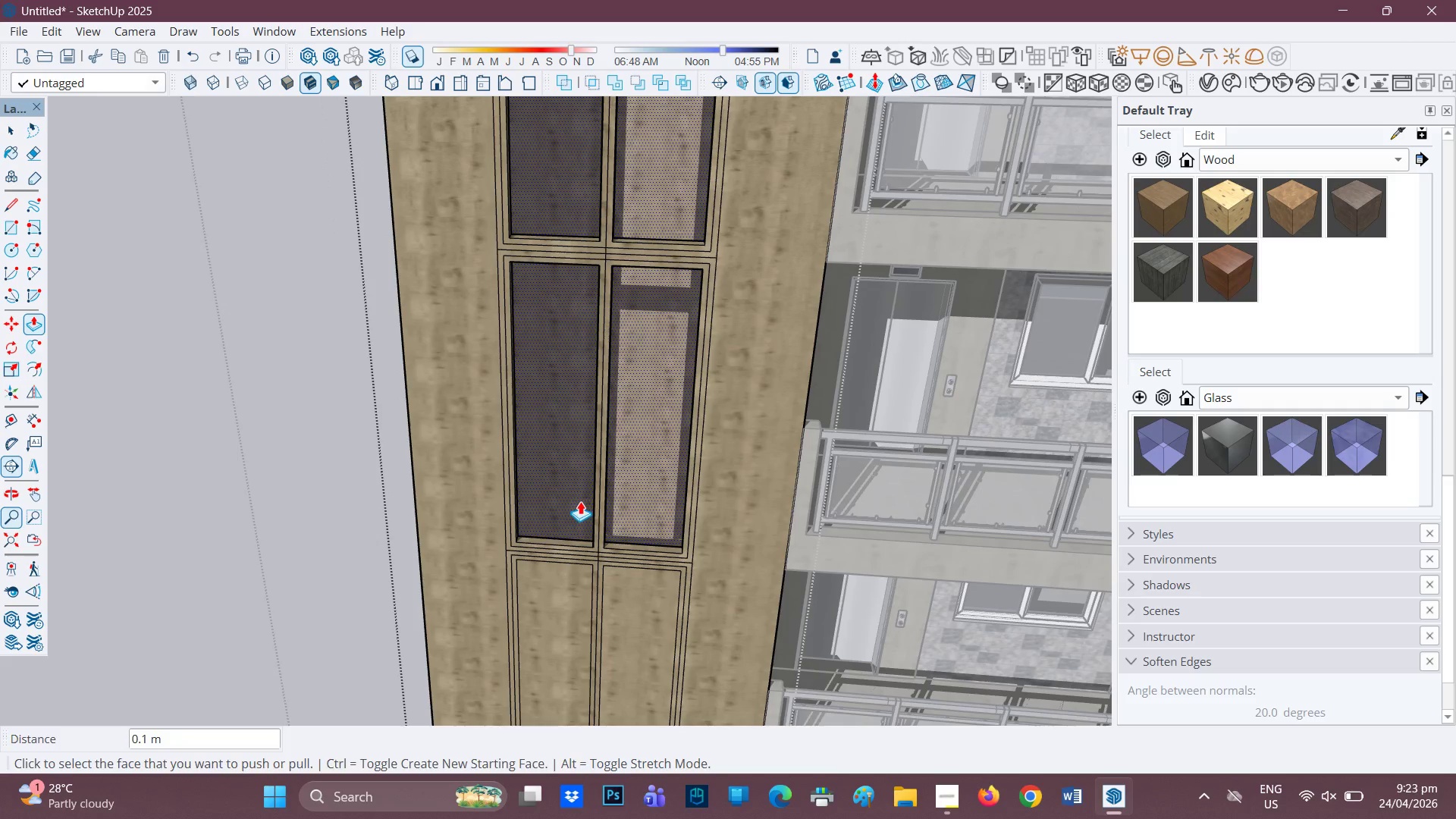 
key(H)
 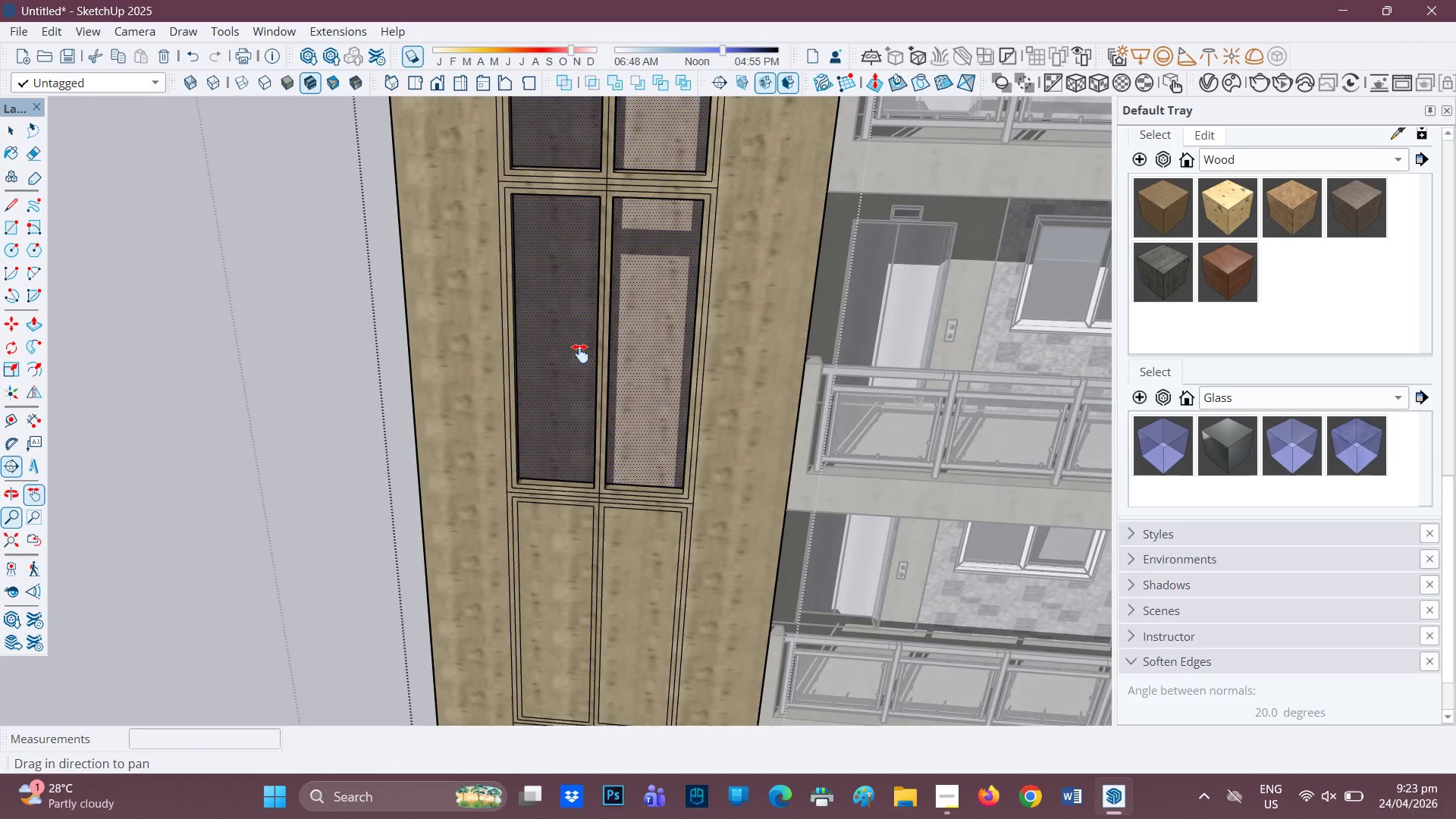 
left_click_drag(start_coordinate=[580, 492], to_coordinate=[585, 248])
 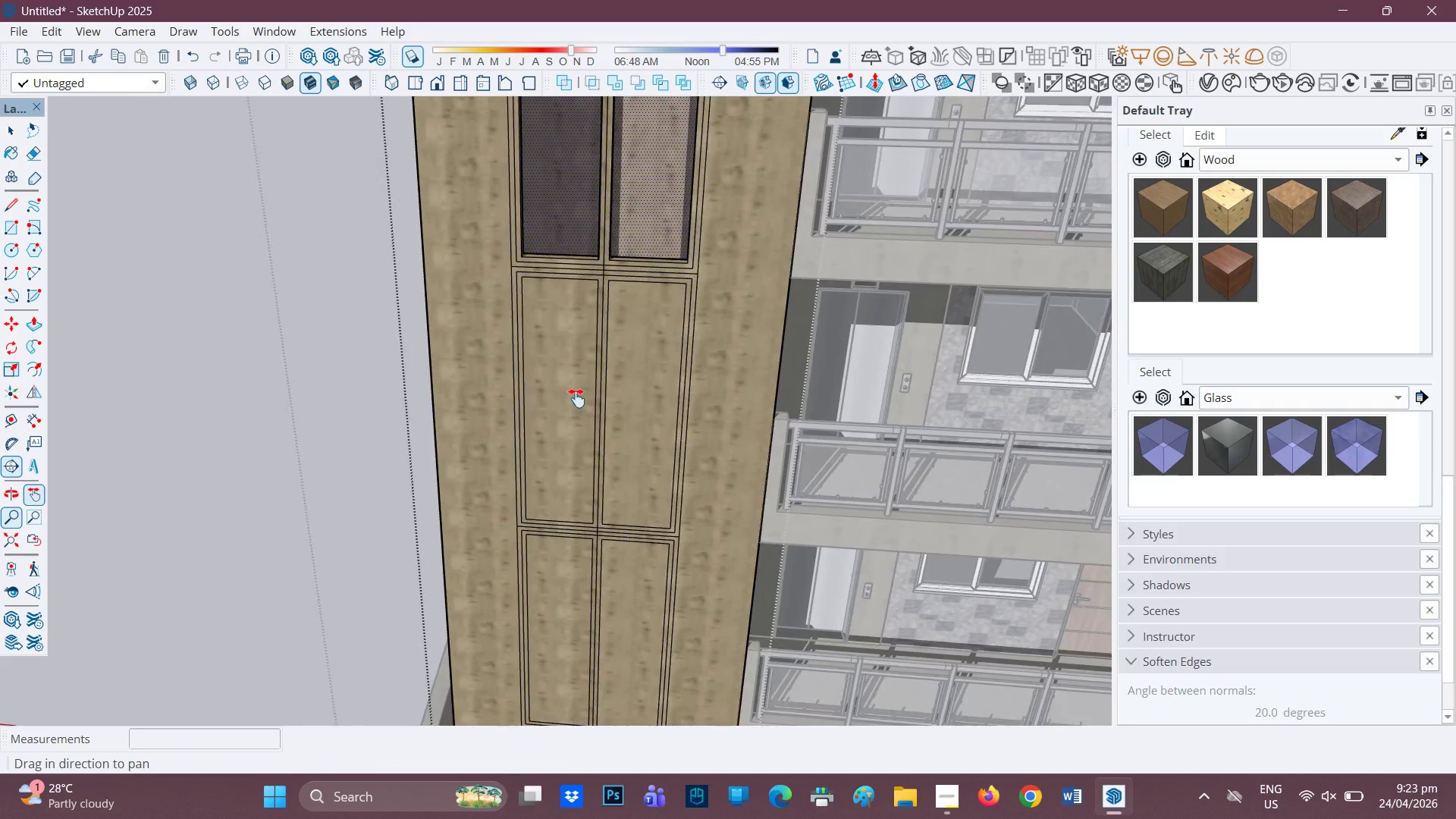 
scroll: coordinate [575, 406], scroll_direction: up, amount: 2.0
 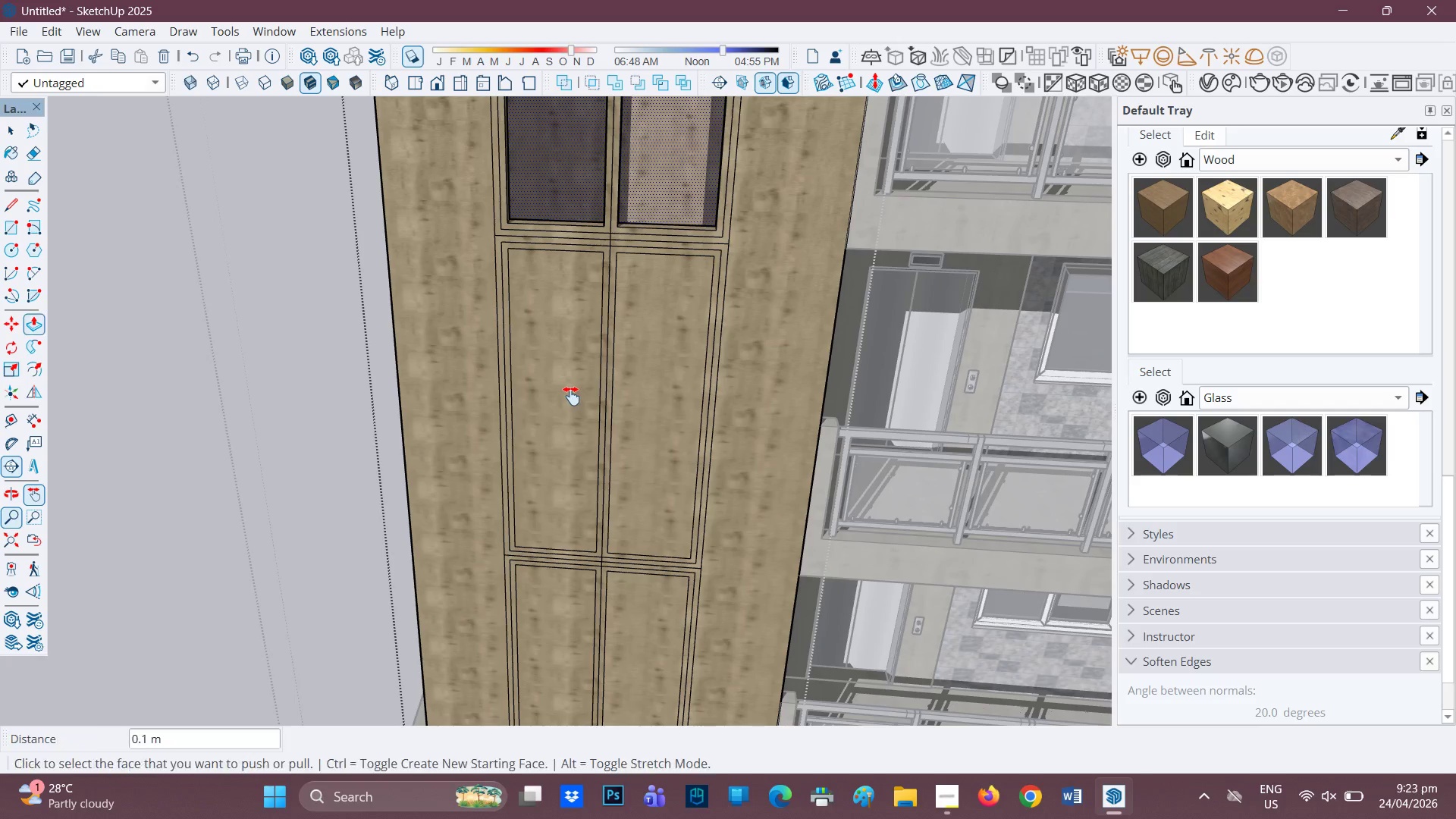 
key(P)
 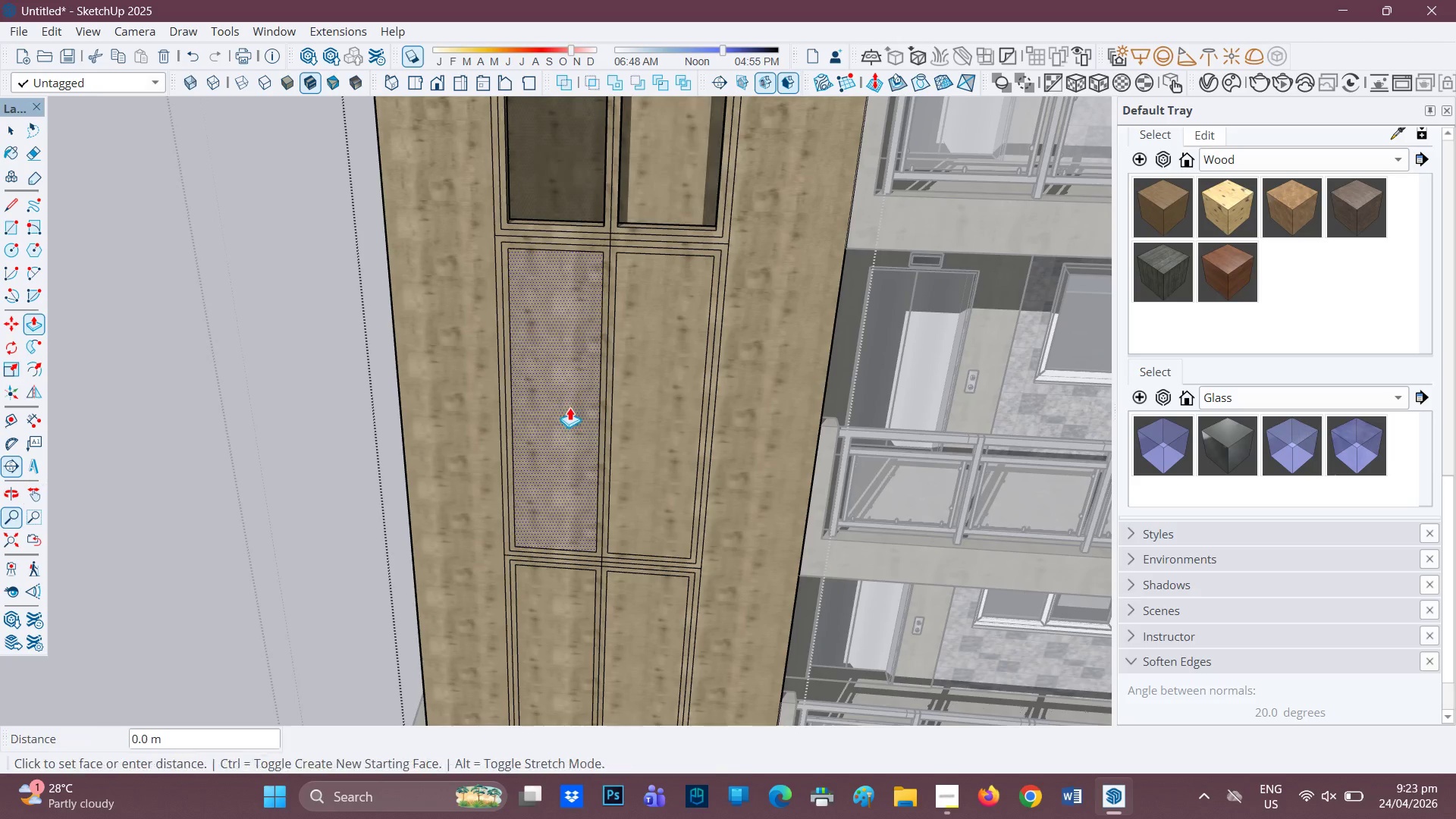 
left_click([570, 407])
 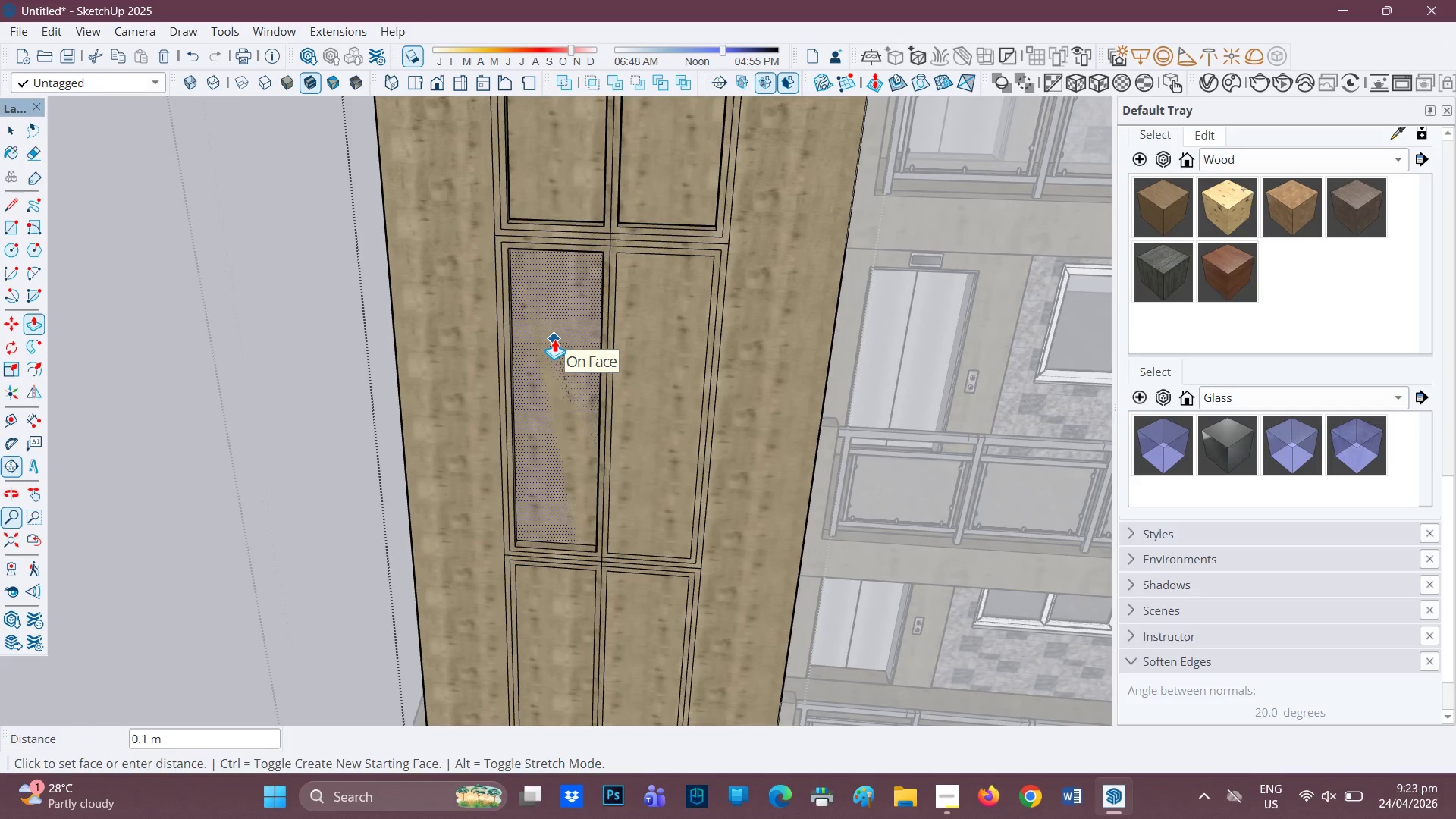 
left_click([554, 338])
 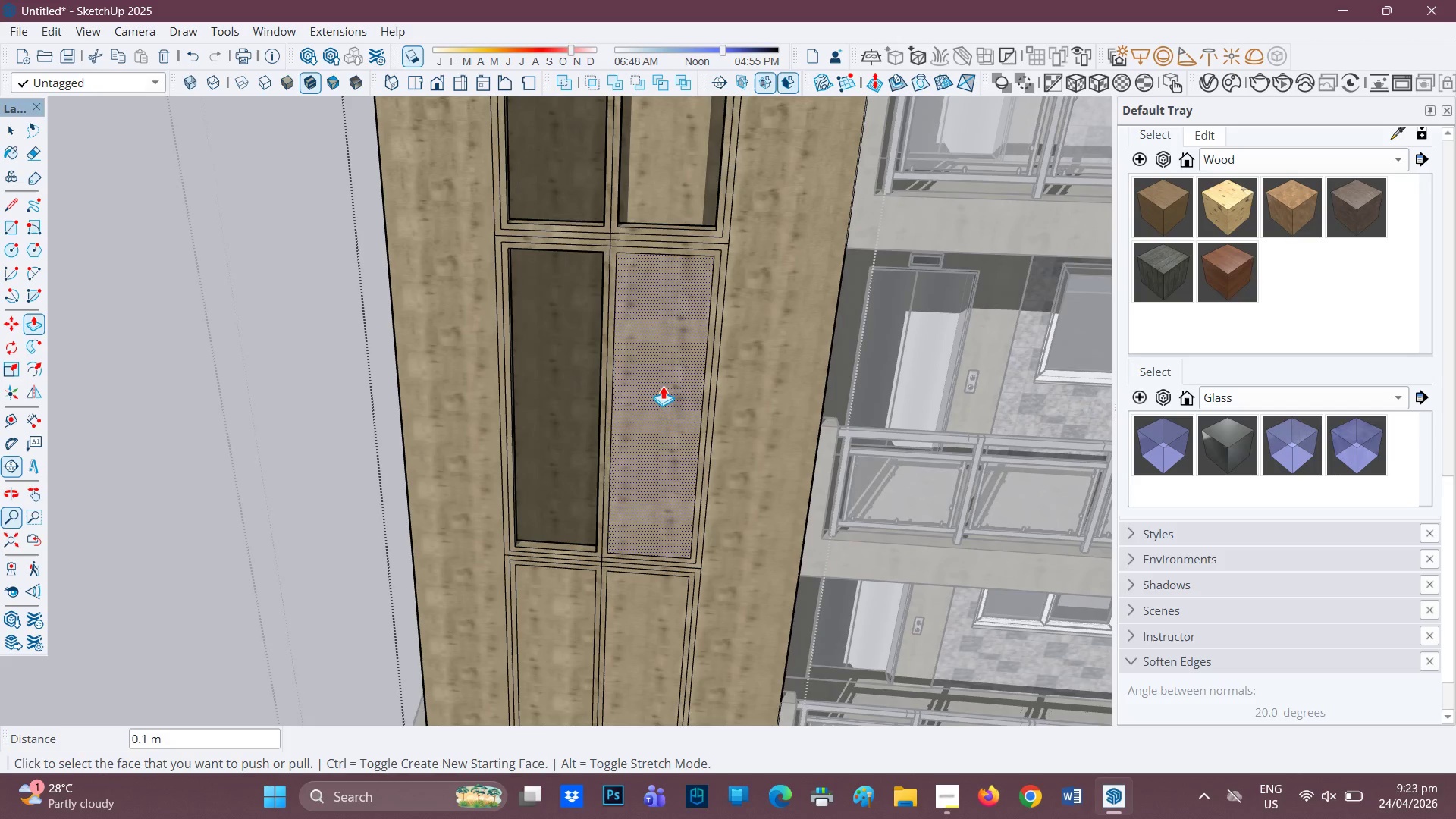 
left_click([661, 387])
 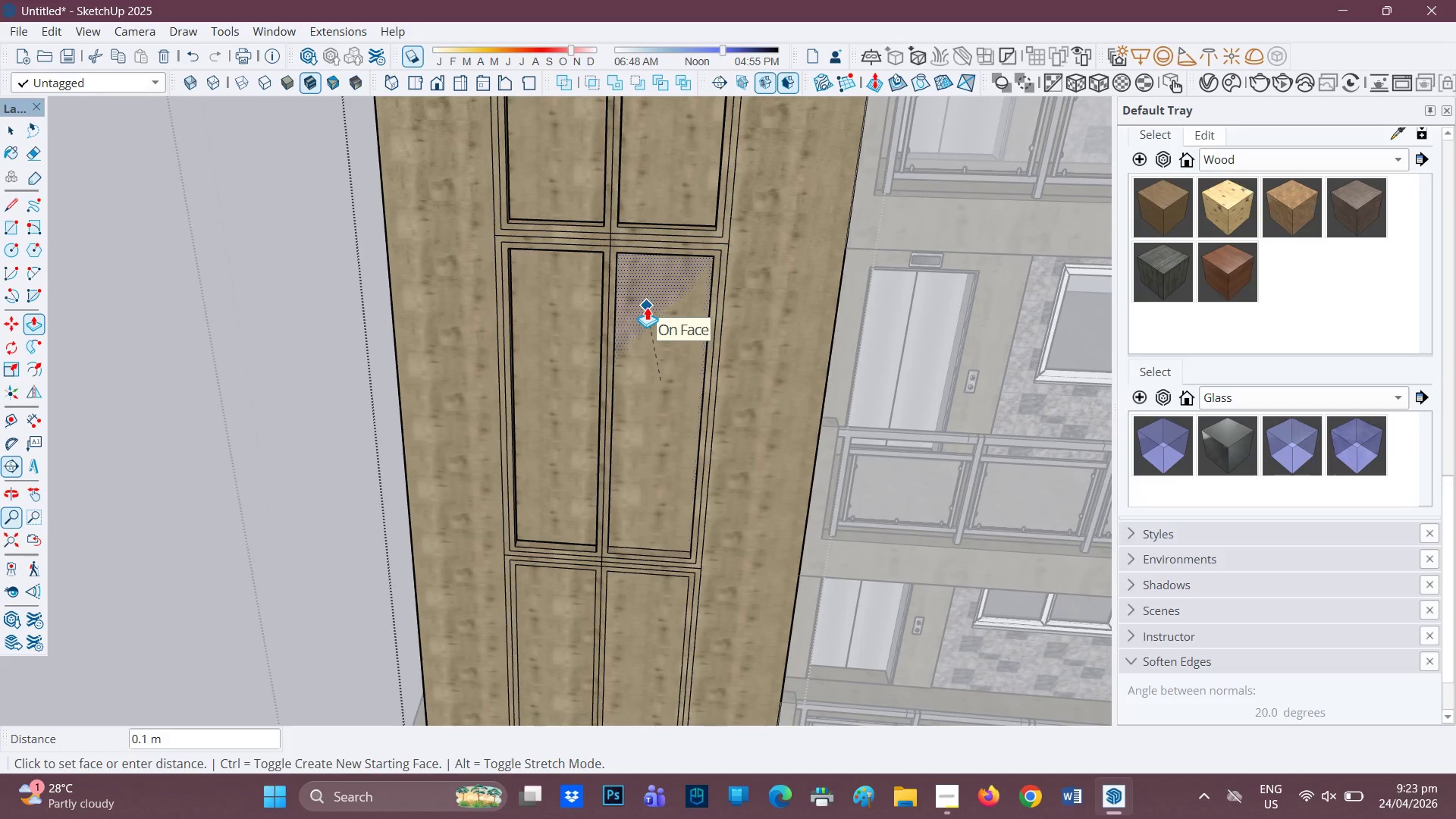 
left_click([647, 307])
 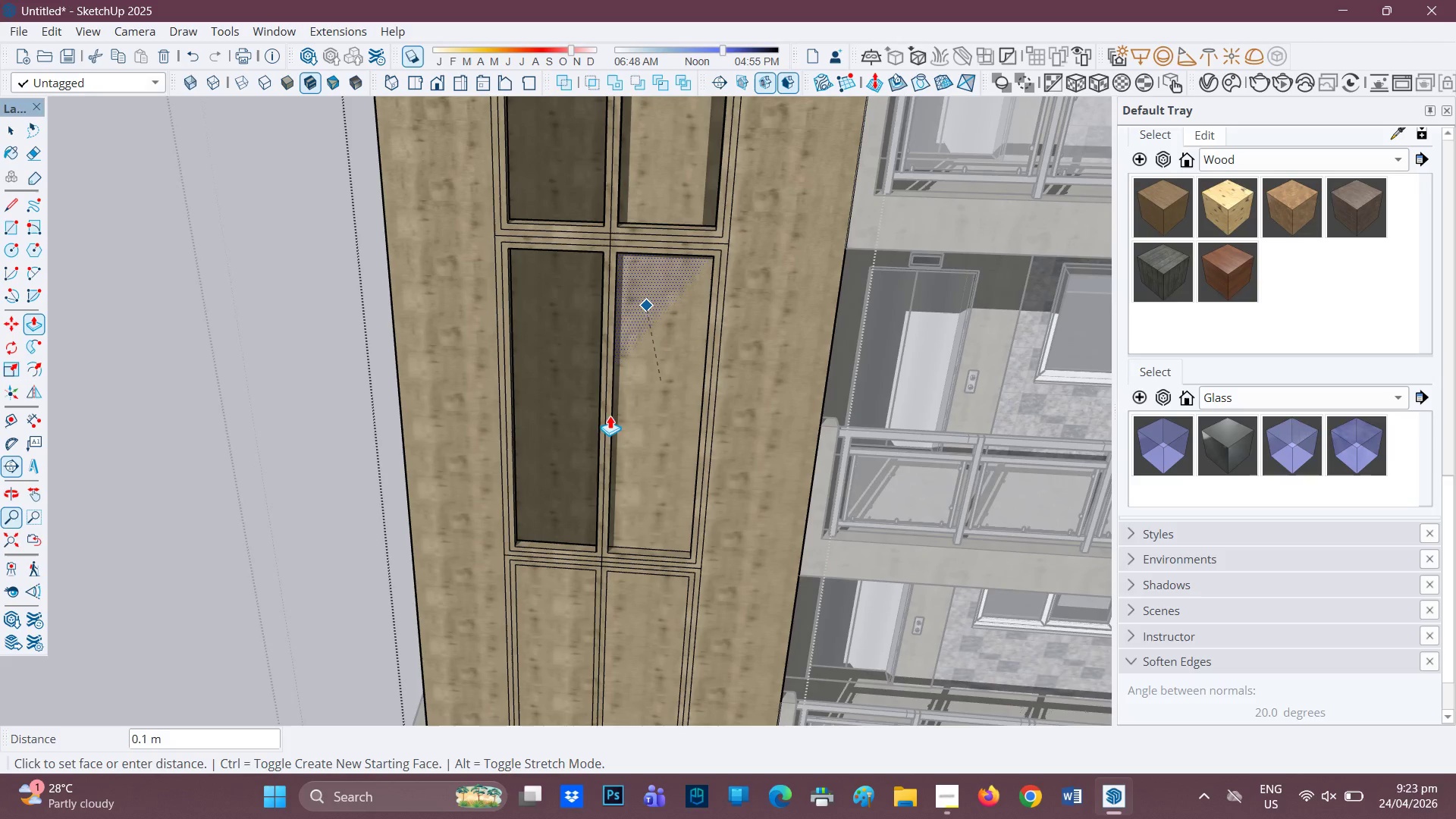 
key(H)
 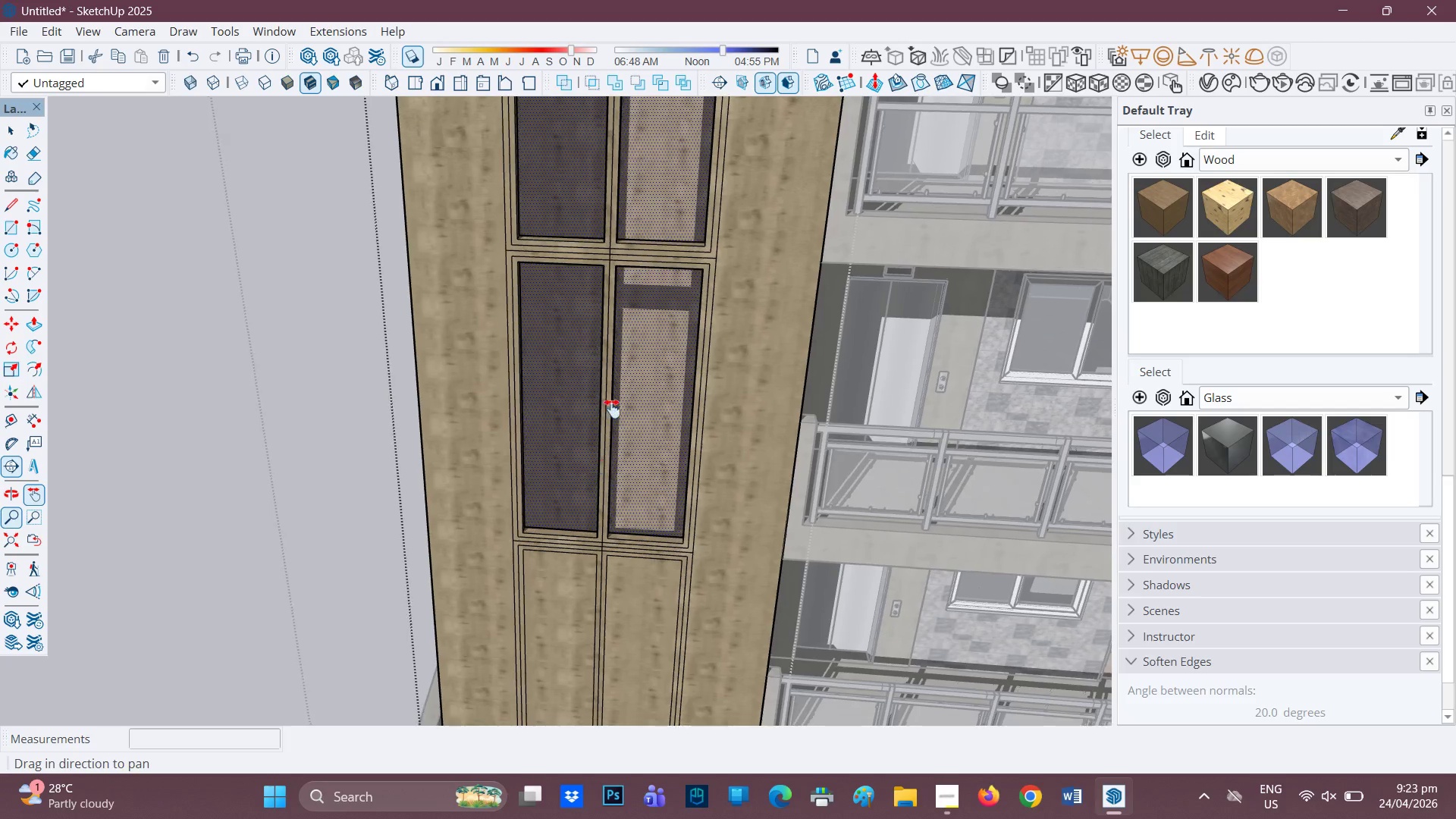 
scroll: coordinate [598, 451], scroll_direction: down, amount: 1.0
 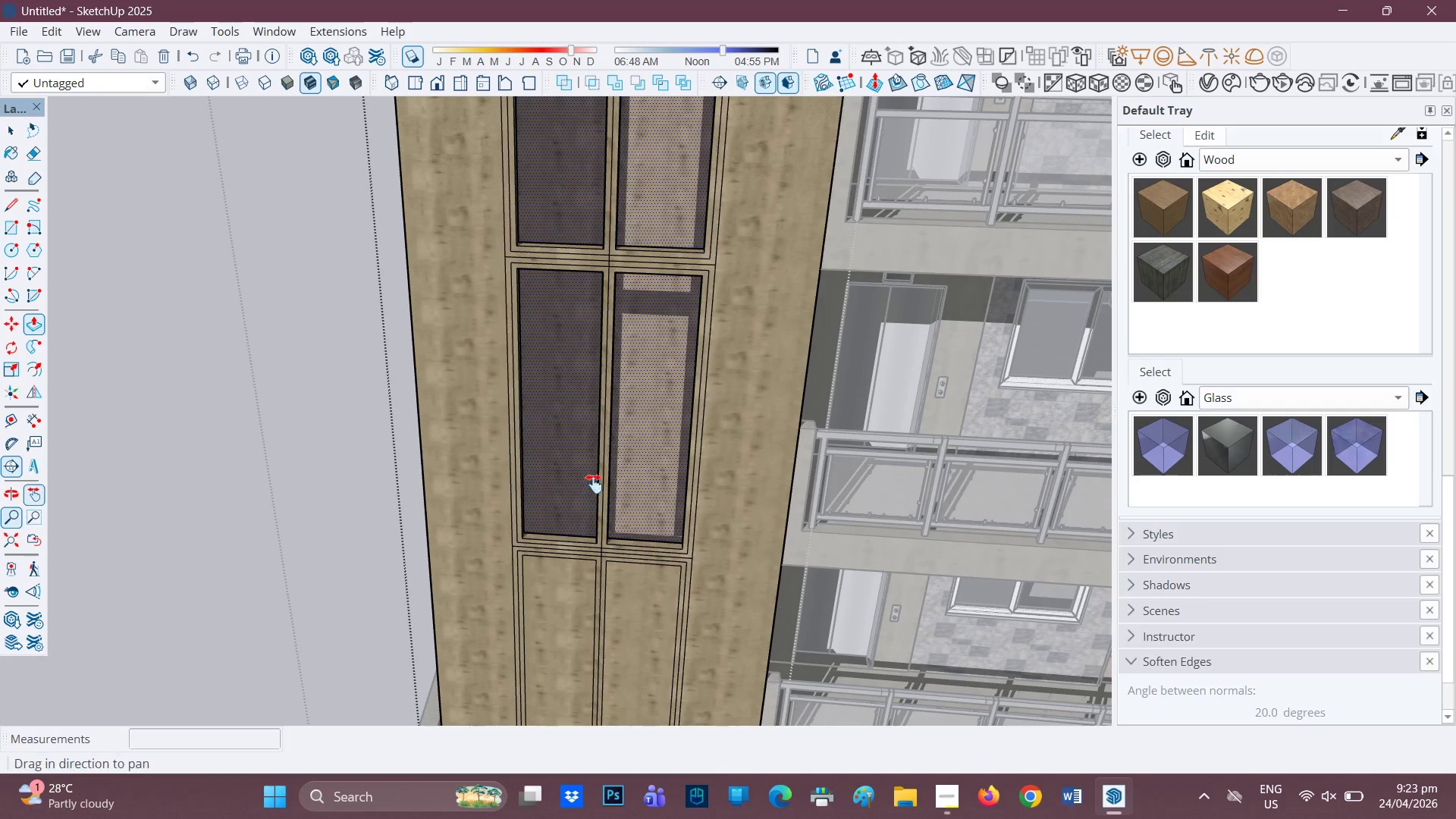 
left_click_drag(start_coordinate=[596, 476], to_coordinate=[629, 266])
 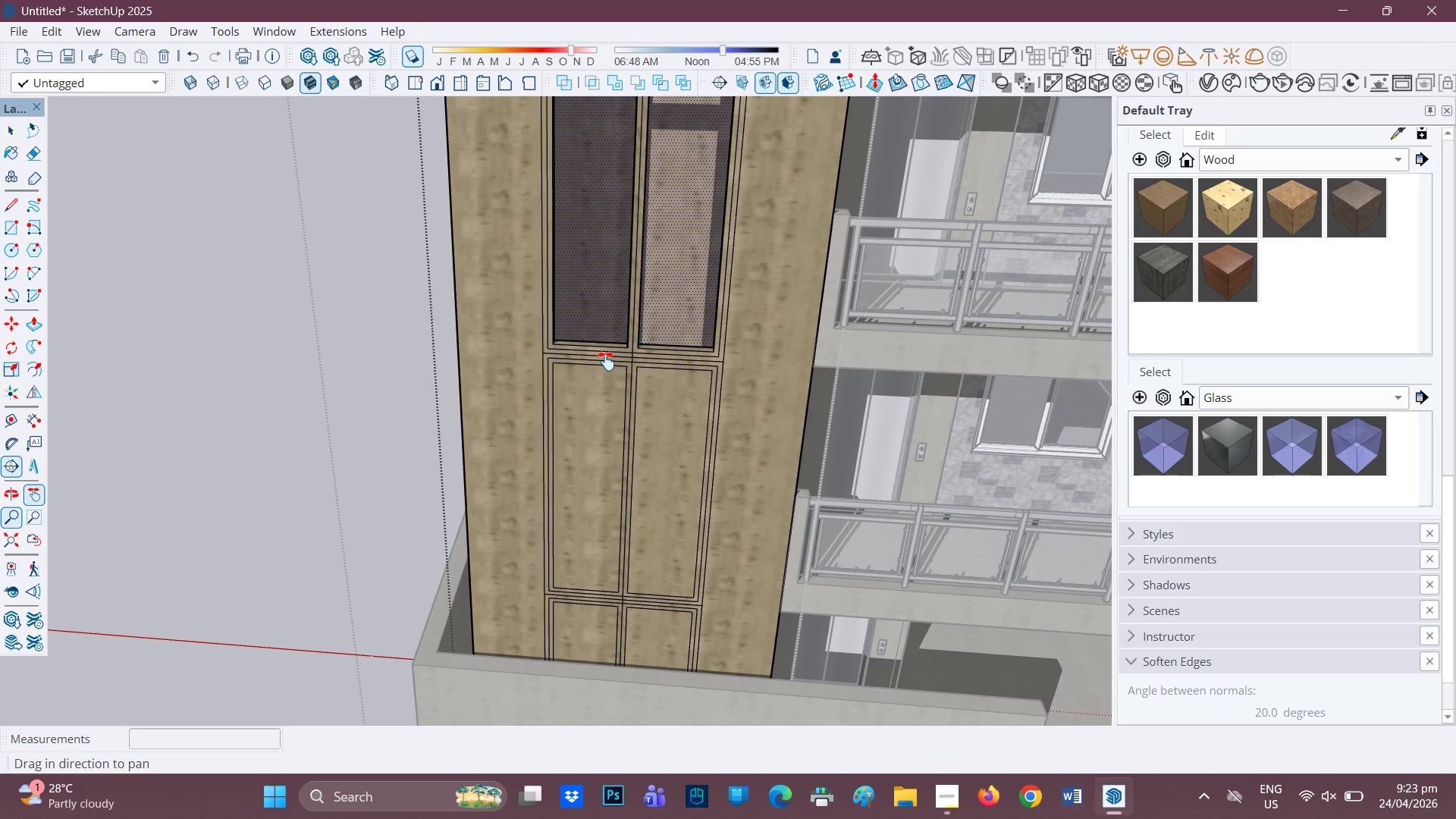 
wait(12.05)
 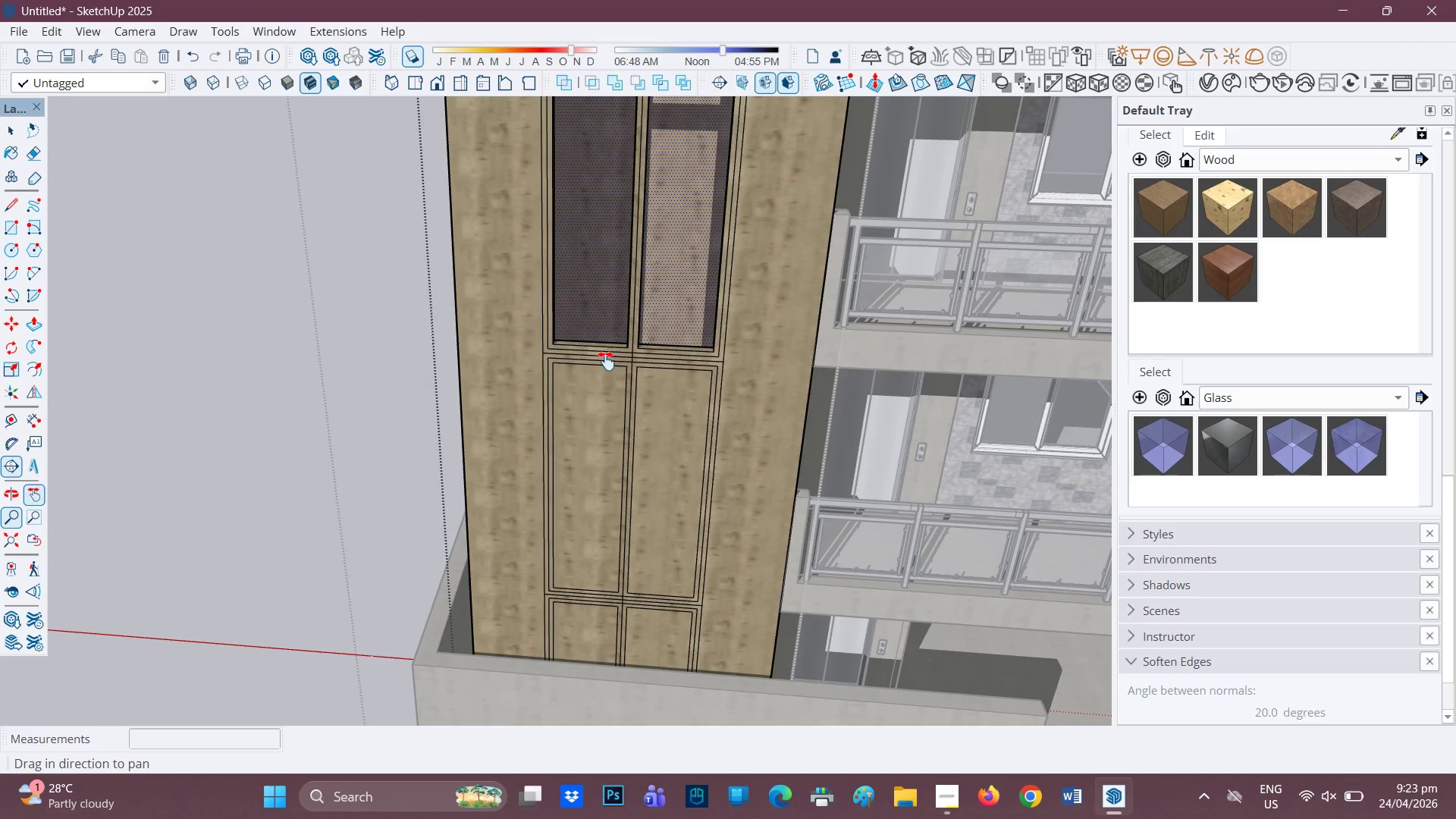 
key(P)
 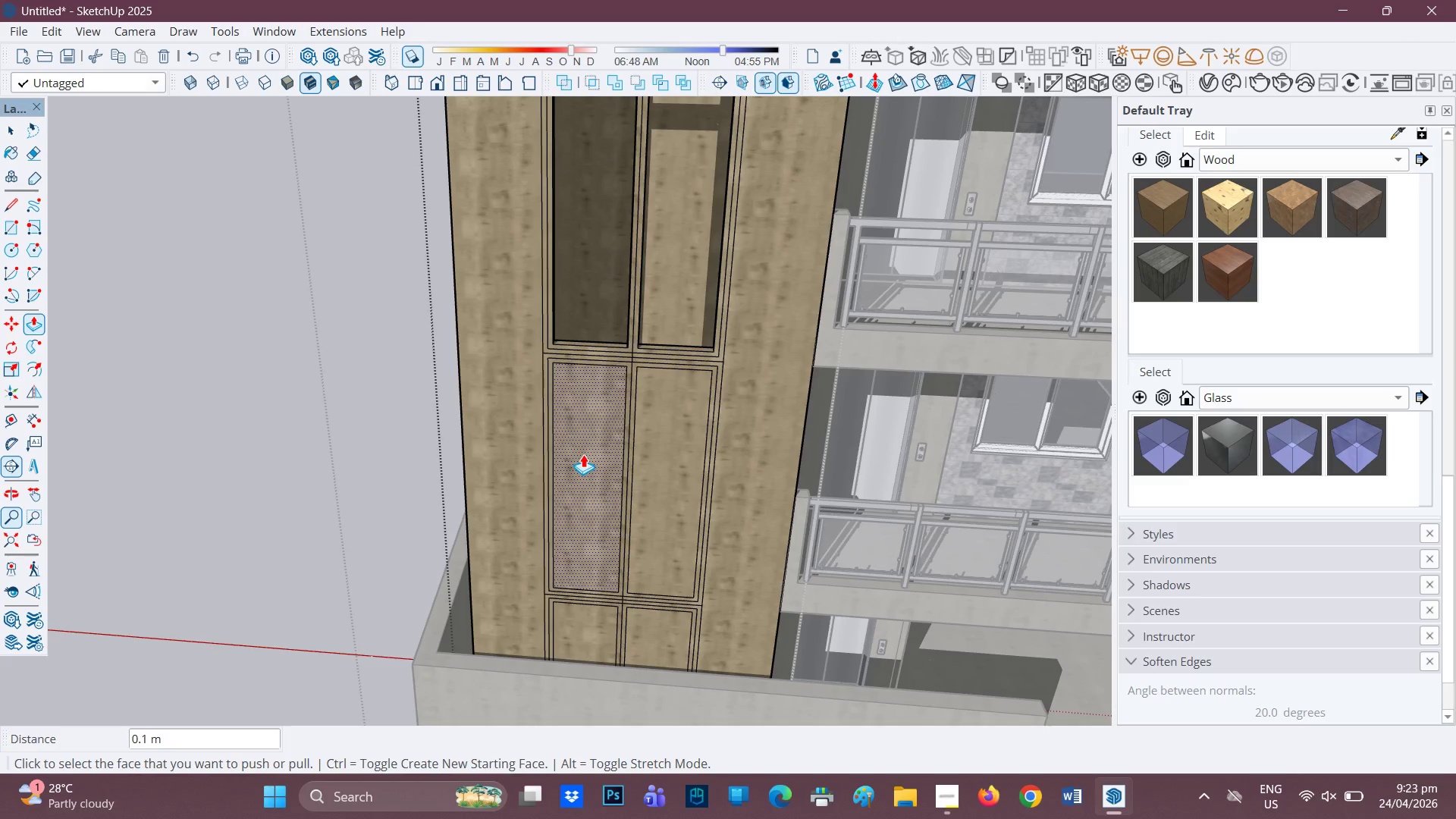 
left_click([583, 454])
 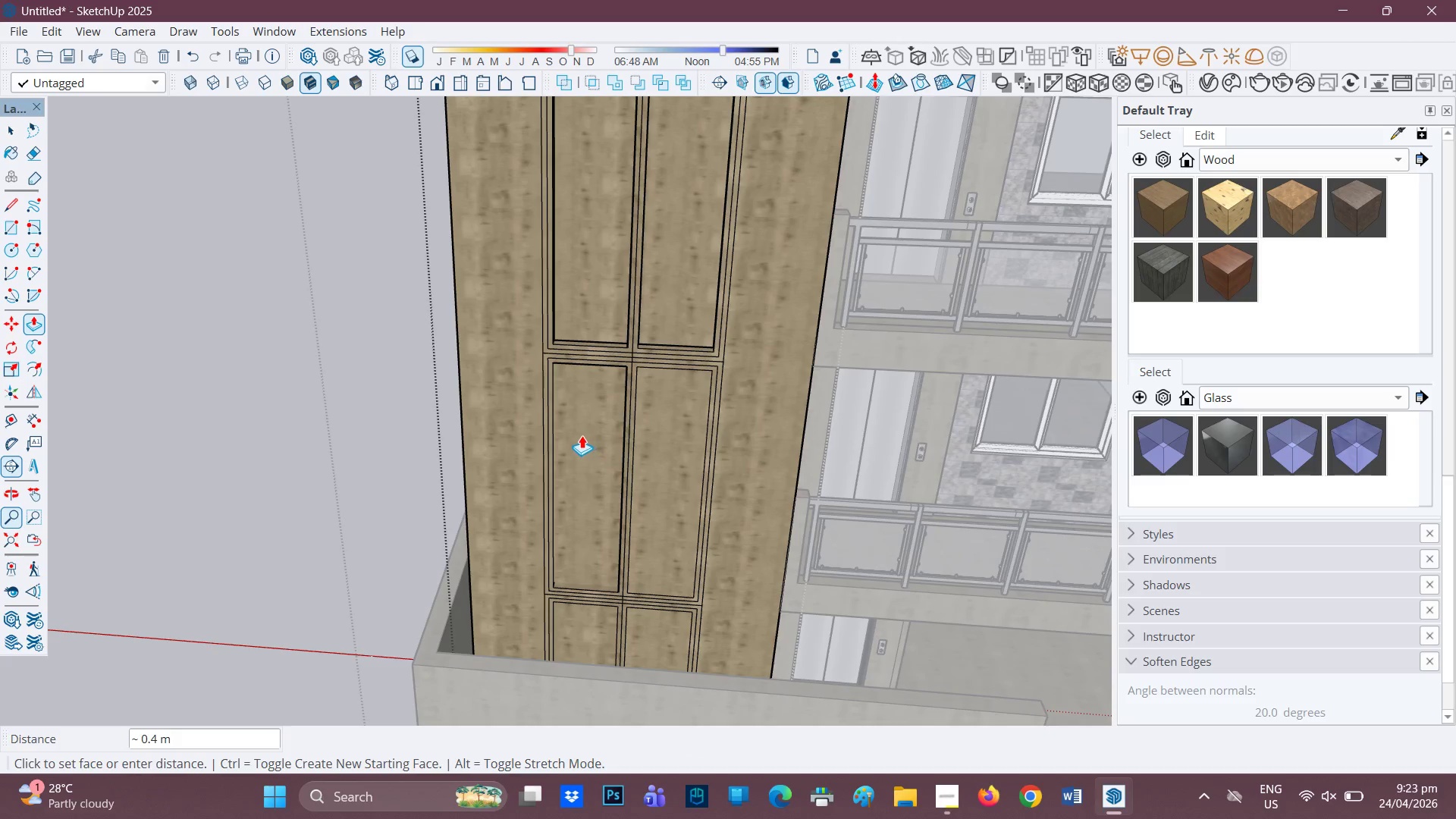 
left_click([576, 443])
 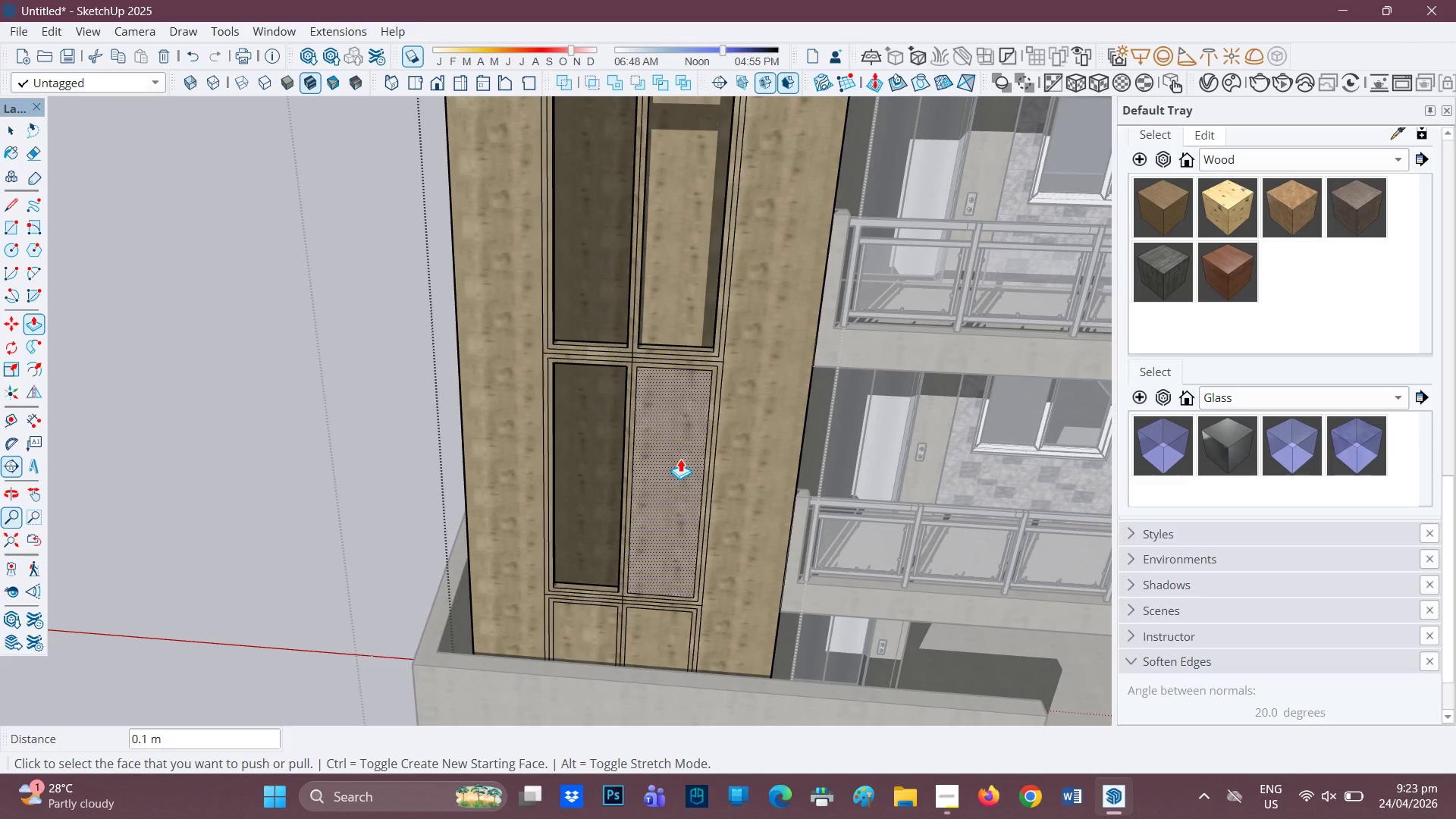 
left_click([679, 463])
 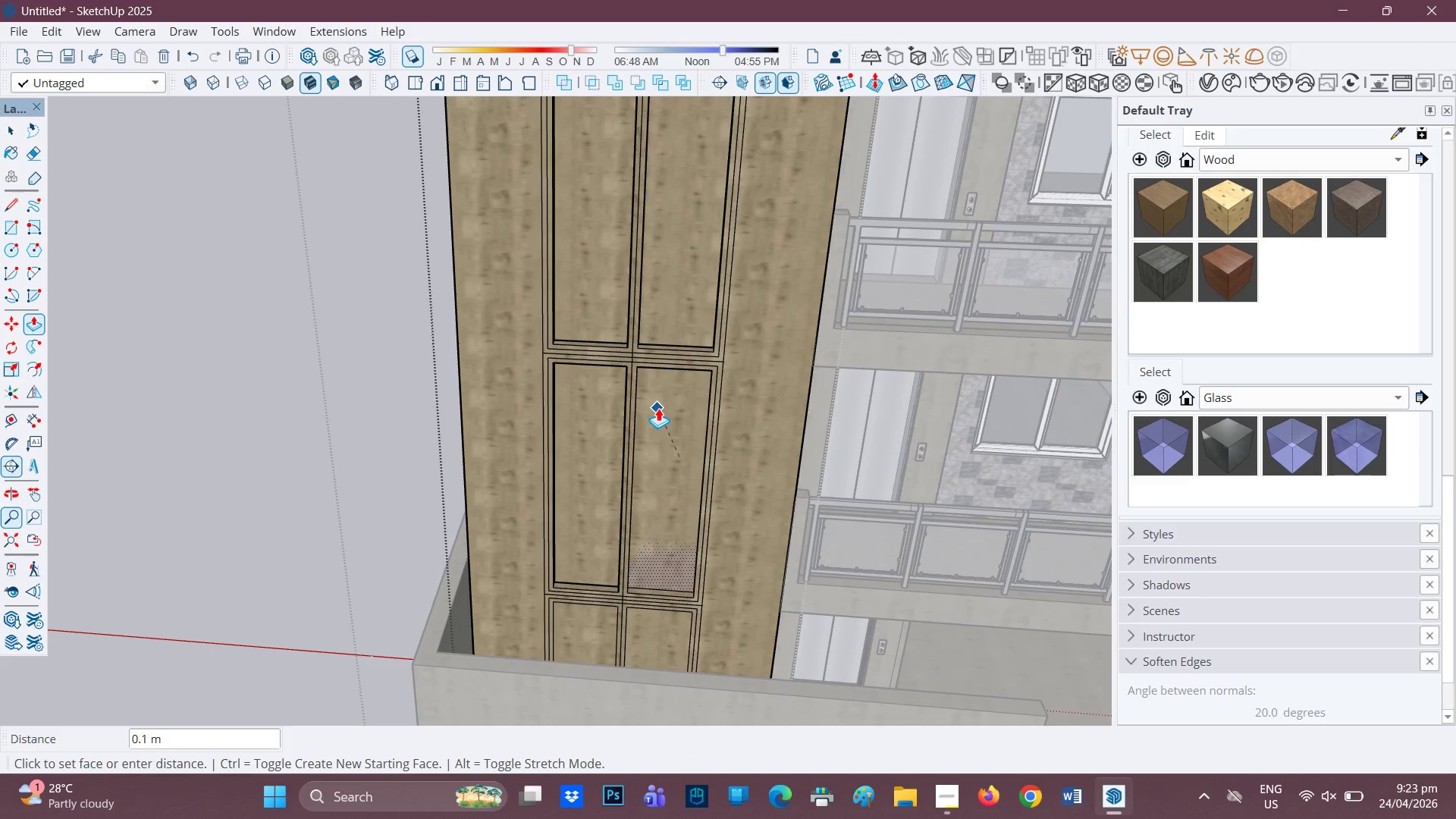 
left_click([658, 408])
 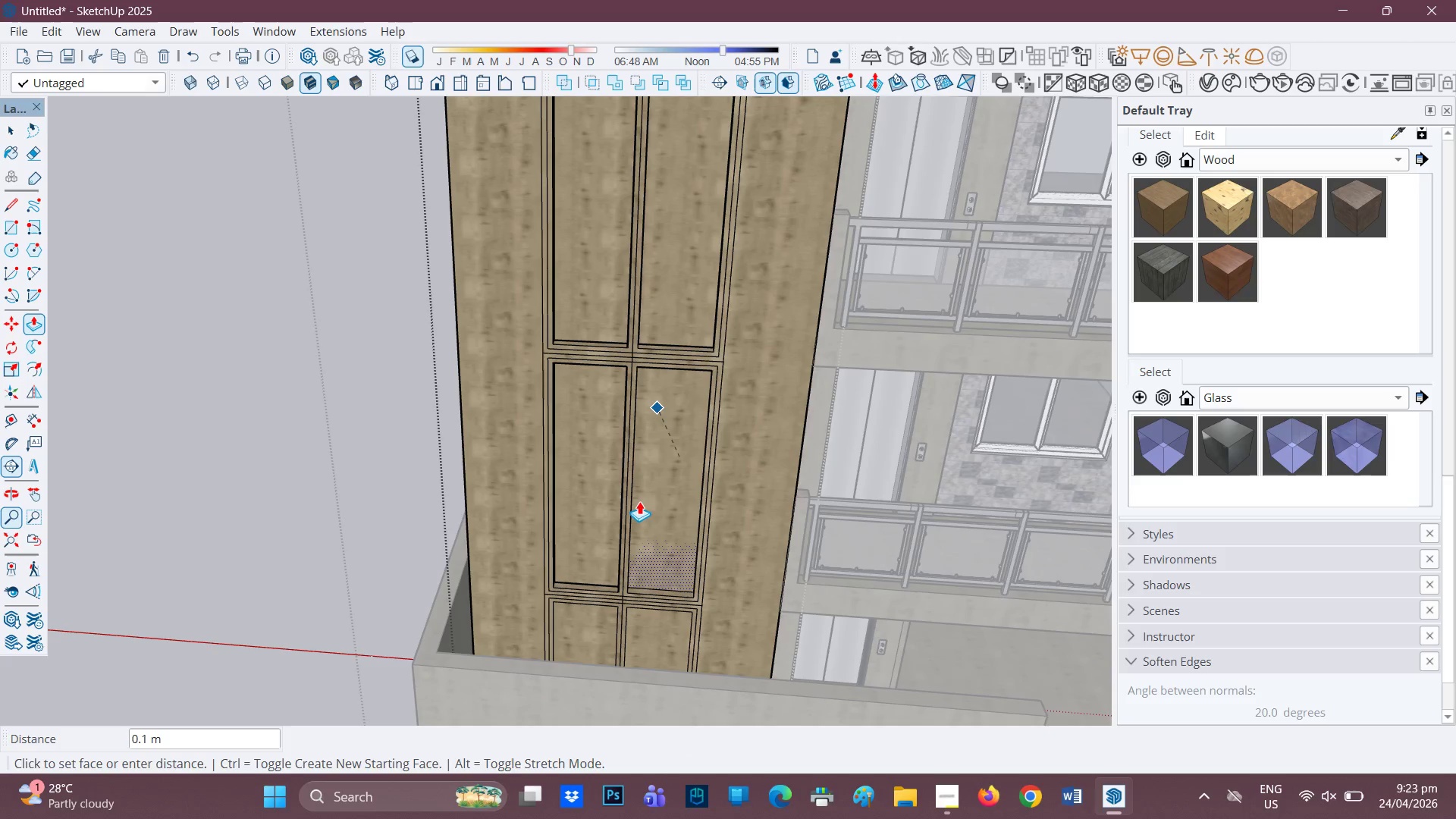 
scroll: coordinate [639, 504], scroll_direction: down, amount: 2.0
 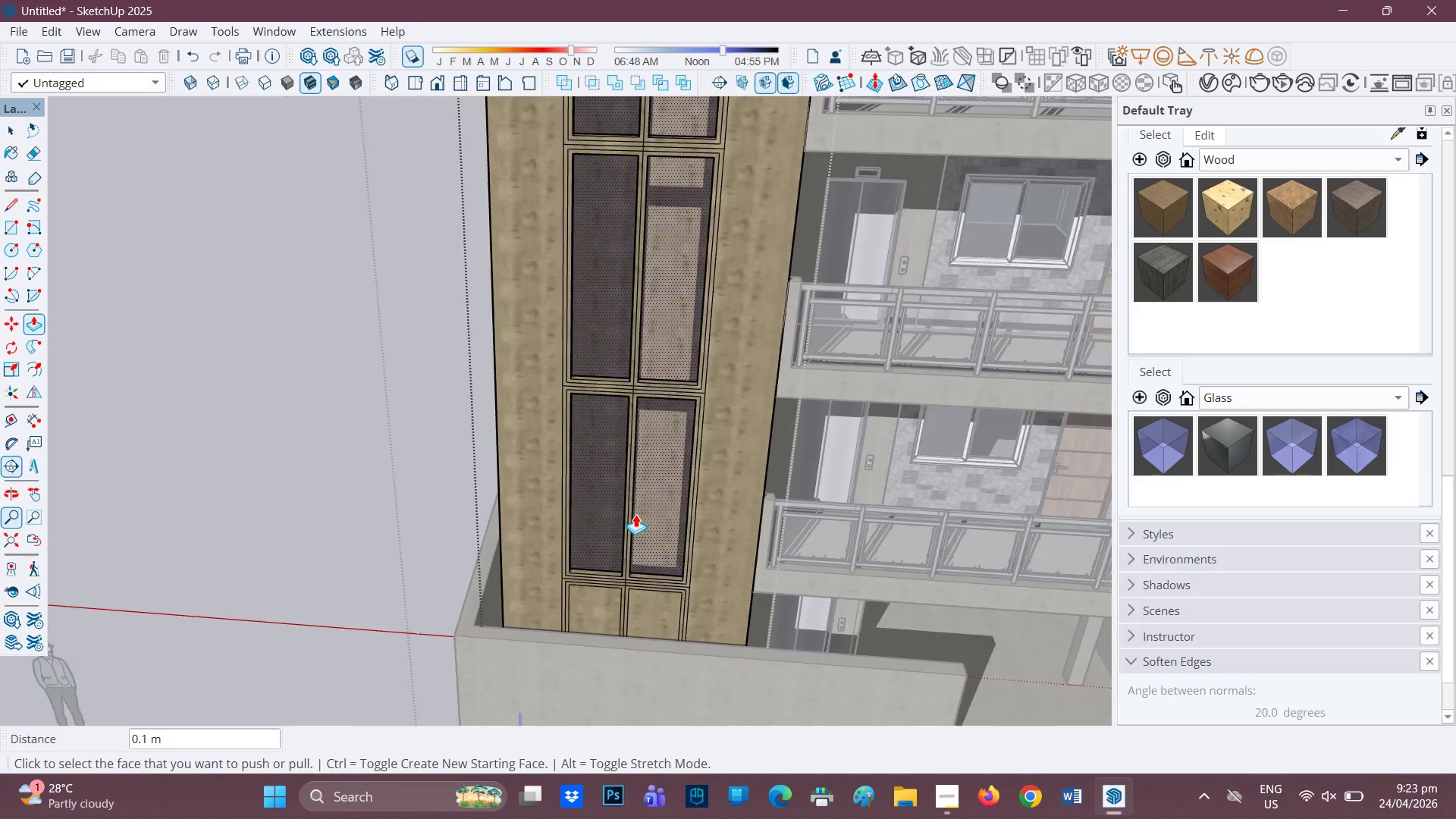 
key(H)
 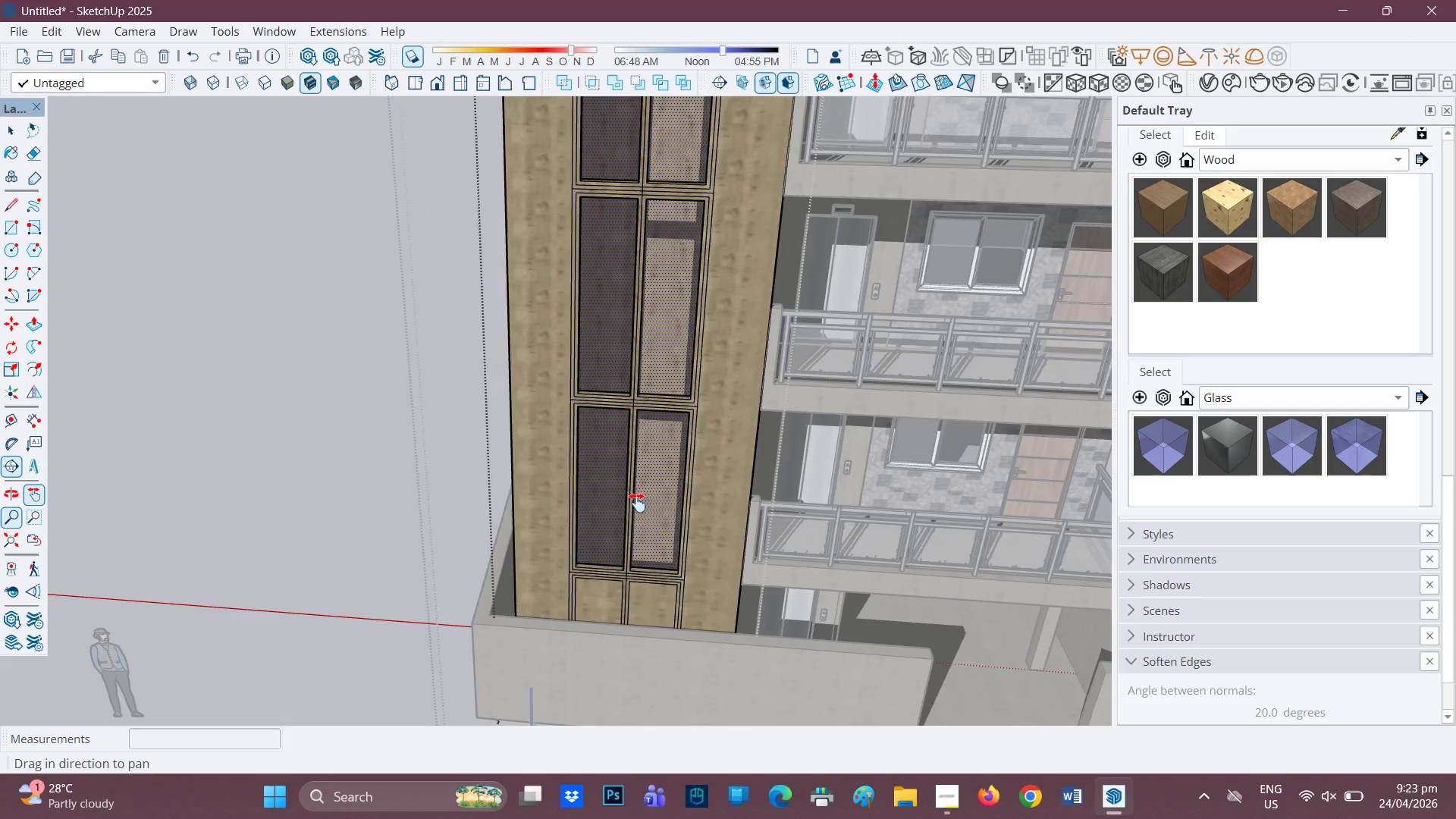 
scroll: coordinate [635, 514], scroll_direction: down, amount: 2.0
 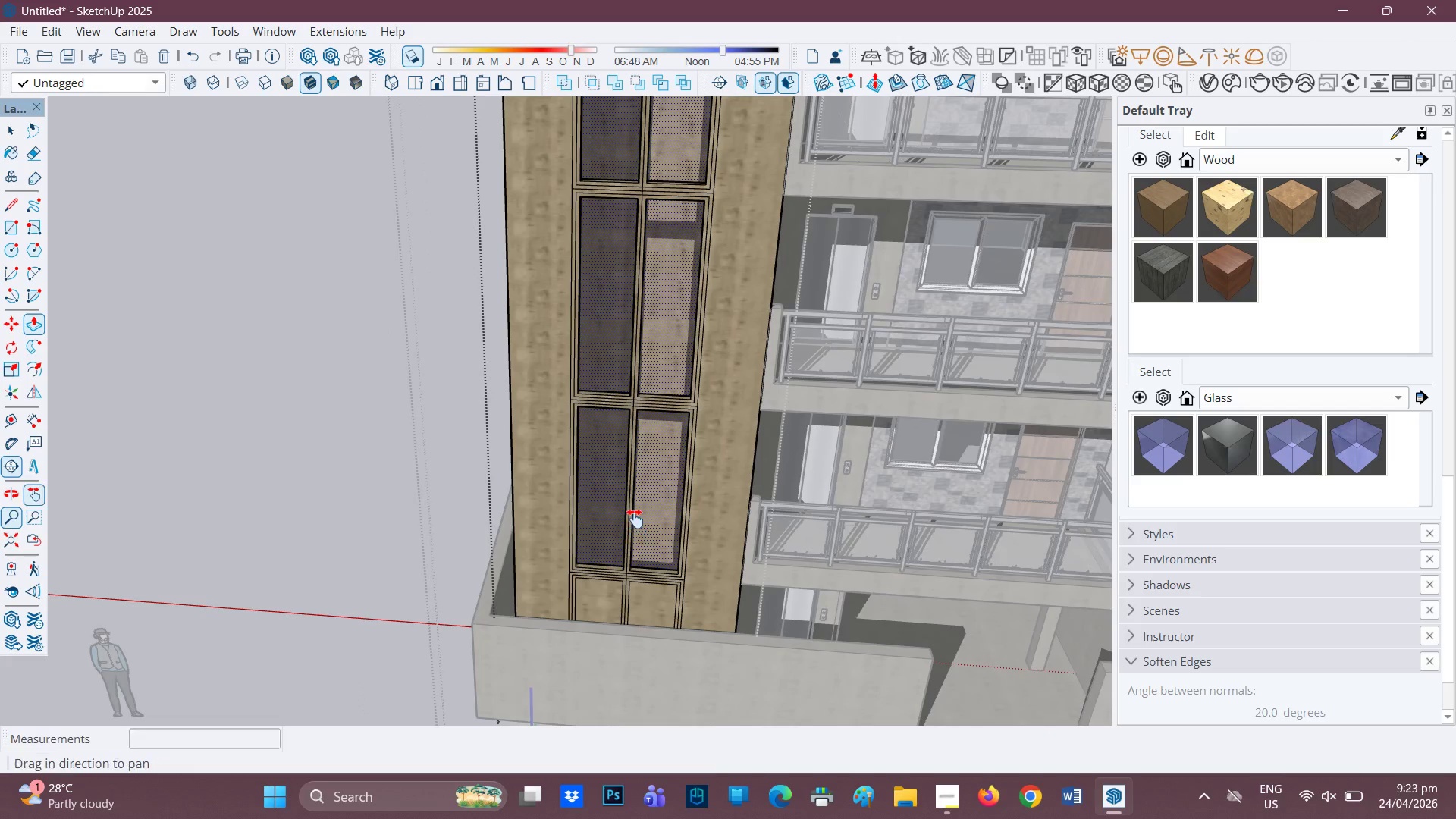 
left_click_drag(start_coordinate=[636, 507], to_coordinate=[639, 306])
 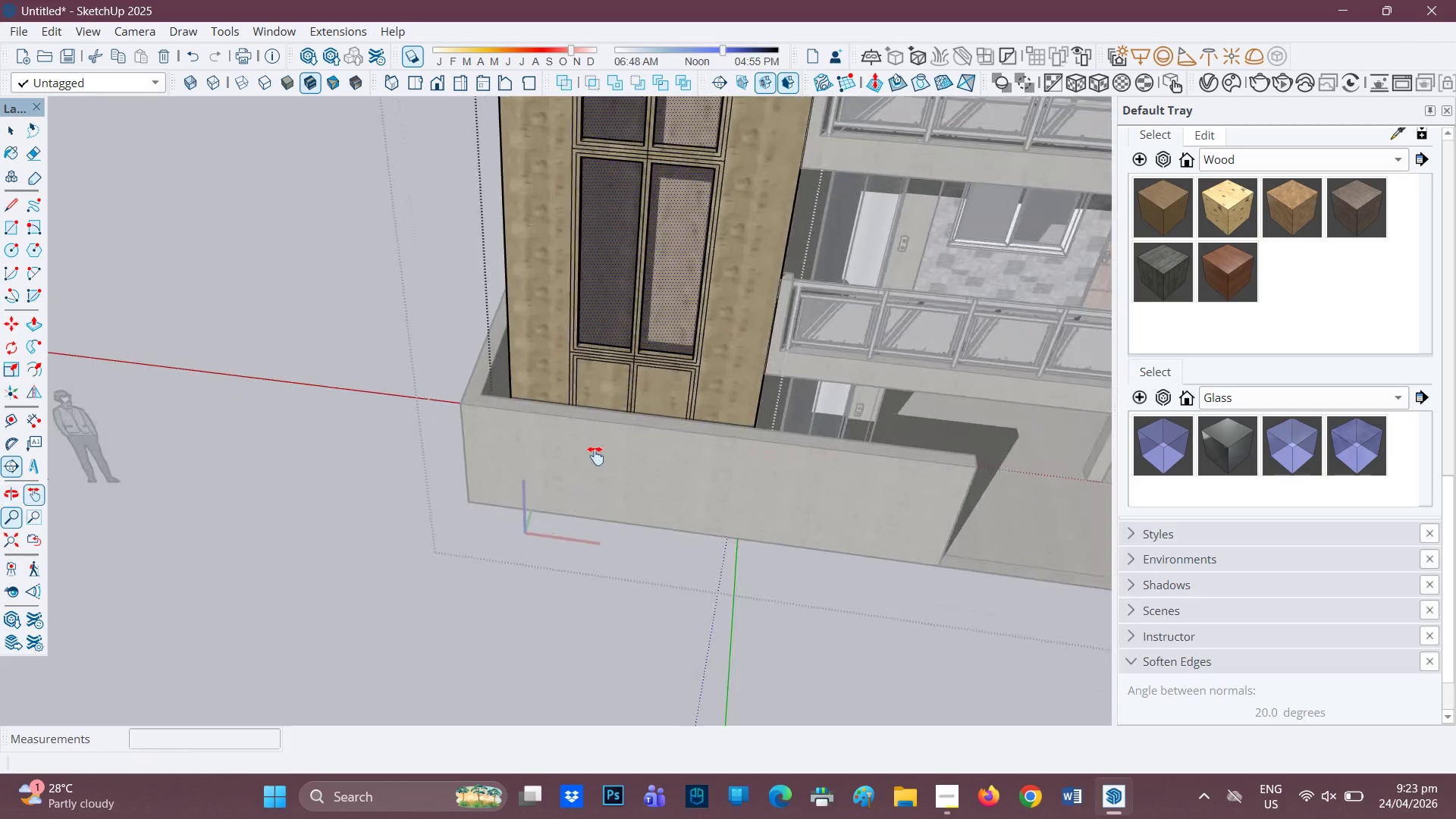 
scroll: coordinate [612, 394], scroll_direction: up, amount: 5.0
 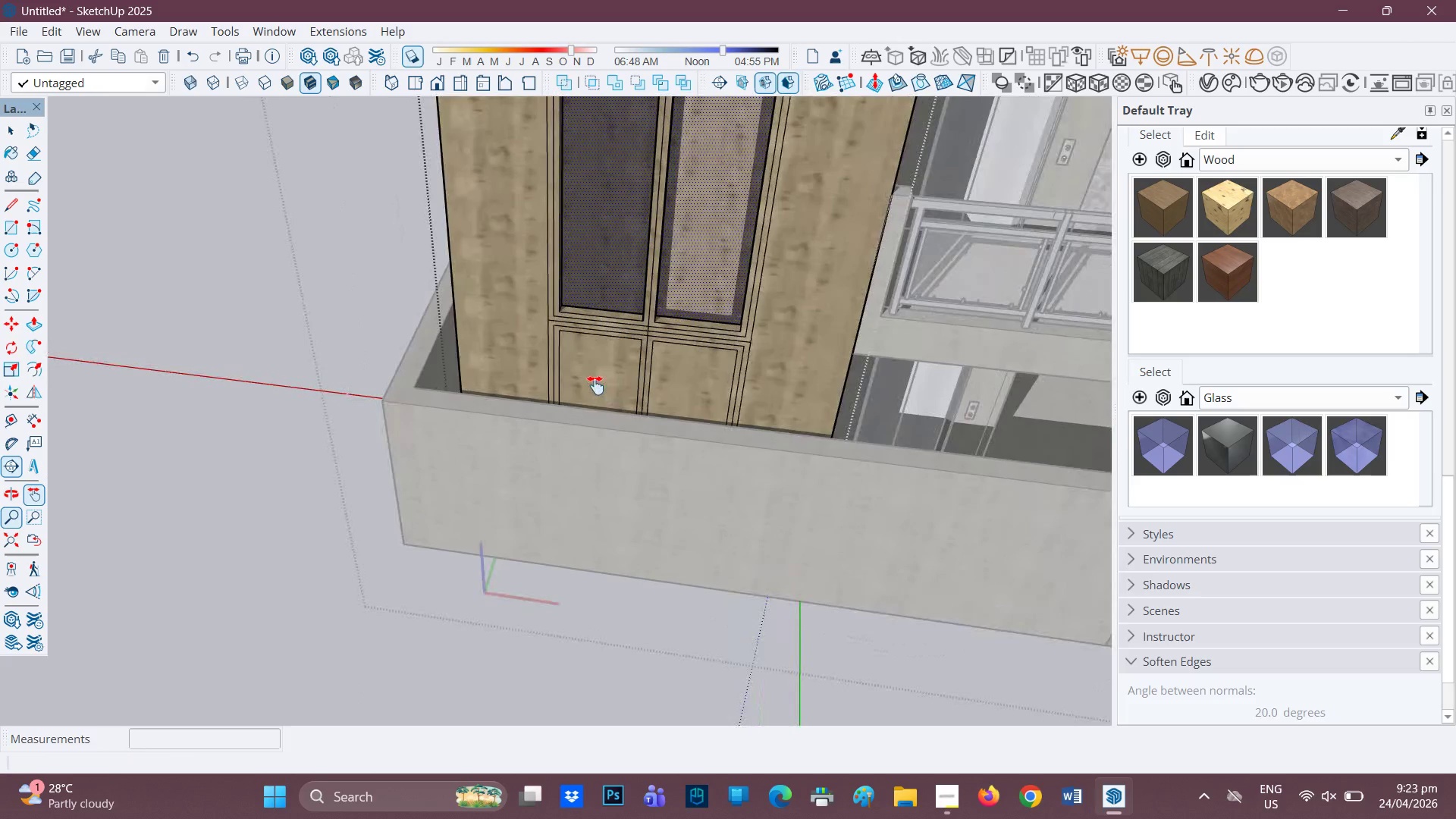 
key(P)
 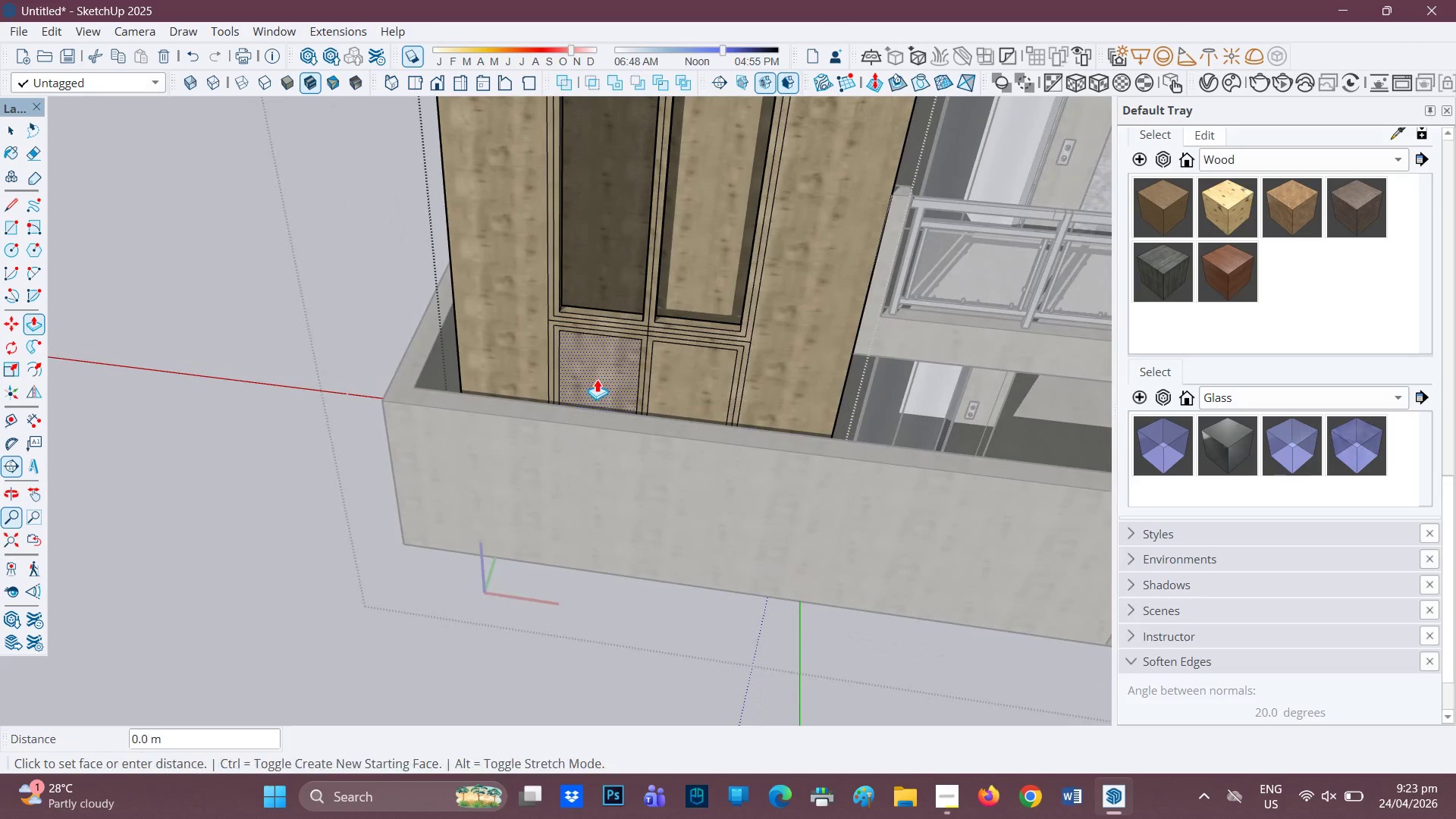 
left_click([597, 379])
 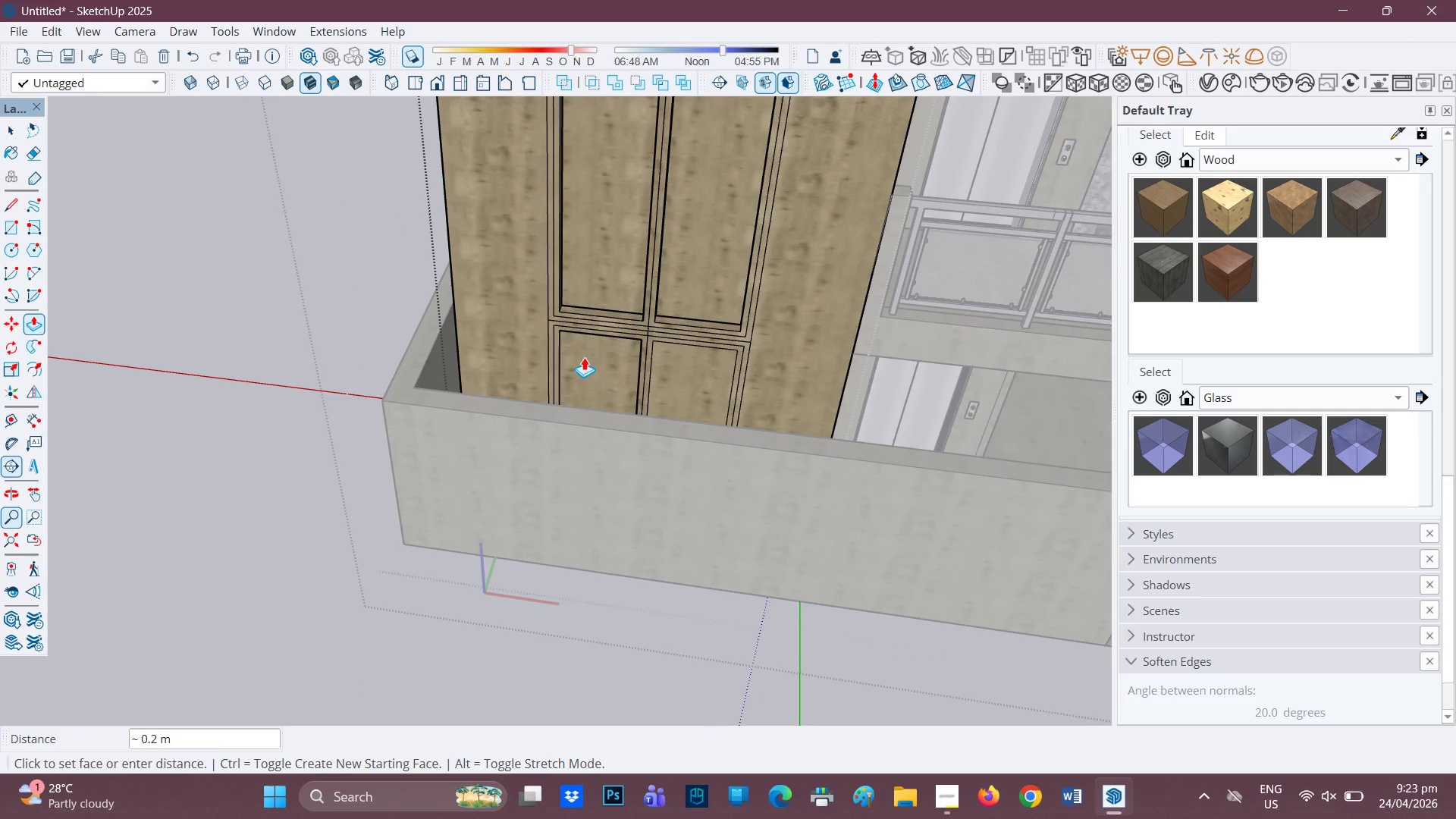 
left_click([570, 350])
 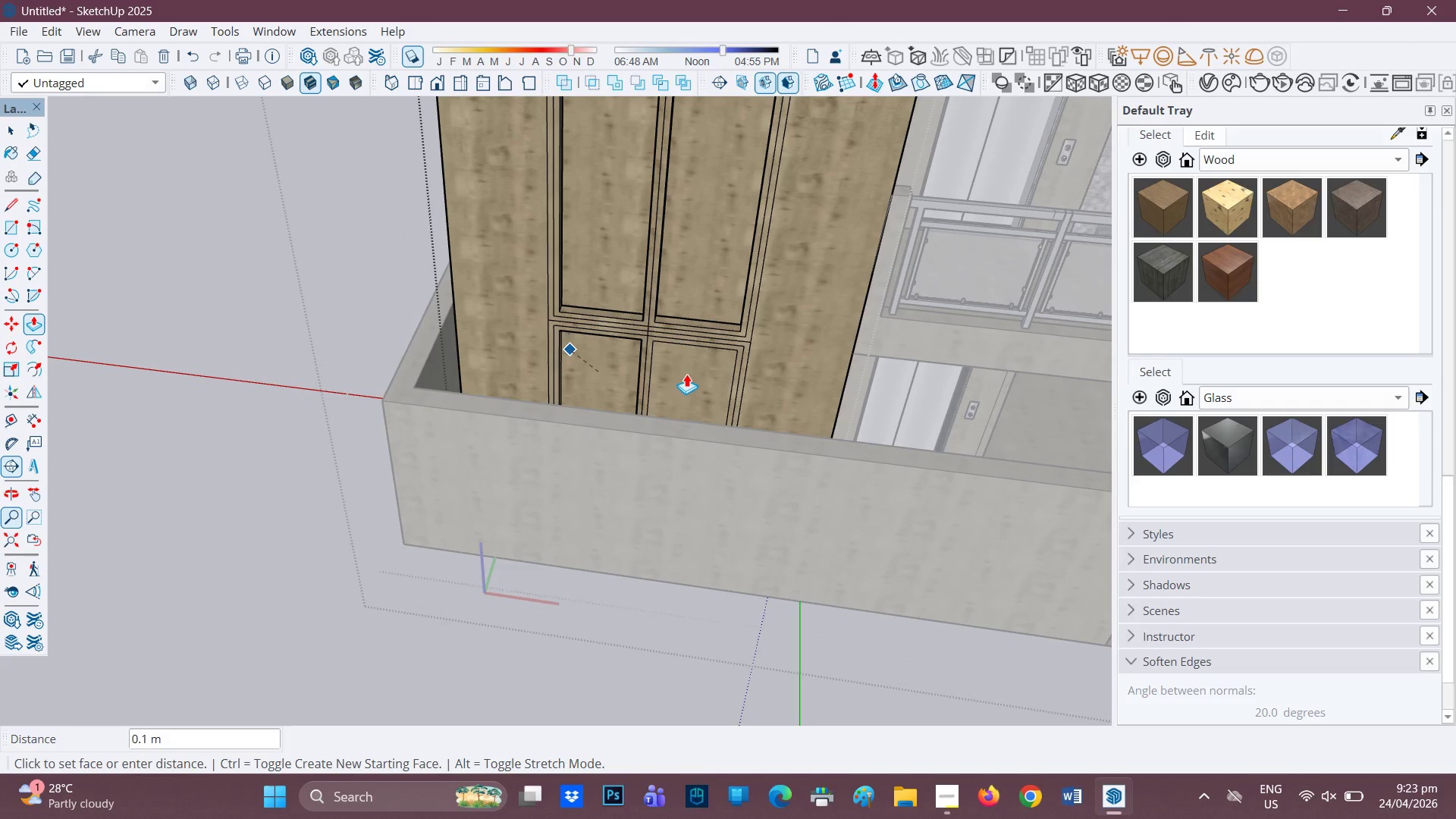 
scroll: coordinate [686, 375], scroll_direction: up, amount: 4.0
 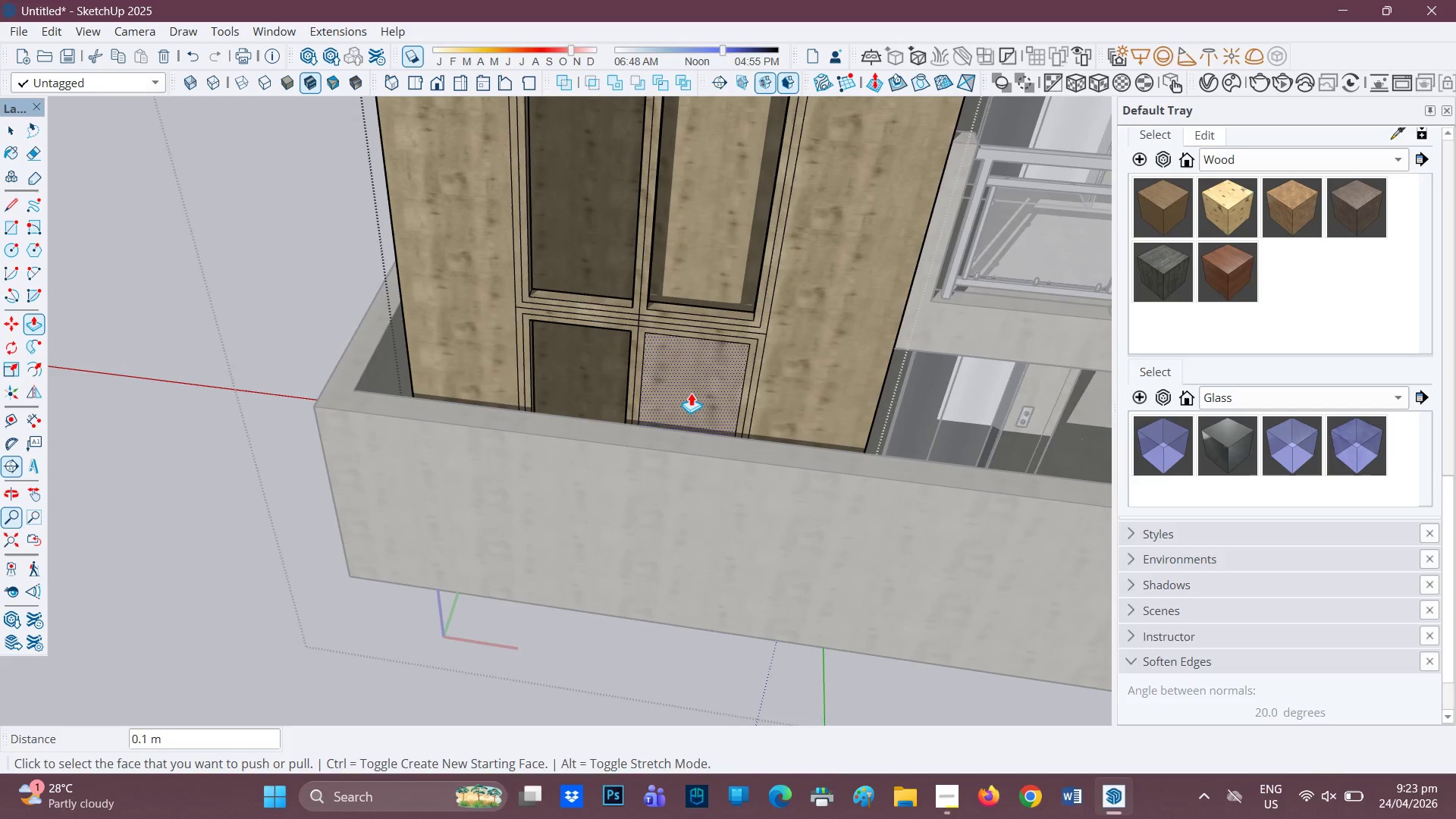 
left_click([691, 393])
 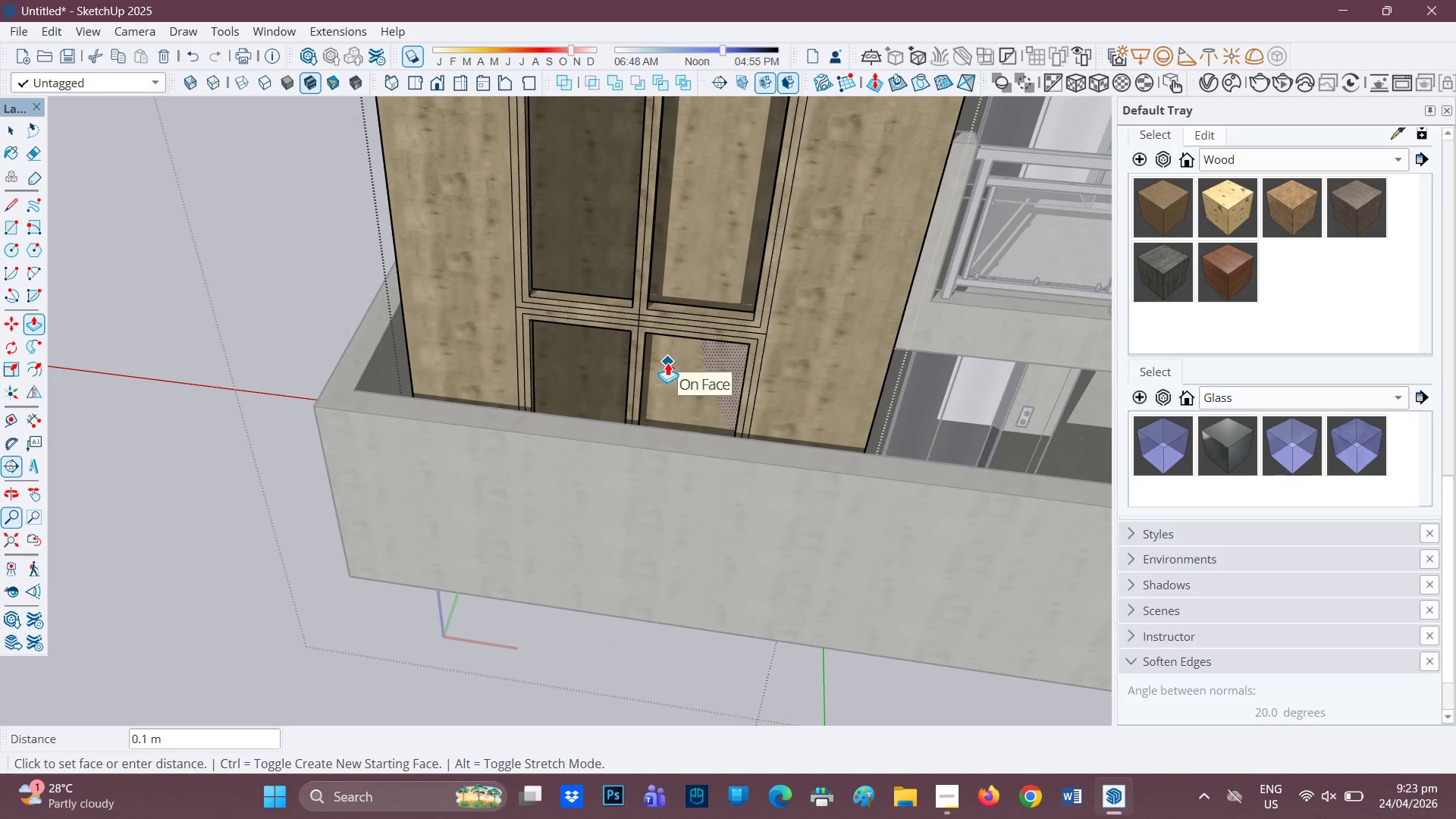 
wait(7.11)
 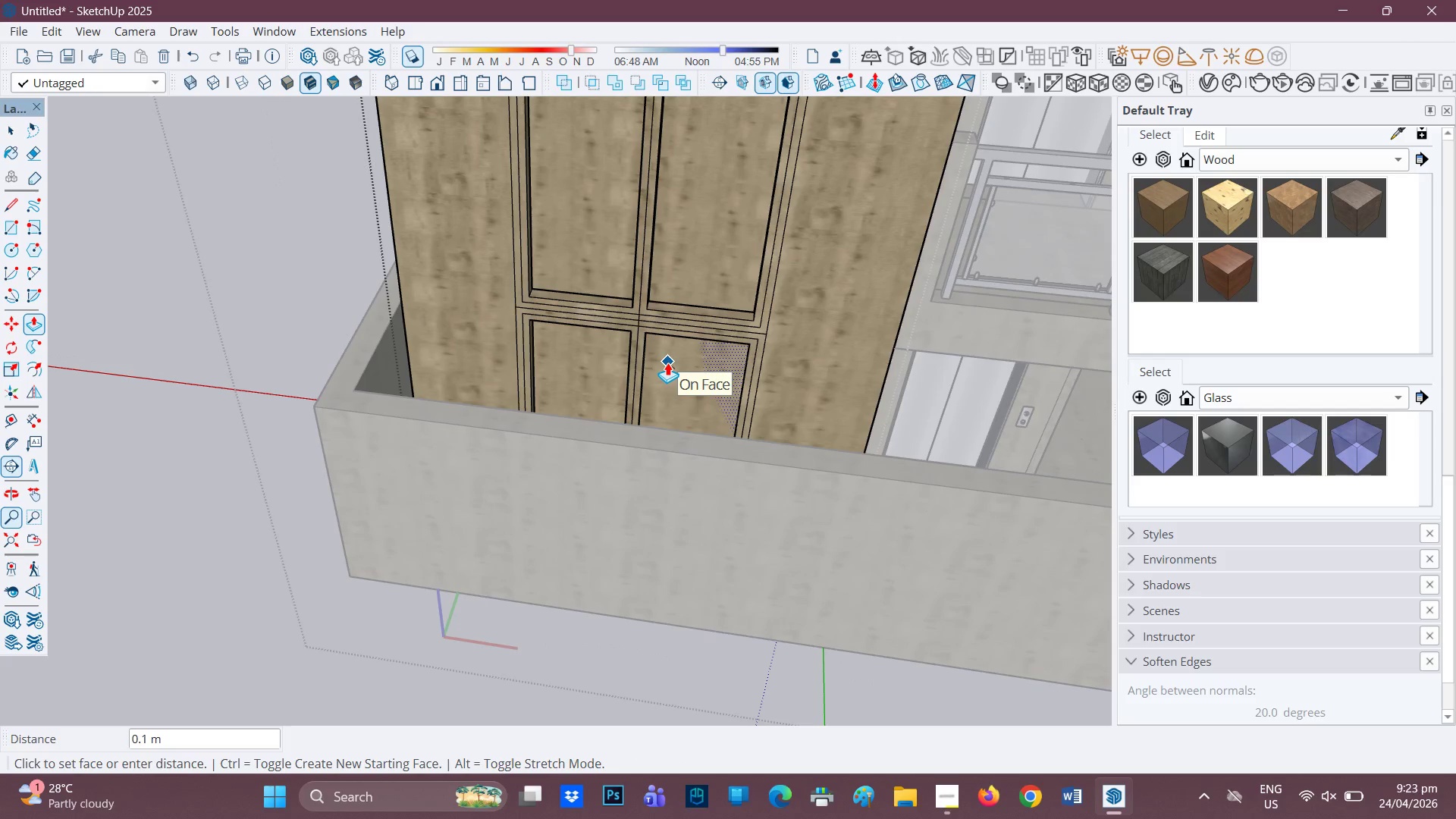 
left_click([667, 362])
 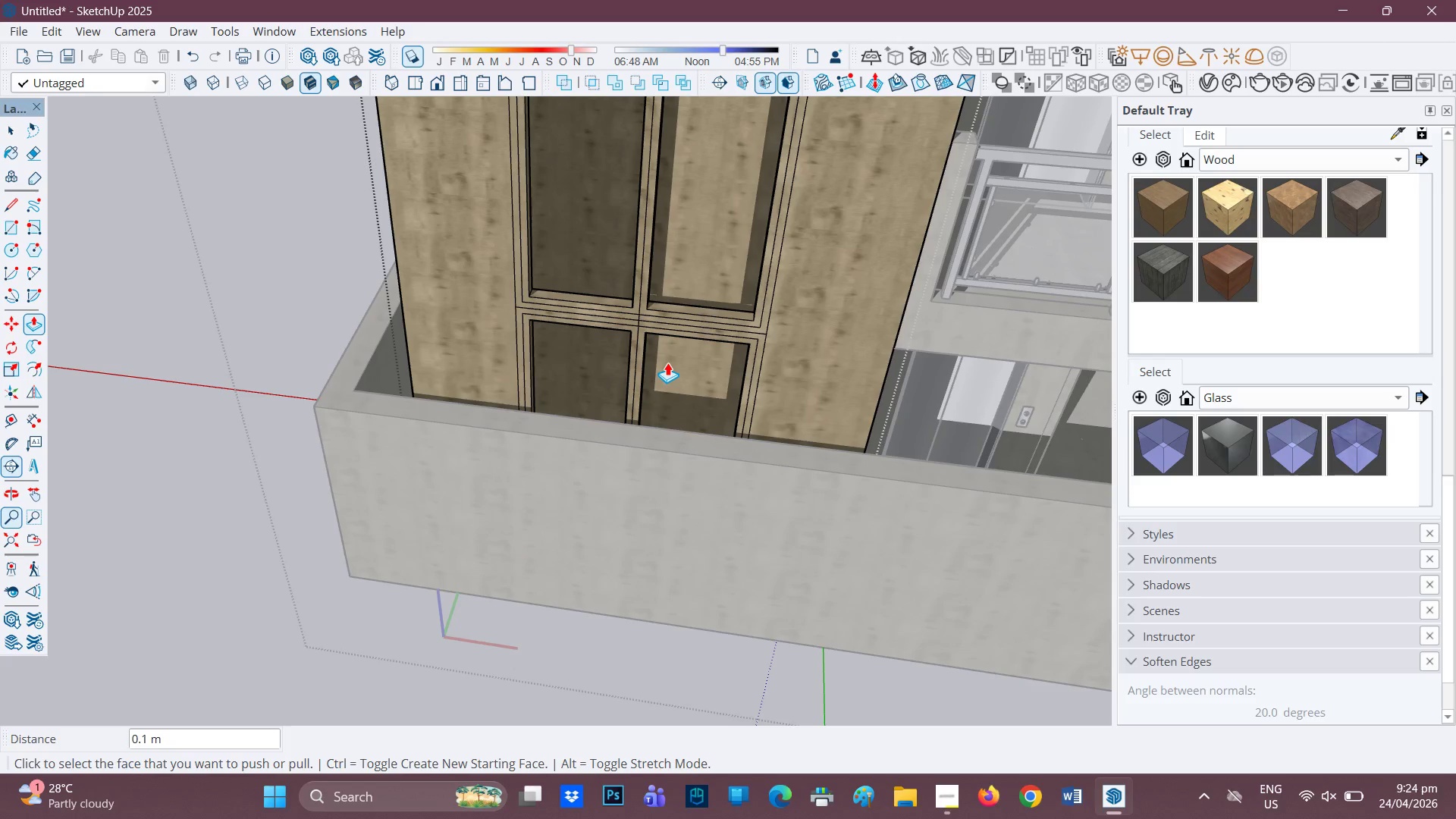 
wait(8.06)
 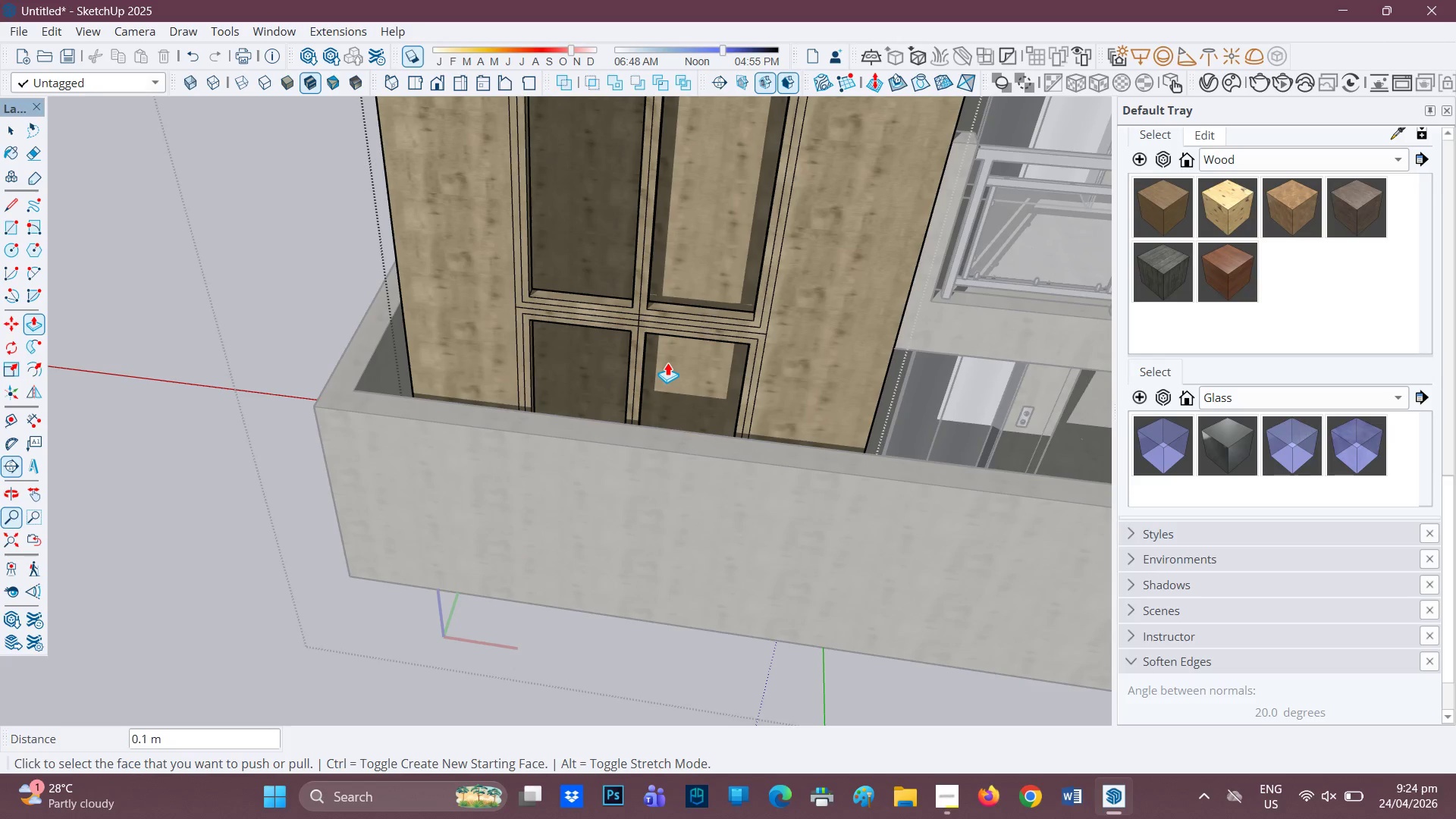 
scroll: coordinate [684, 330], scroll_direction: down, amount: 3.0
 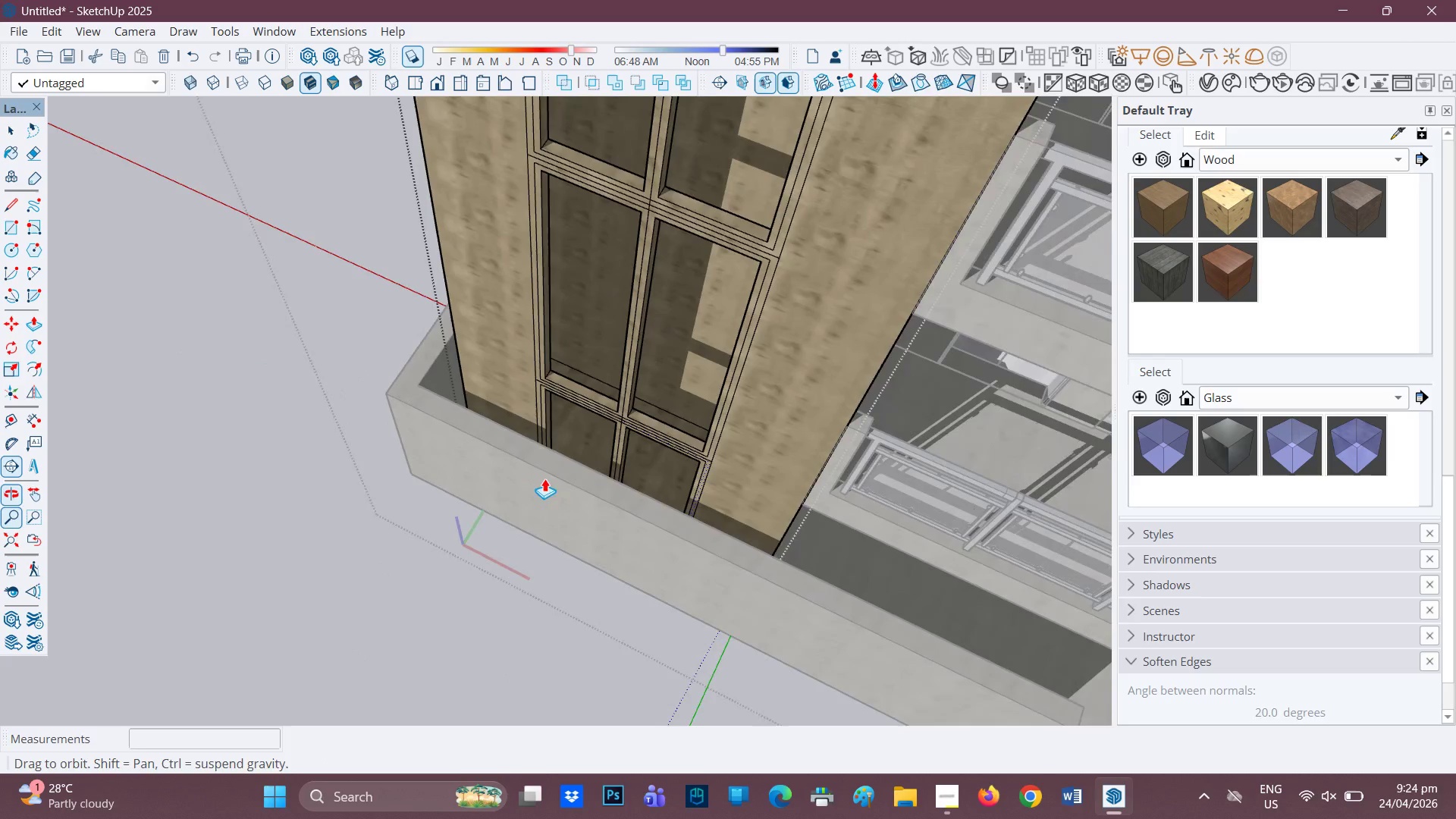 
scroll: coordinate [431, 466], scroll_direction: up, amount: 8.0
 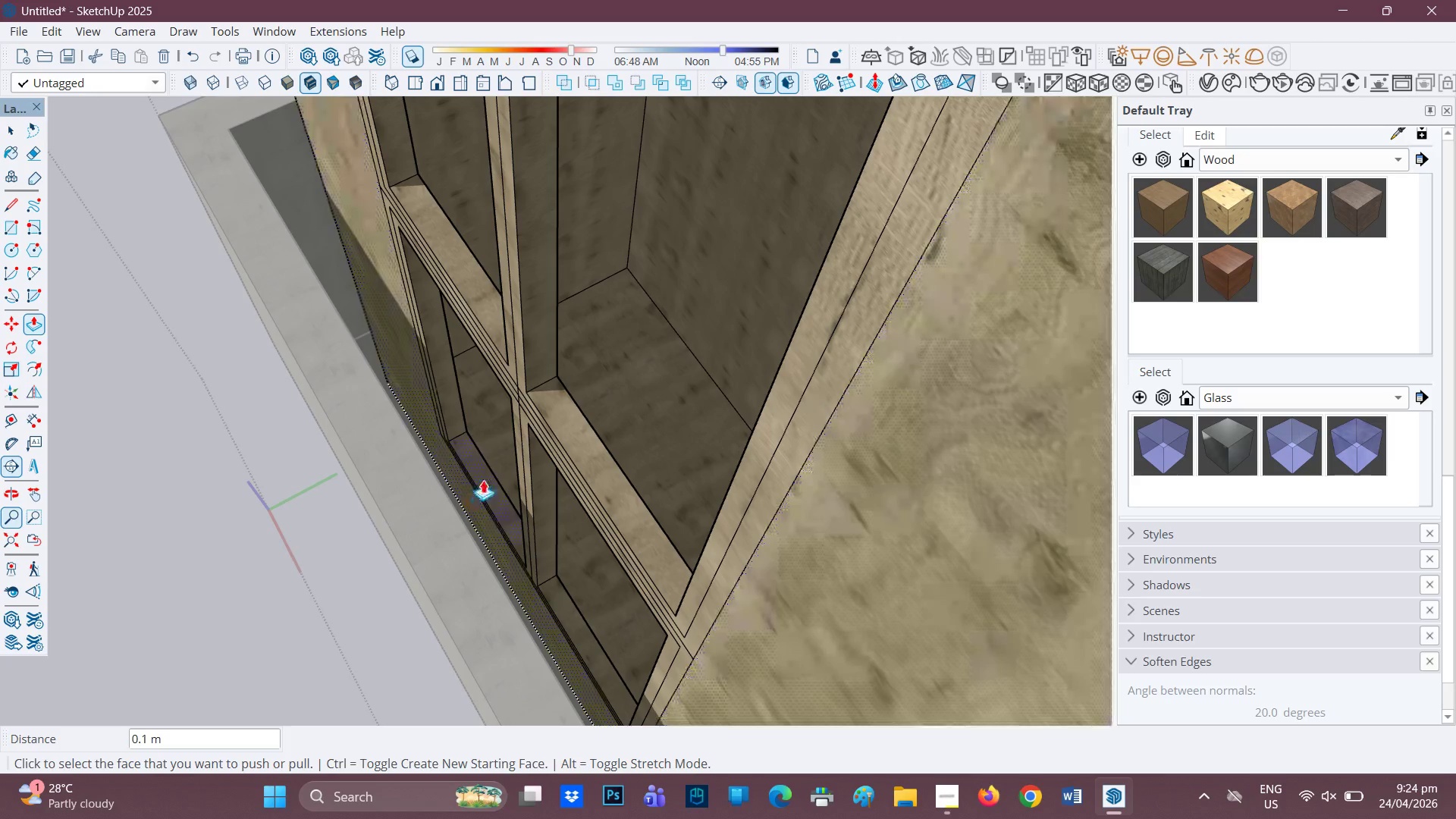 
key(R)
 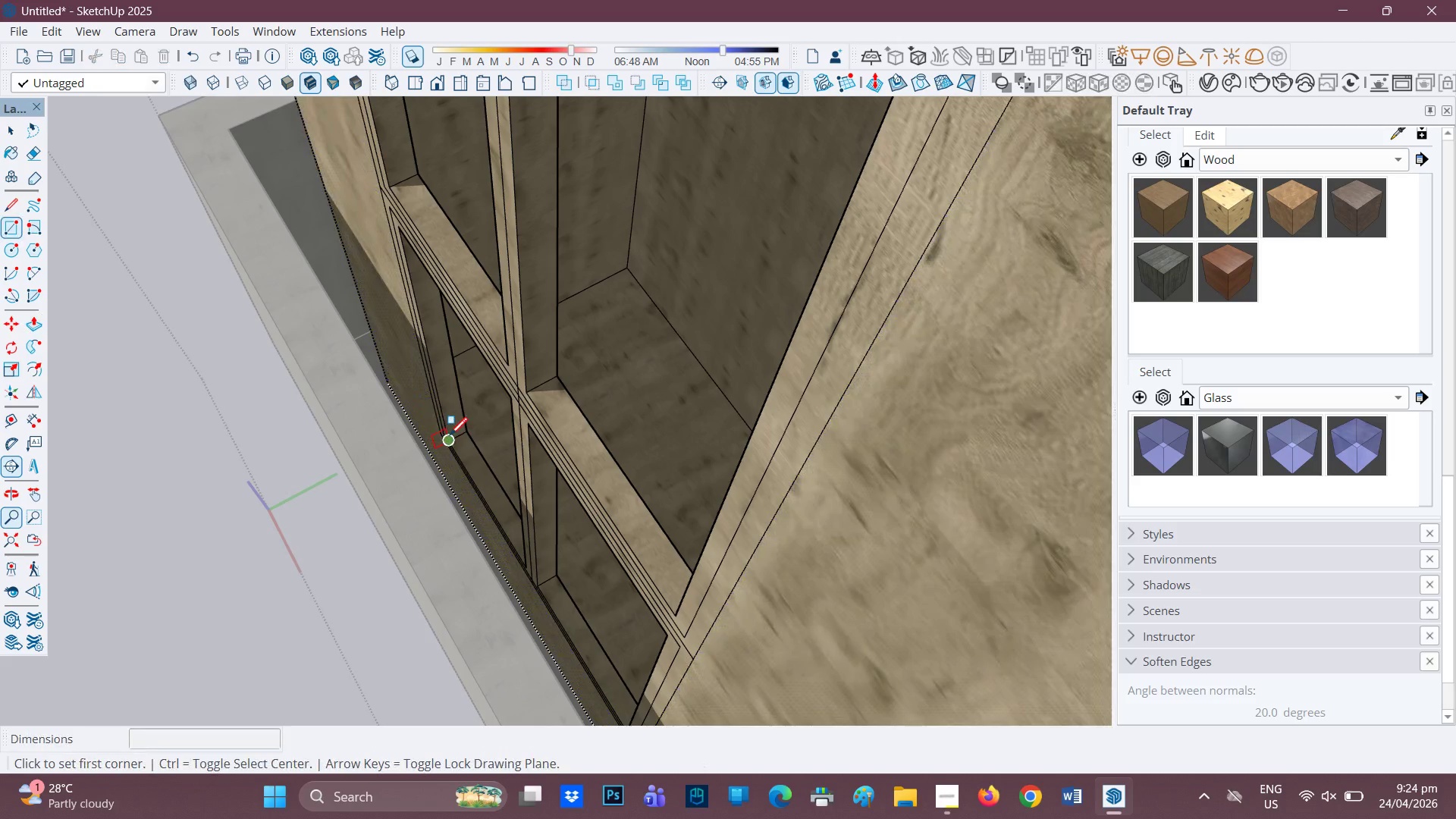 
left_click([450, 437])
 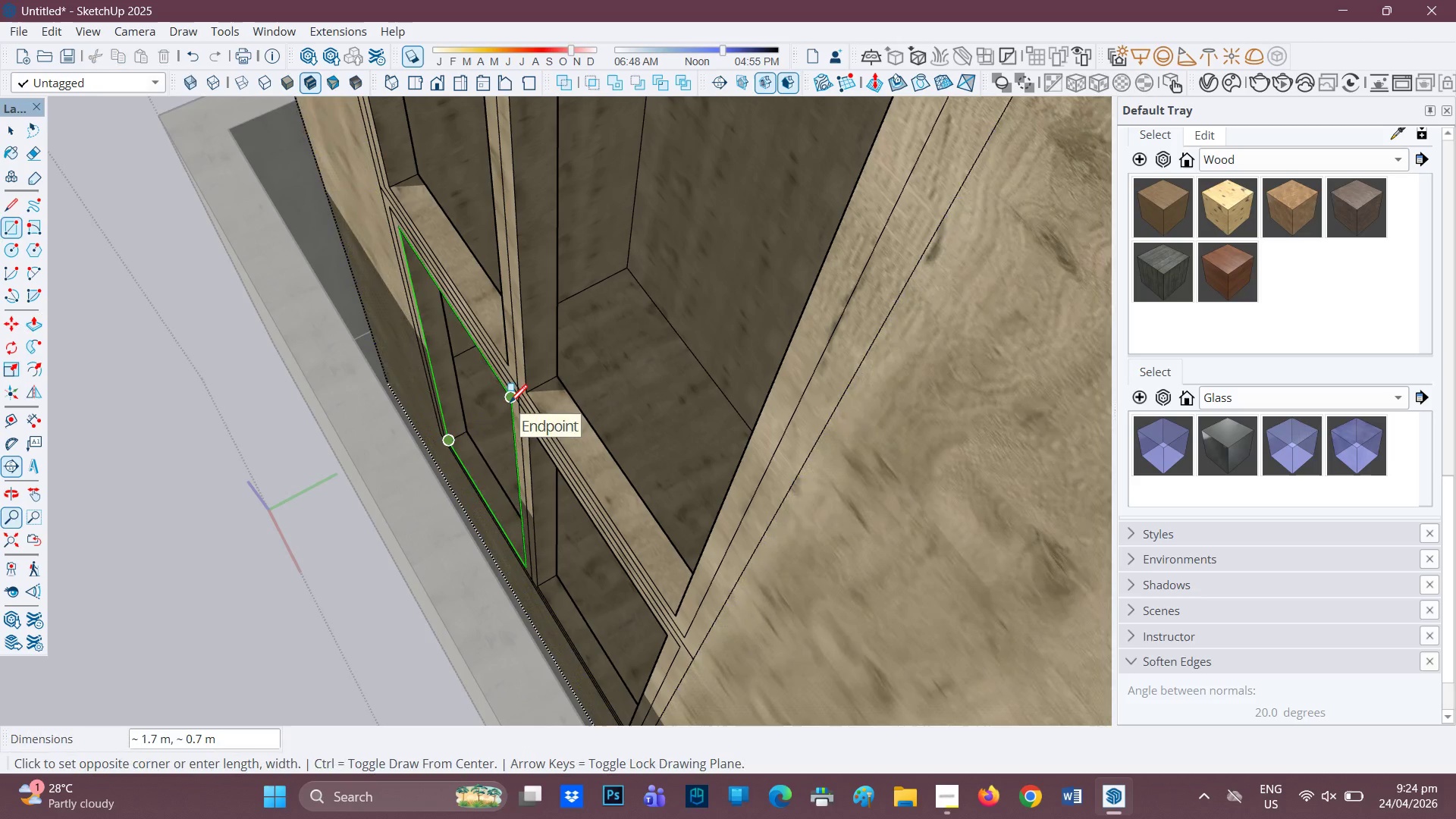 
left_click([510, 404])
 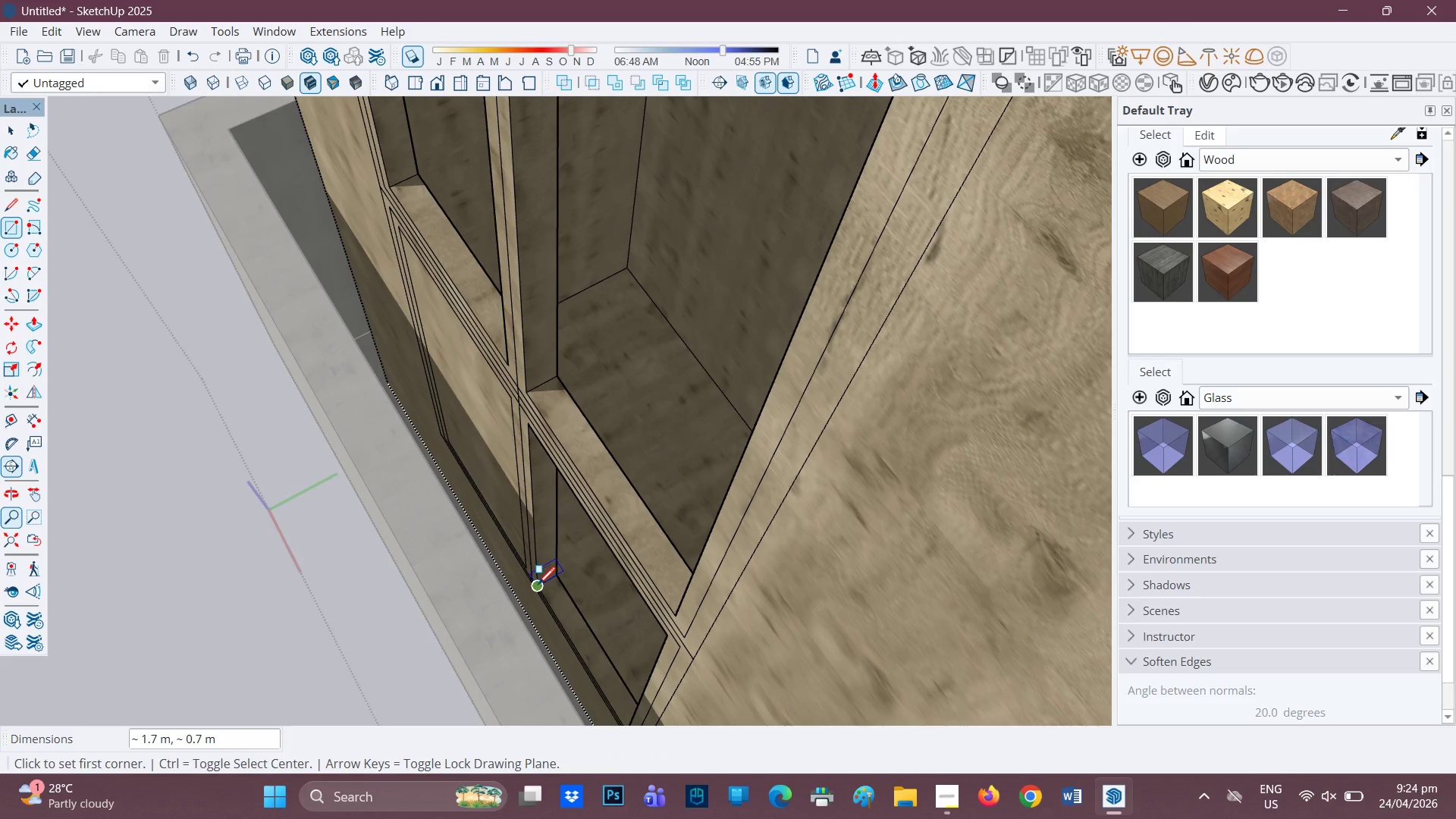 
left_click([540, 580])
 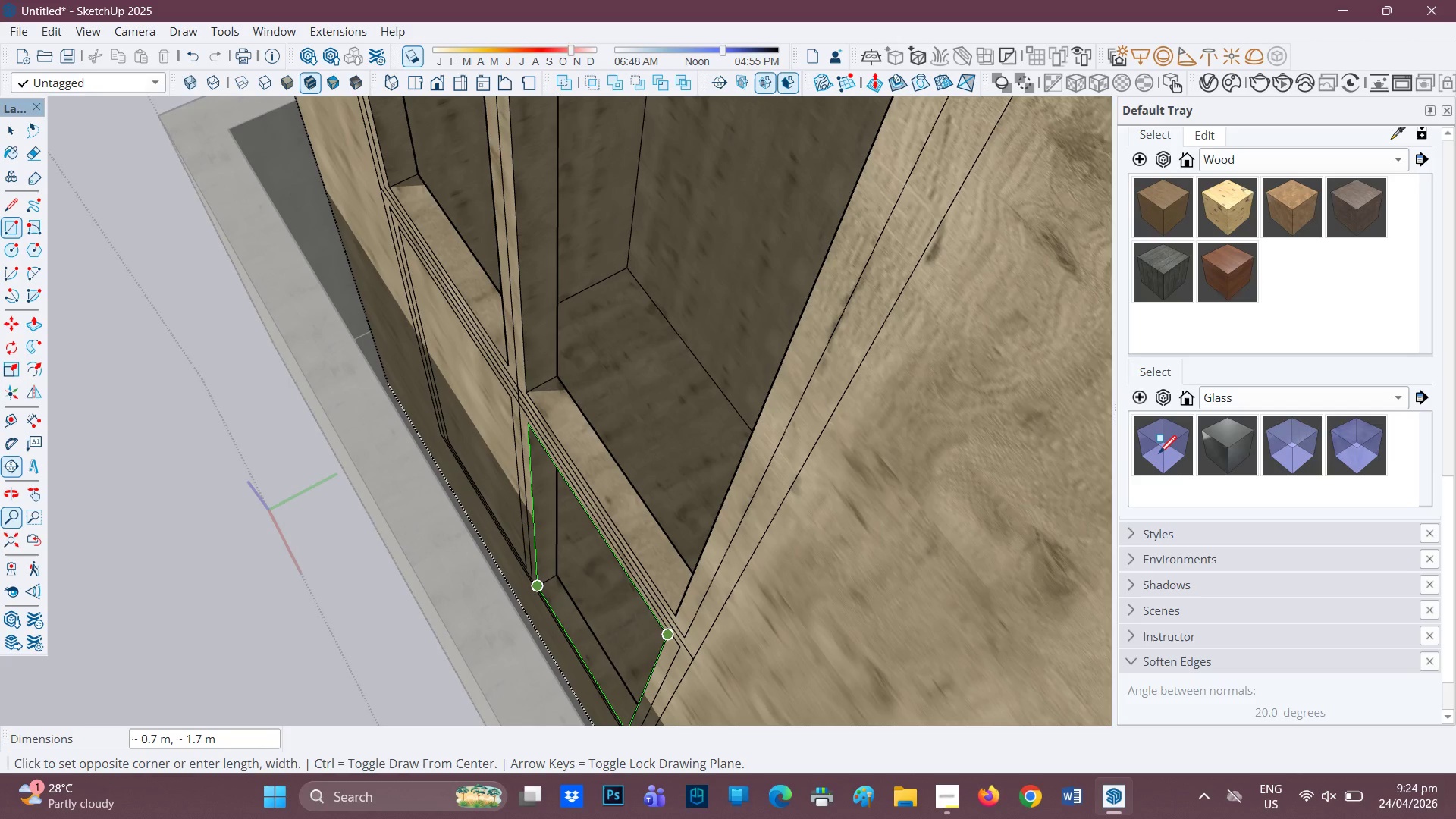 
left_click([1161, 452])
 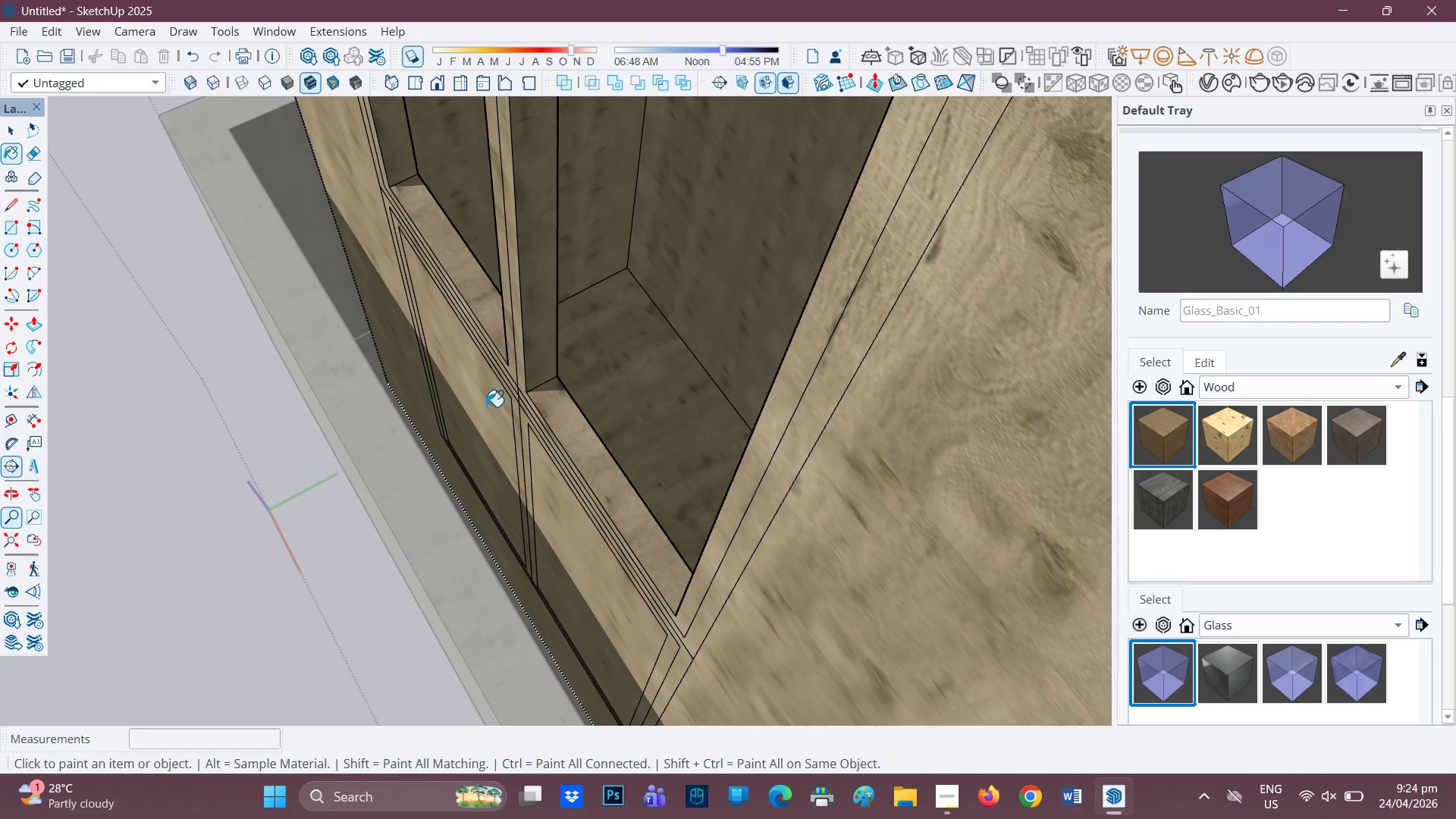 
left_click([486, 406])
 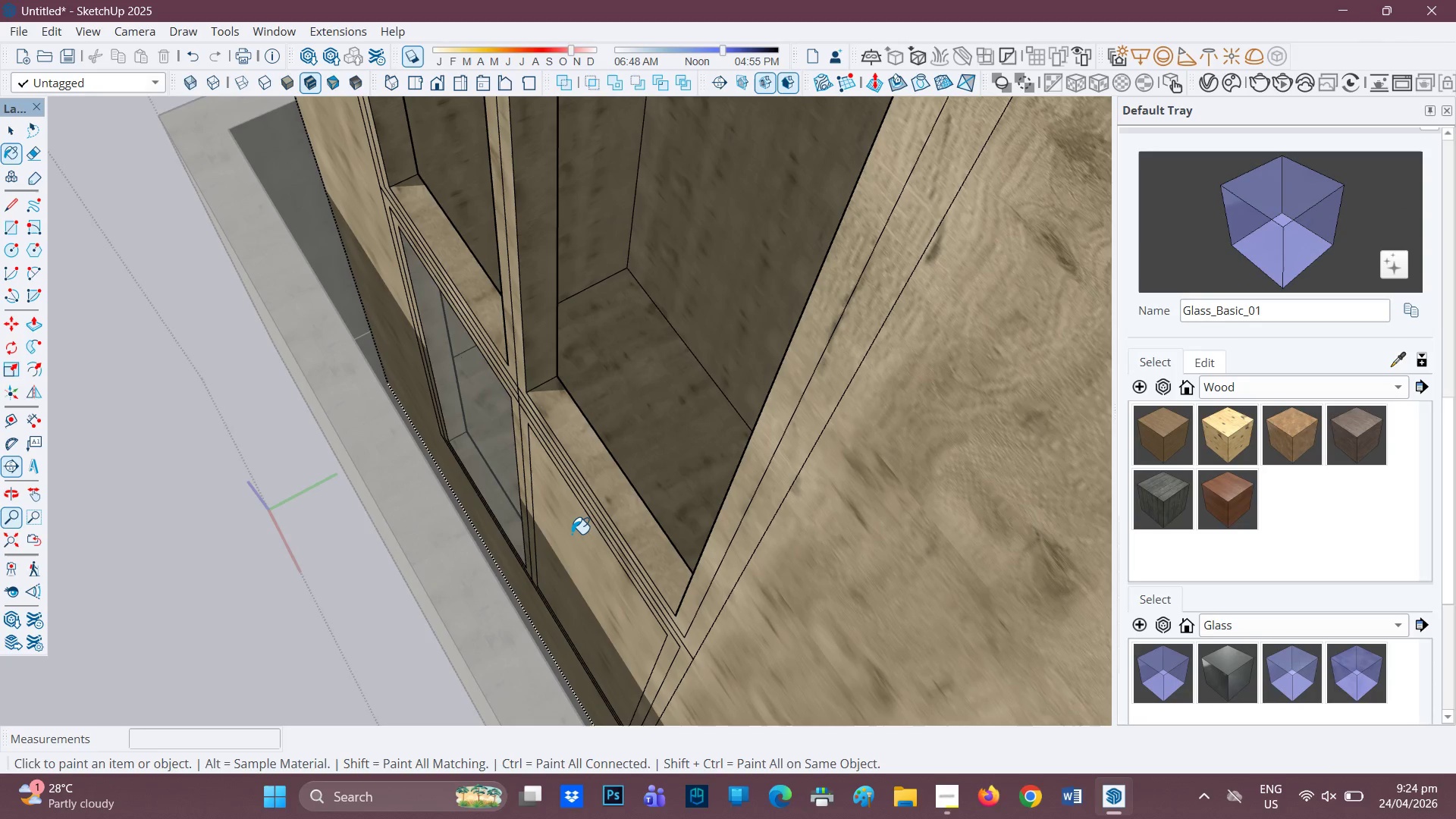 
left_click([572, 534])
 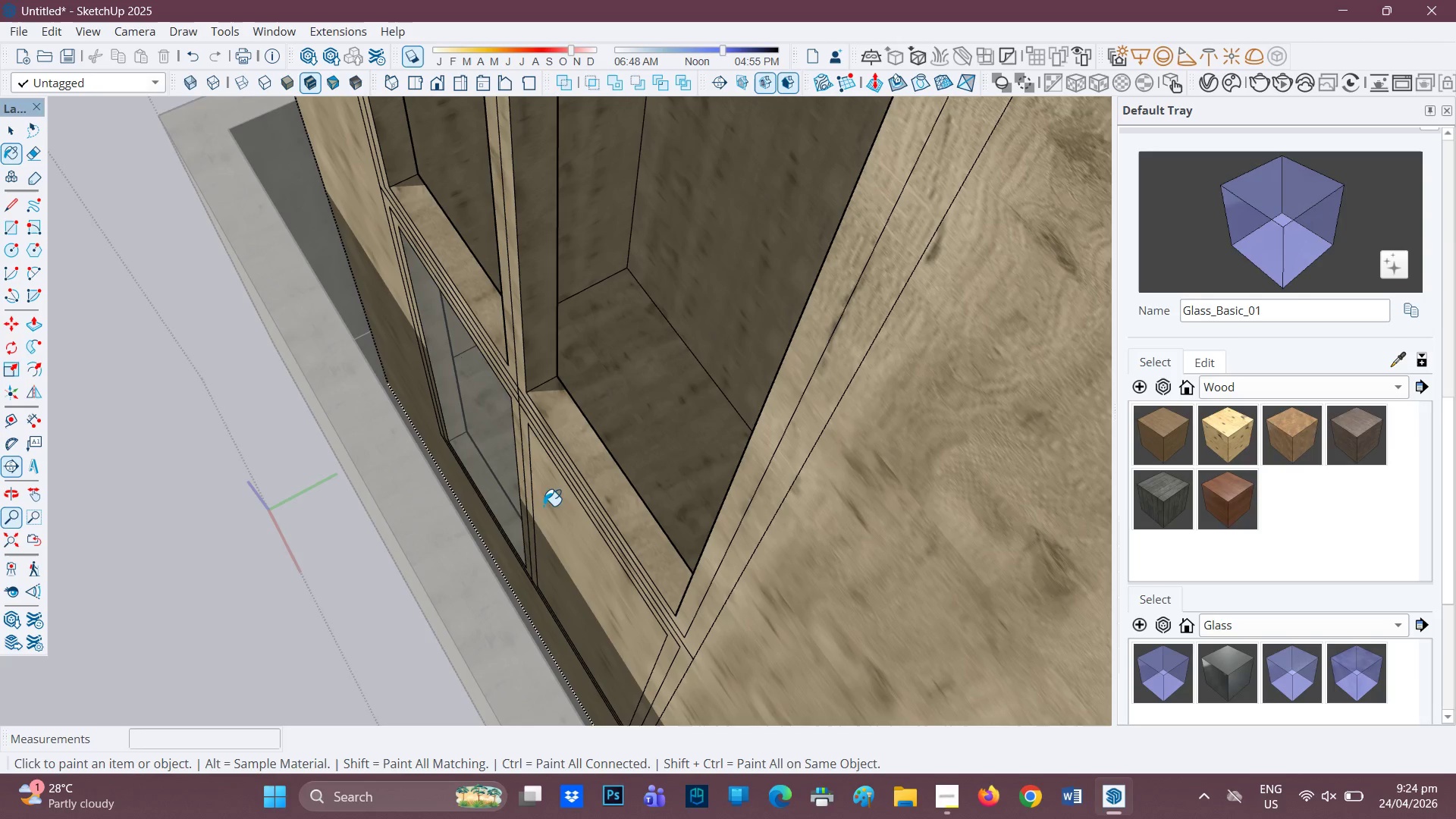 
scroll: coordinate [557, 482], scroll_direction: down, amount: 7.0
 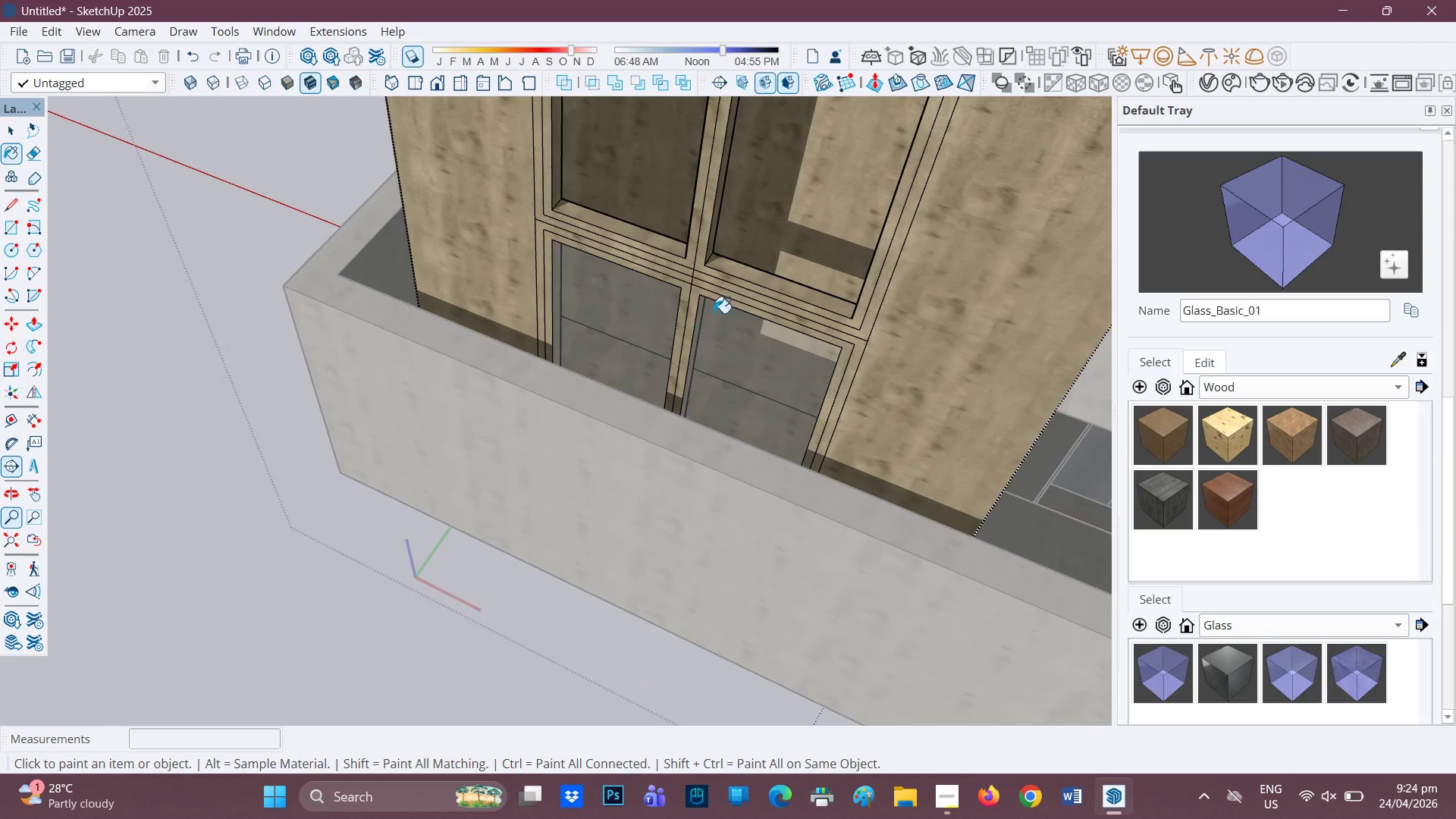 
type(hr)
 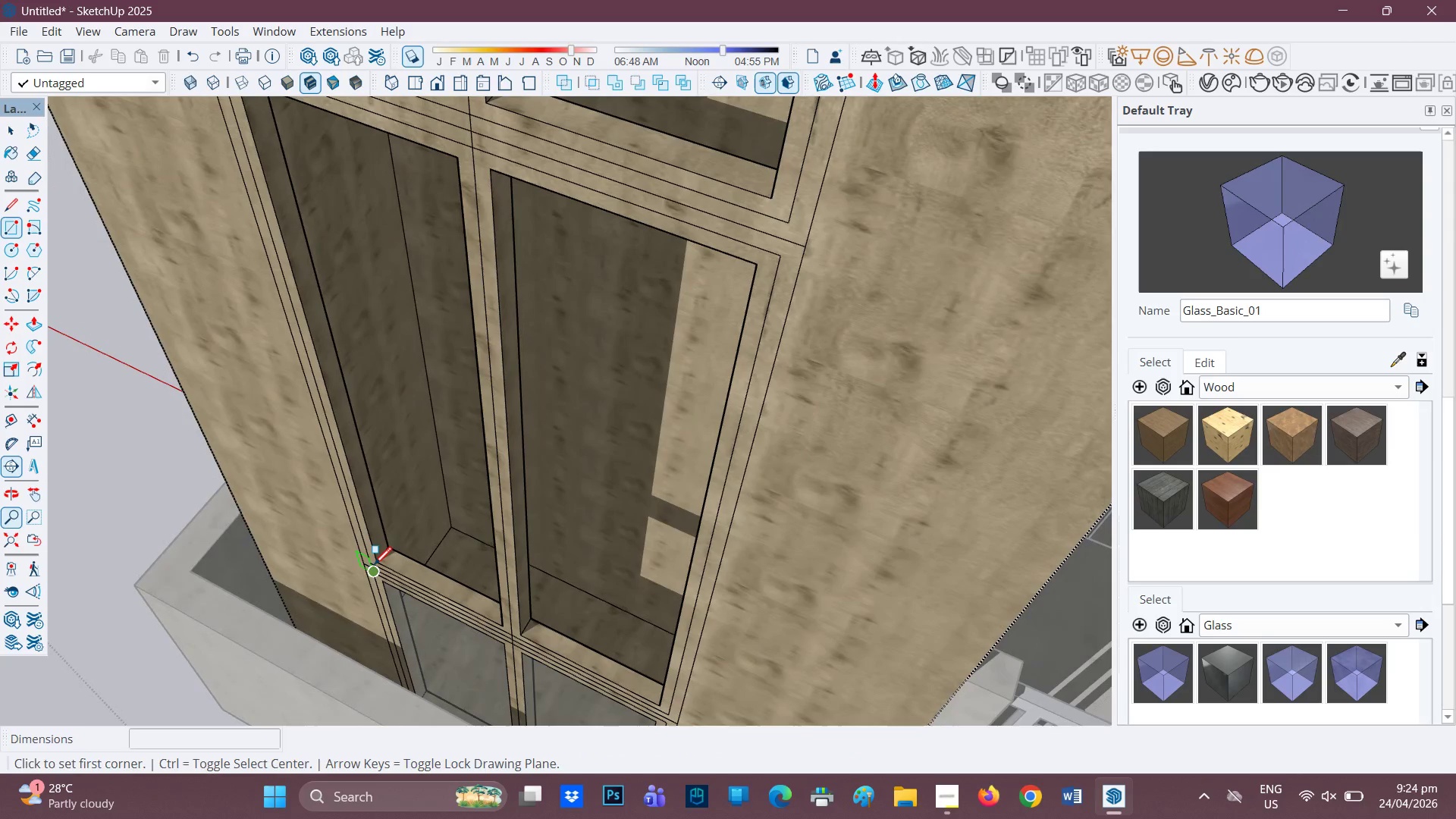 
left_click_drag(start_coordinate=[733, 303], to_coordinate=[553, 668])
 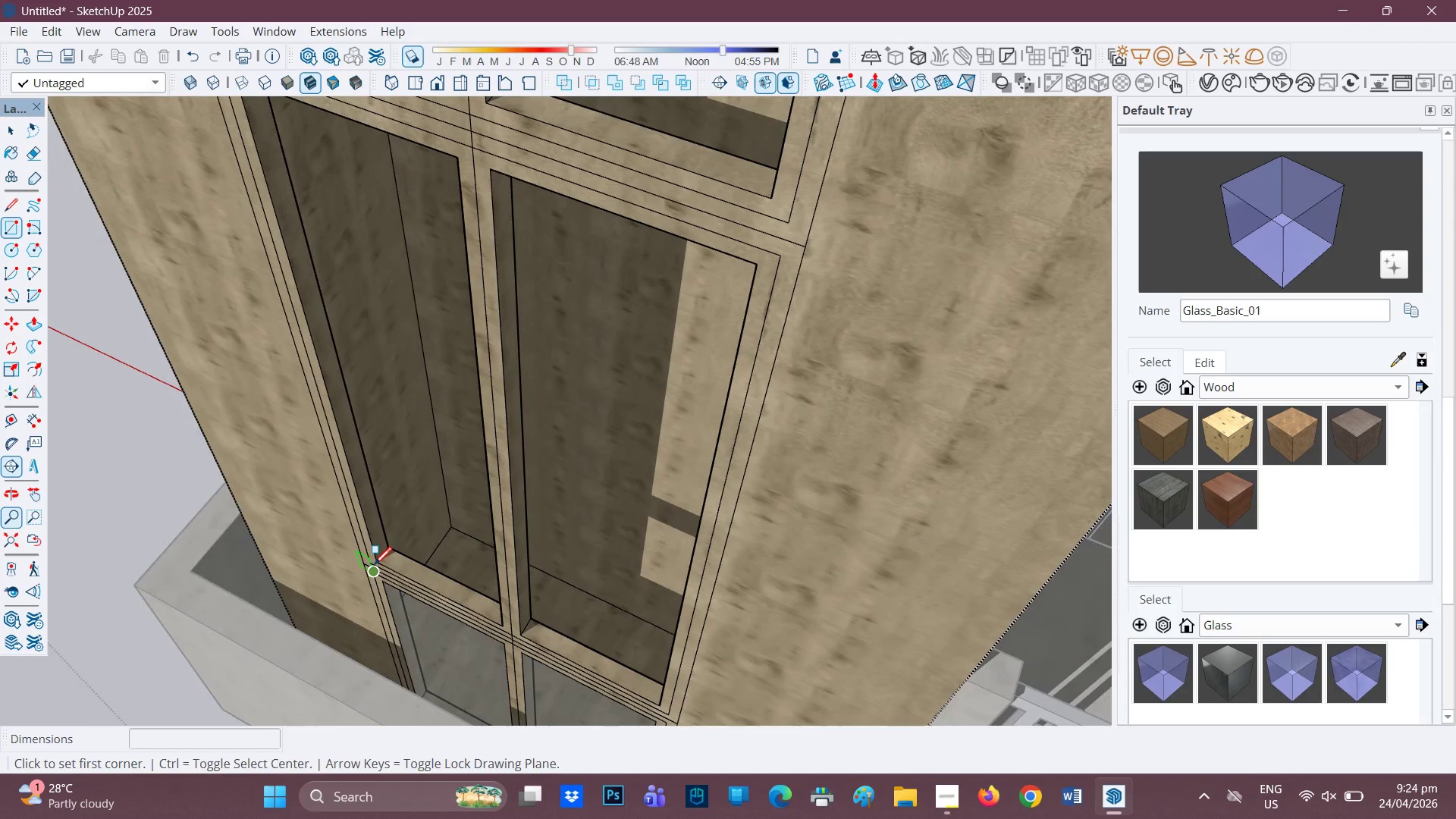 
left_click([379, 562])
 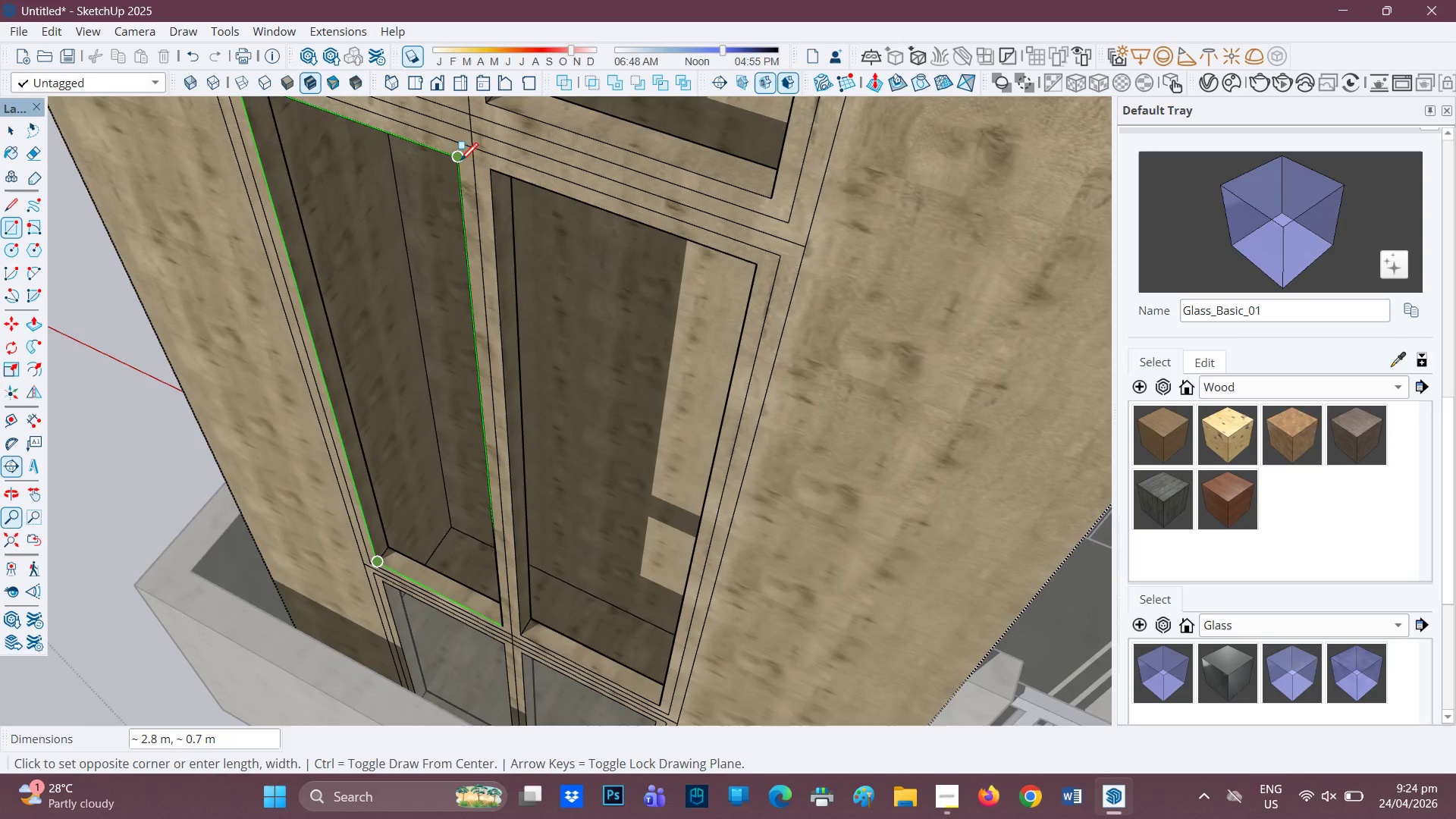 
left_click([460, 161])
 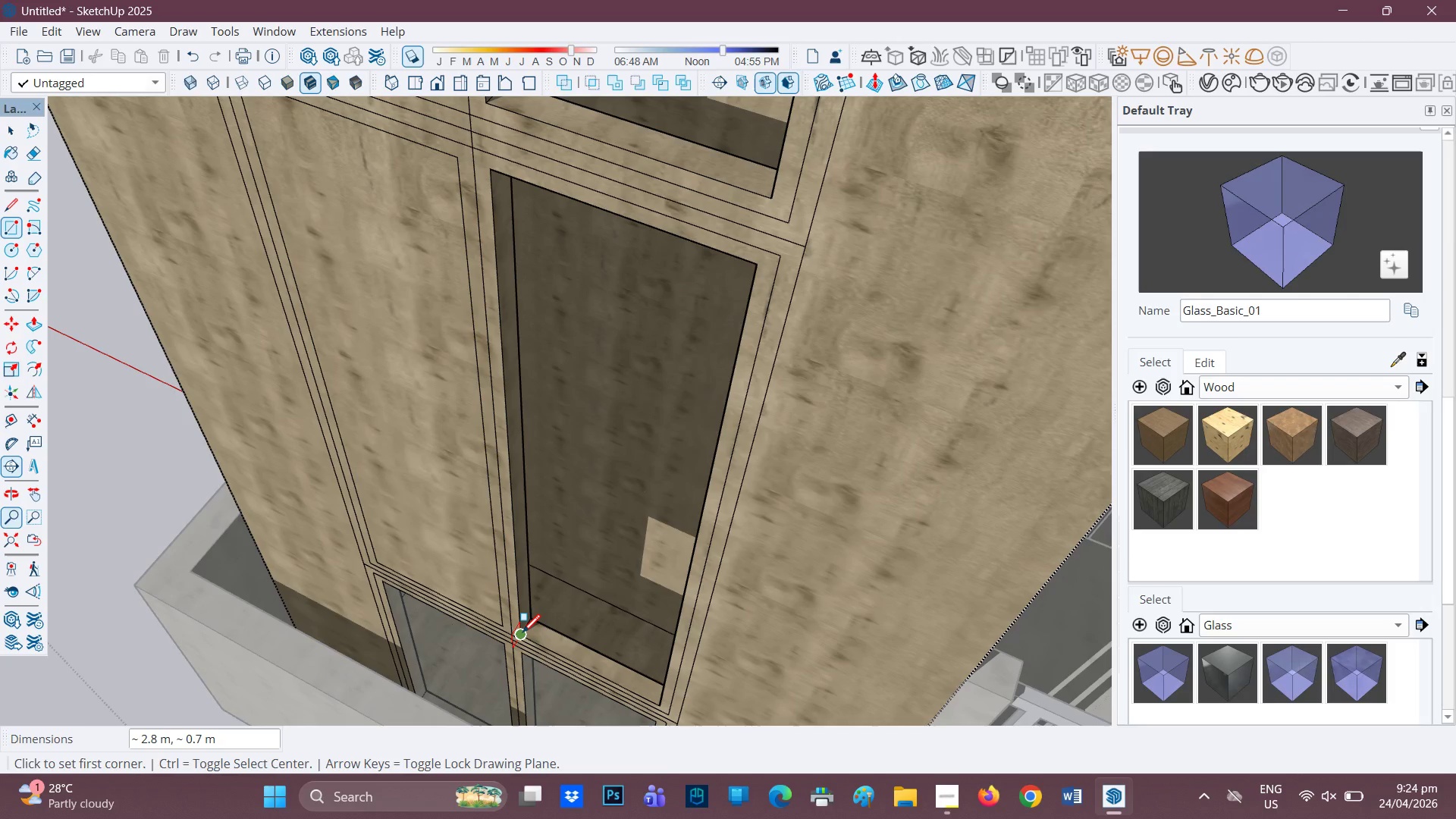 
left_click_drag(start_coordinate=[522, 634], to_coordinate=[528, 629])
 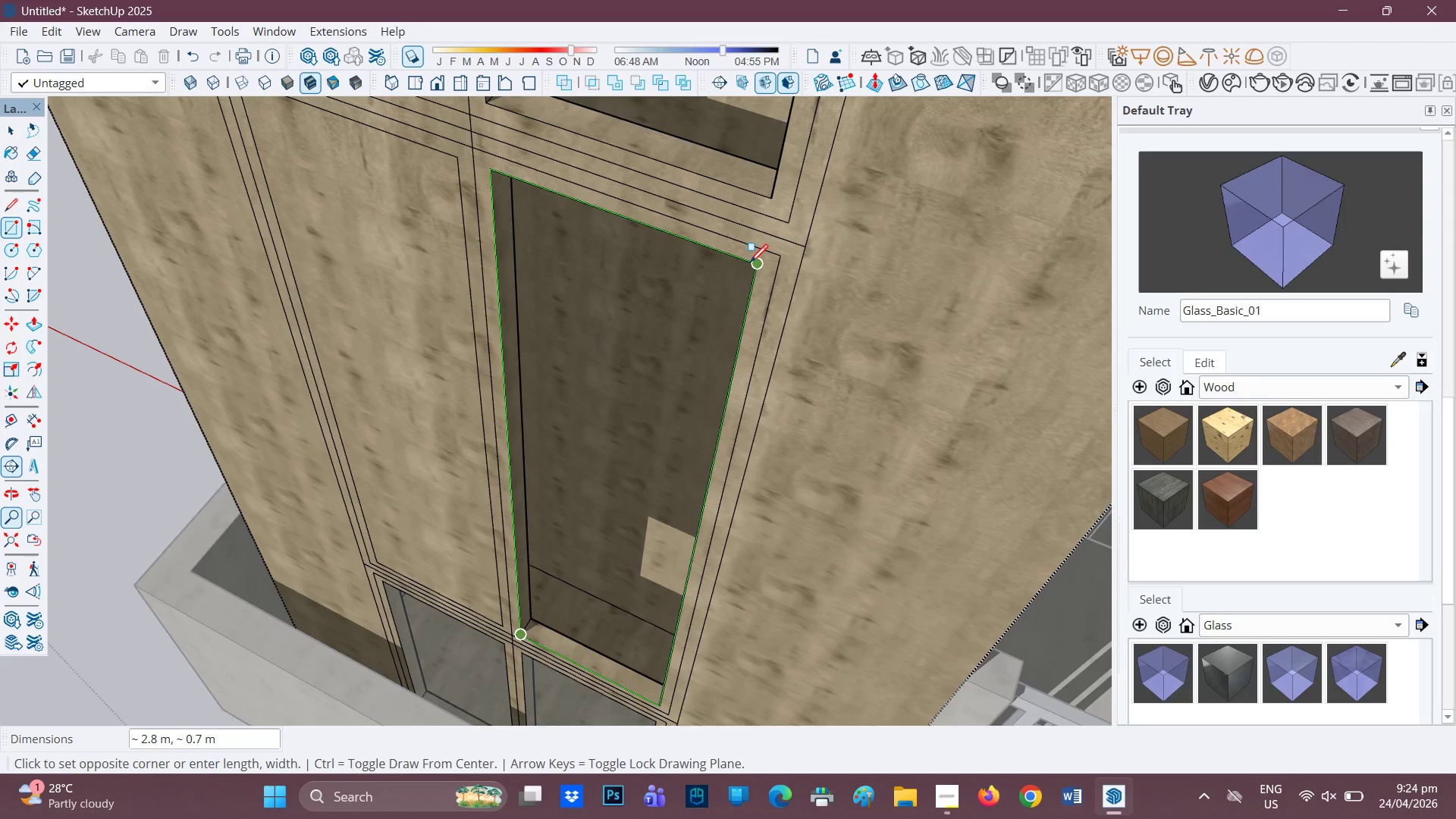 
left_click([750, 264])
 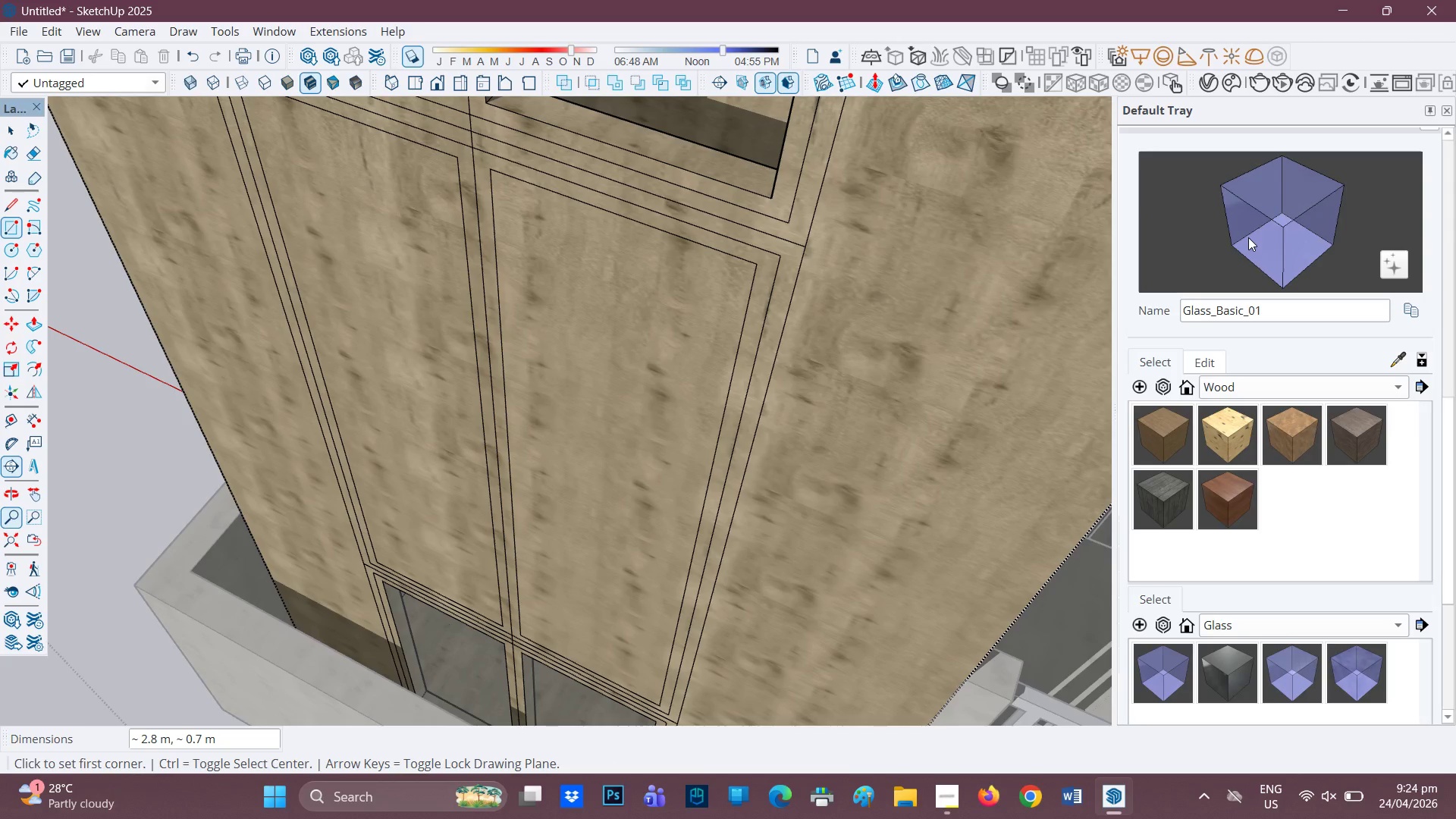 
left_click([1248, 237])
 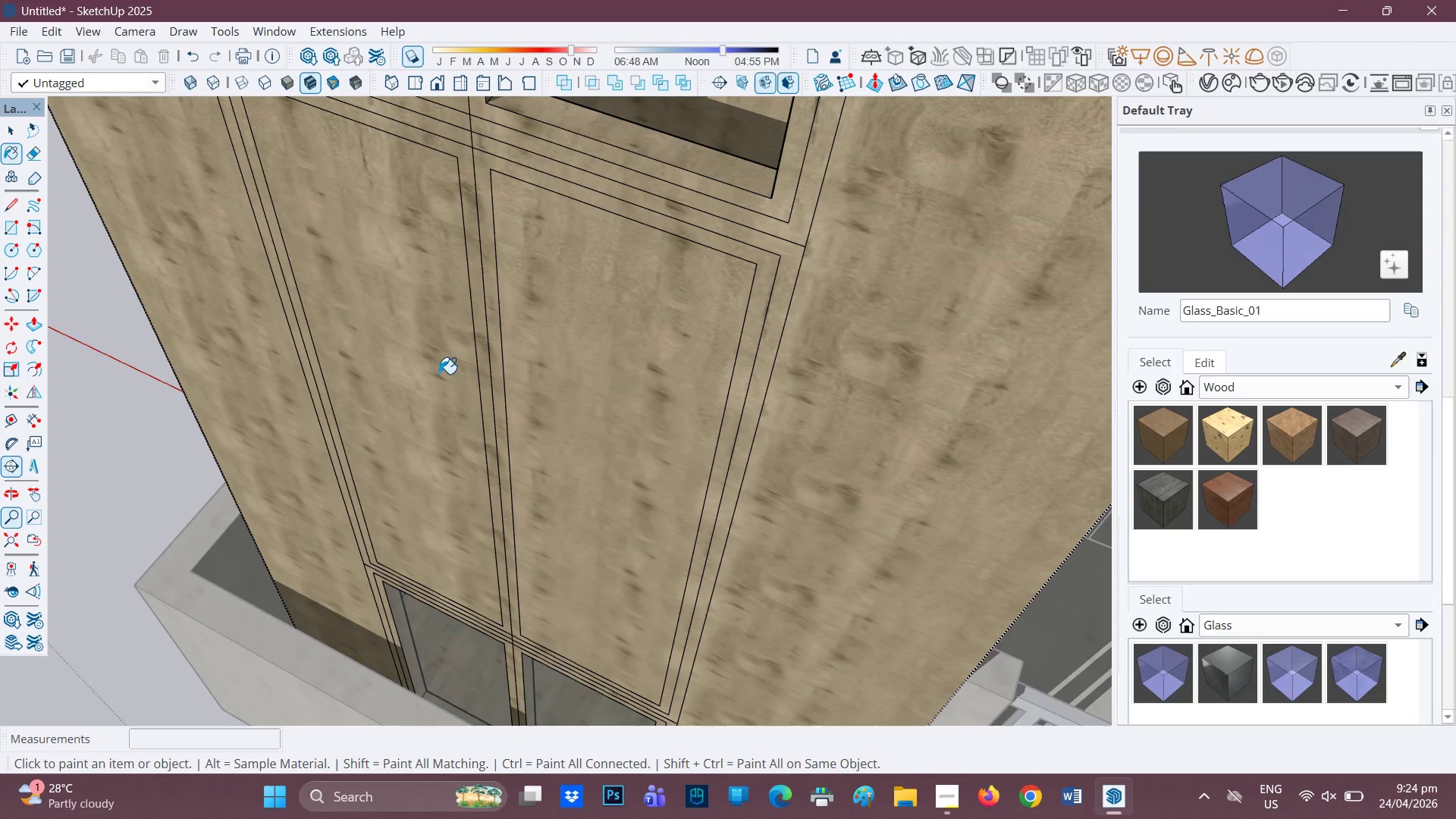 
left_click([443, 366])
 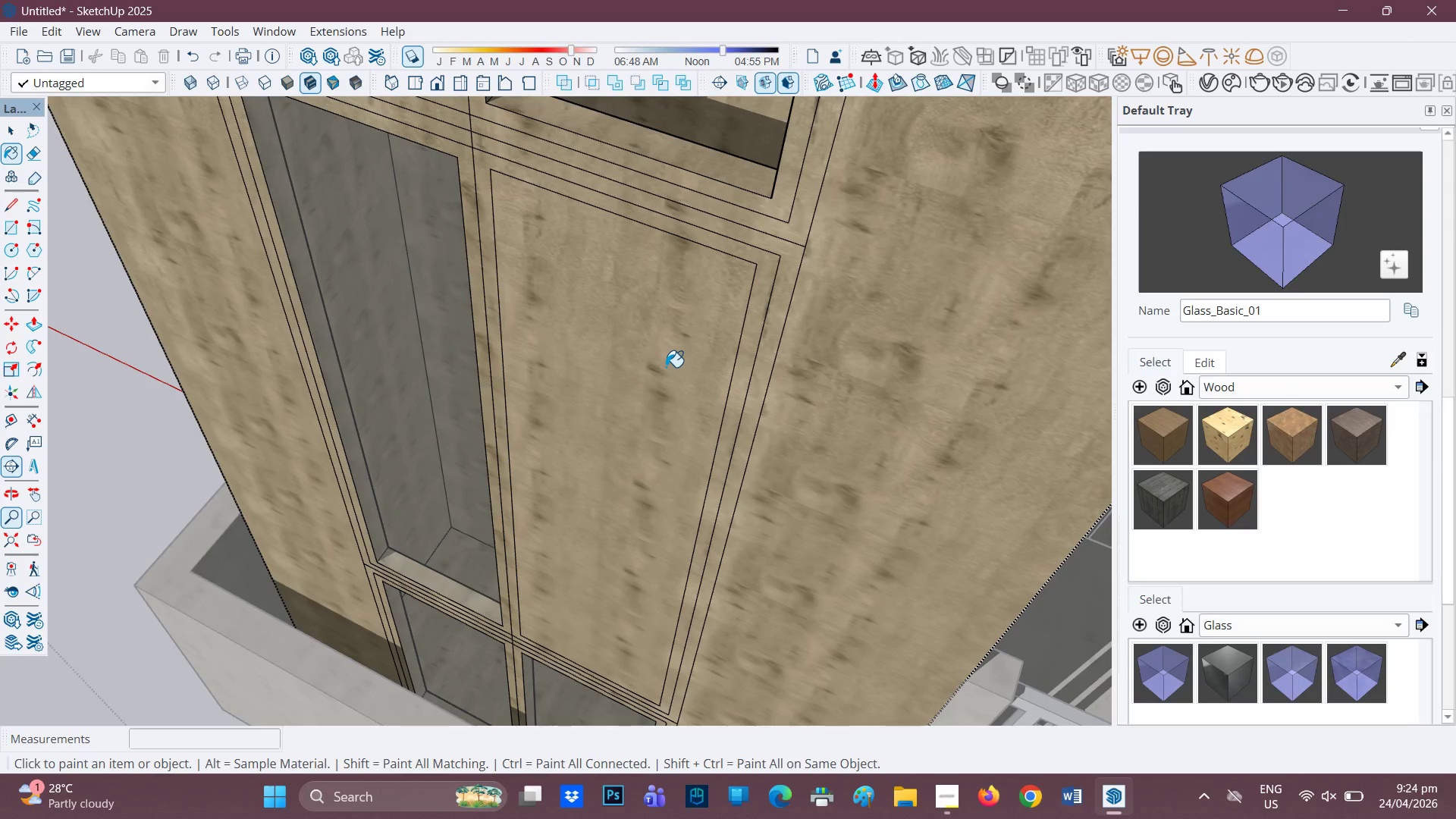 
left_click([667, 366])
 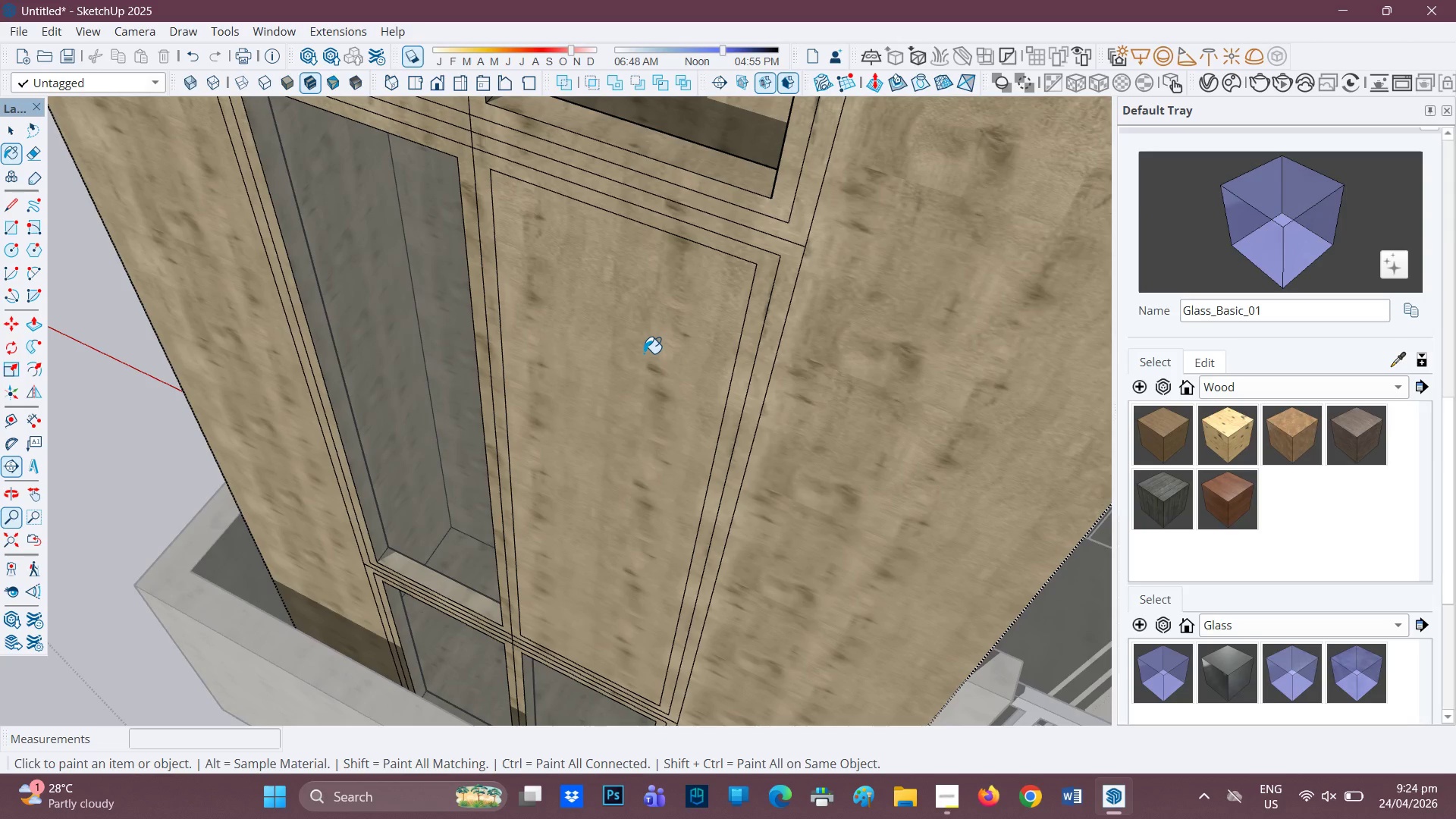 
scroll: coordinate [644, 353], scroll_direction: down, amount: 1.0
 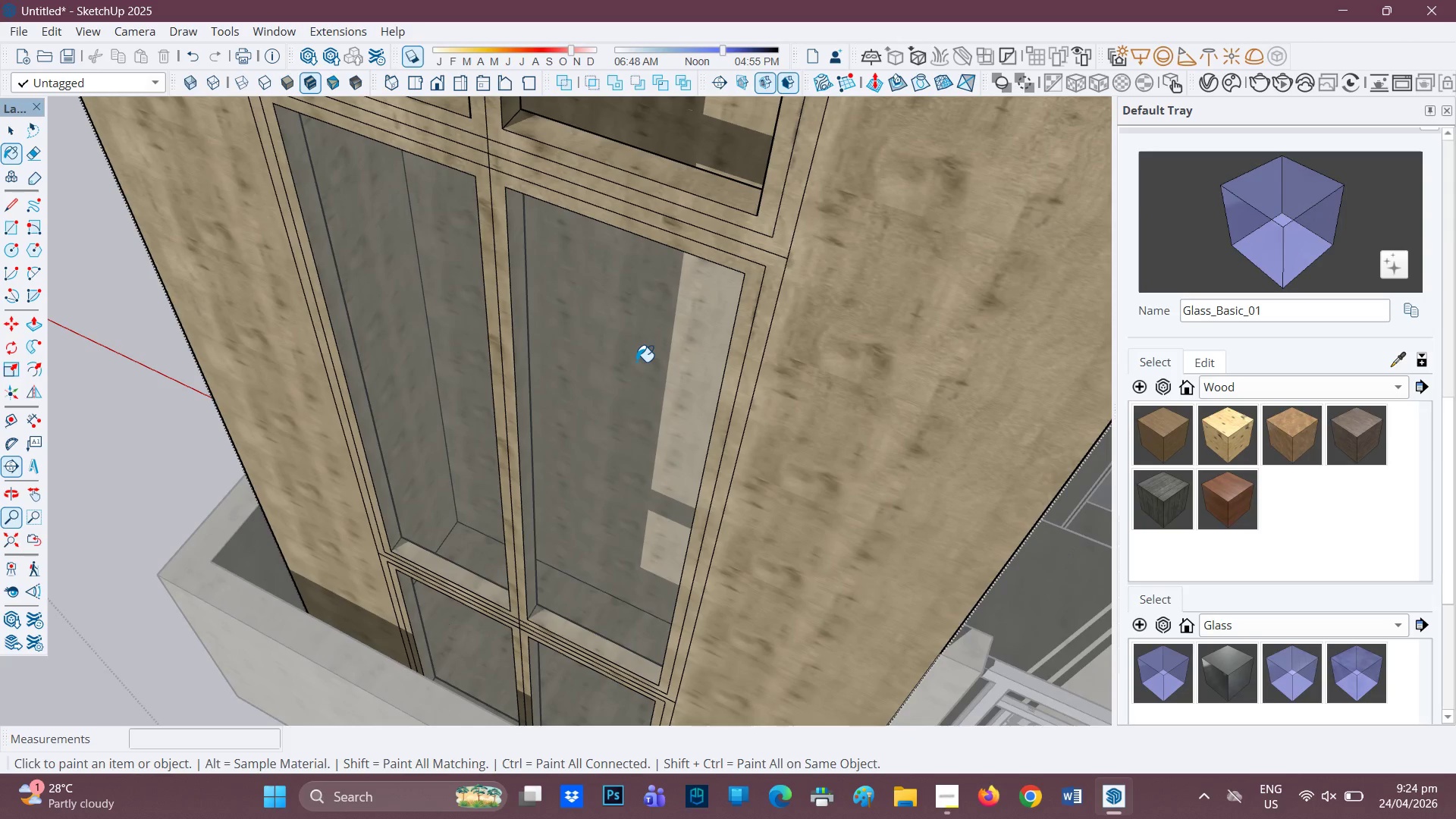 
key(H)
 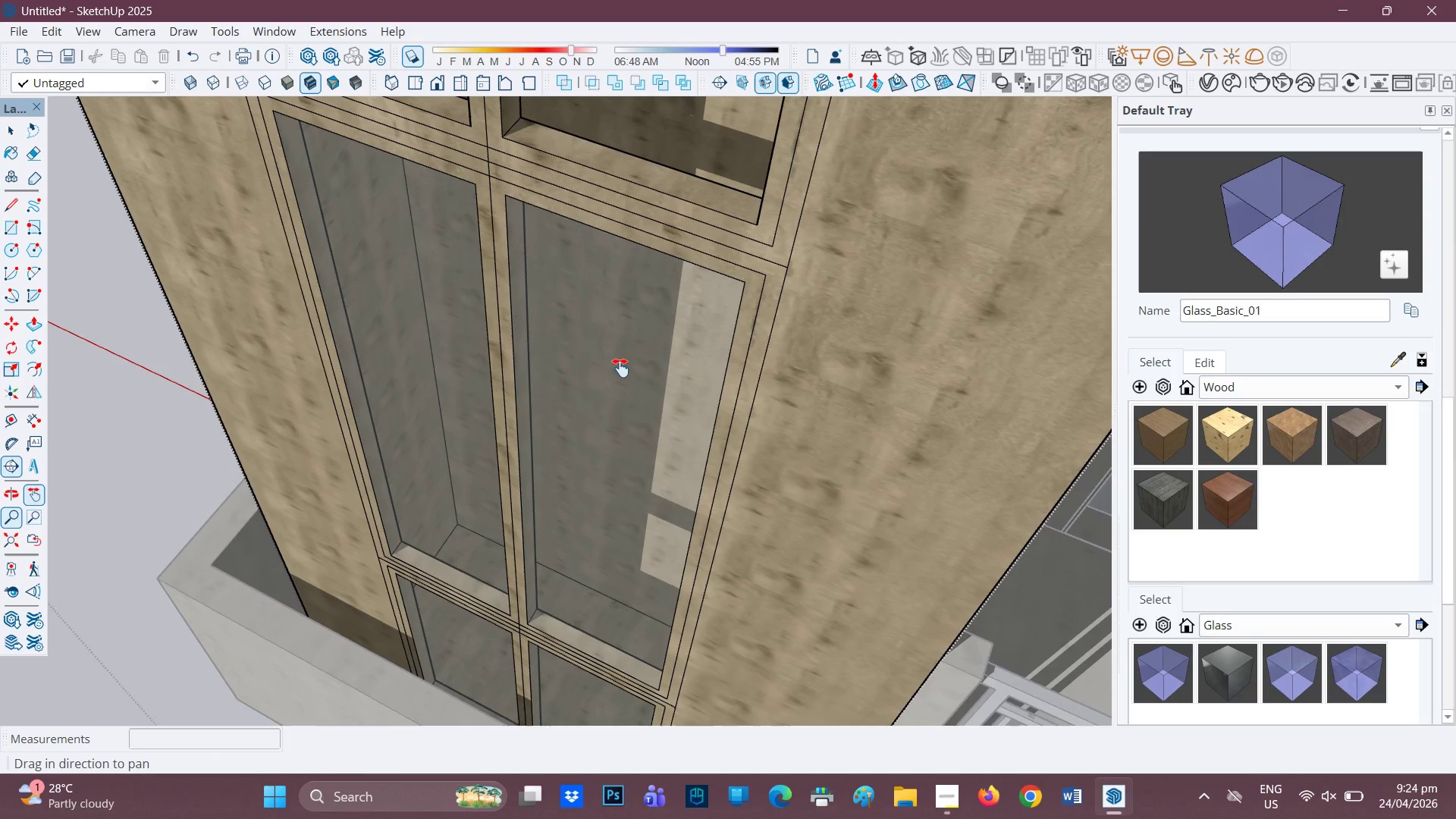 
left_click_drag(start_coordinate=[622, 314], to_coordinate=[572, 625])
 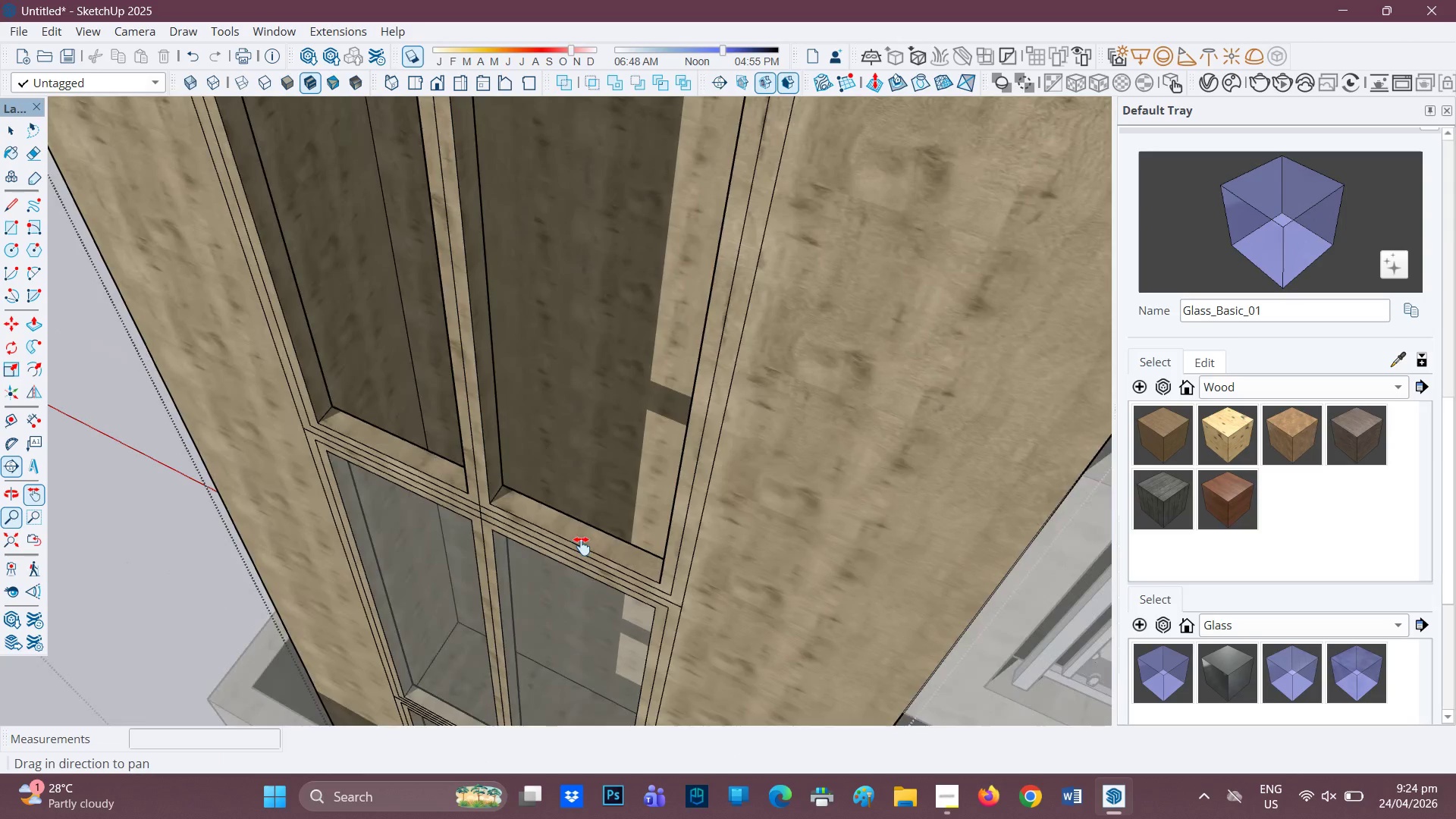 
left_click_drag(start_coordinate=[611, 350], to_coordinate=[607, 497])
 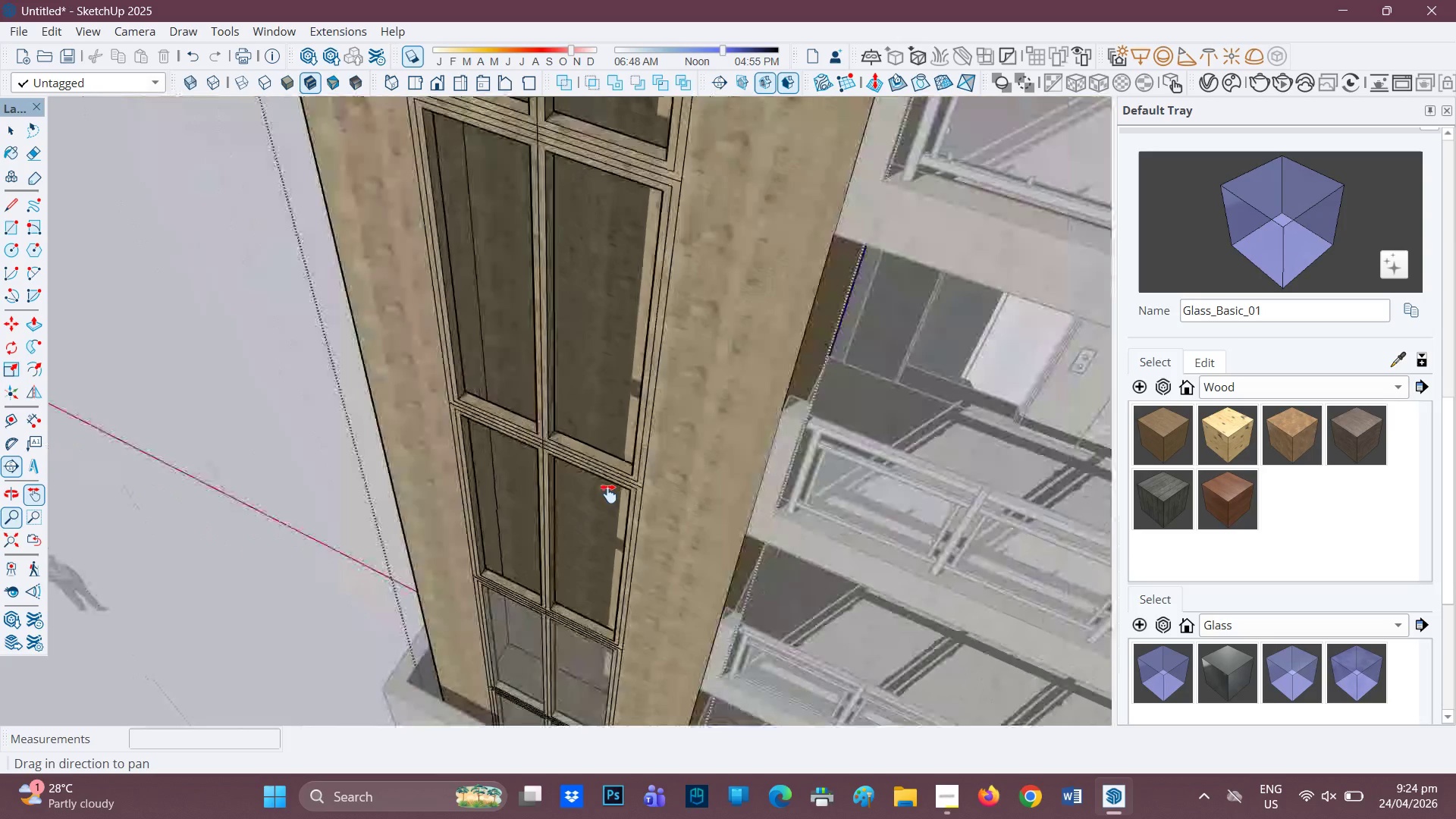 
scroll: coordinate [607, 497], scroll_direction: down, amount: 13.0
 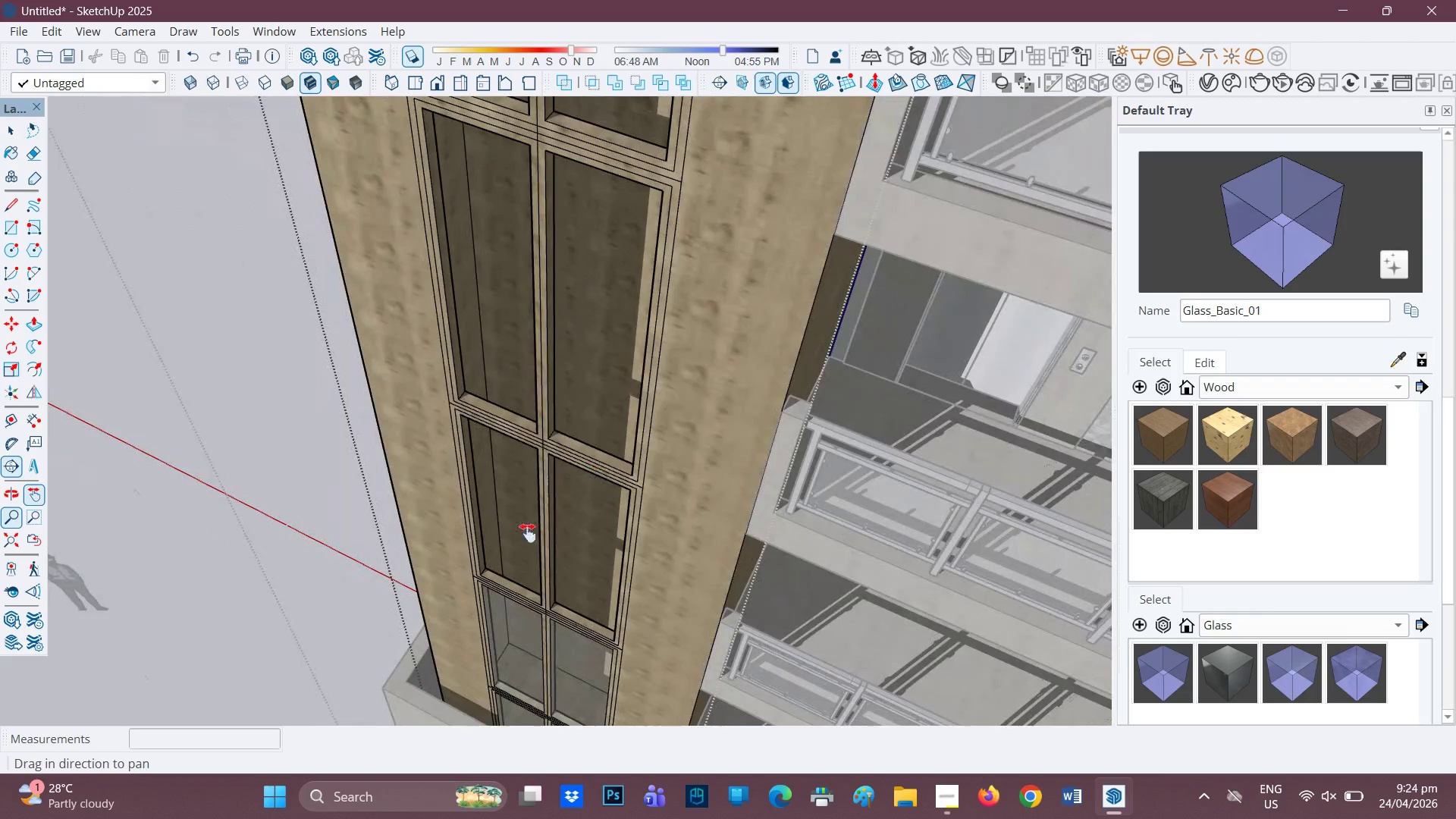 
scroll: coordinate [519, 547], scroll_direction: up, amount: 1.0
 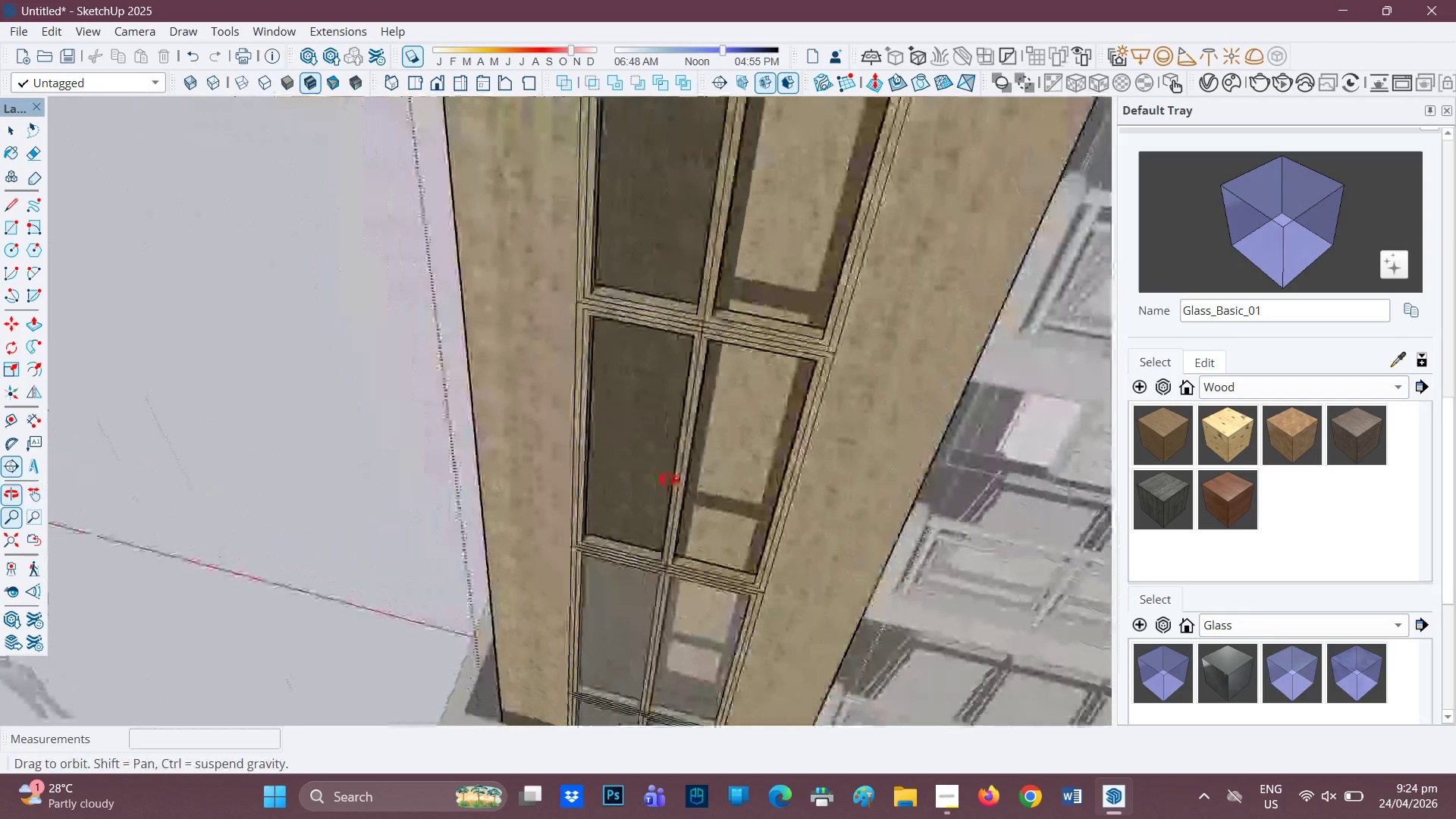 
left_click_drag(start_coordinate=[582, 415], to_coordinate=[532, 574])
 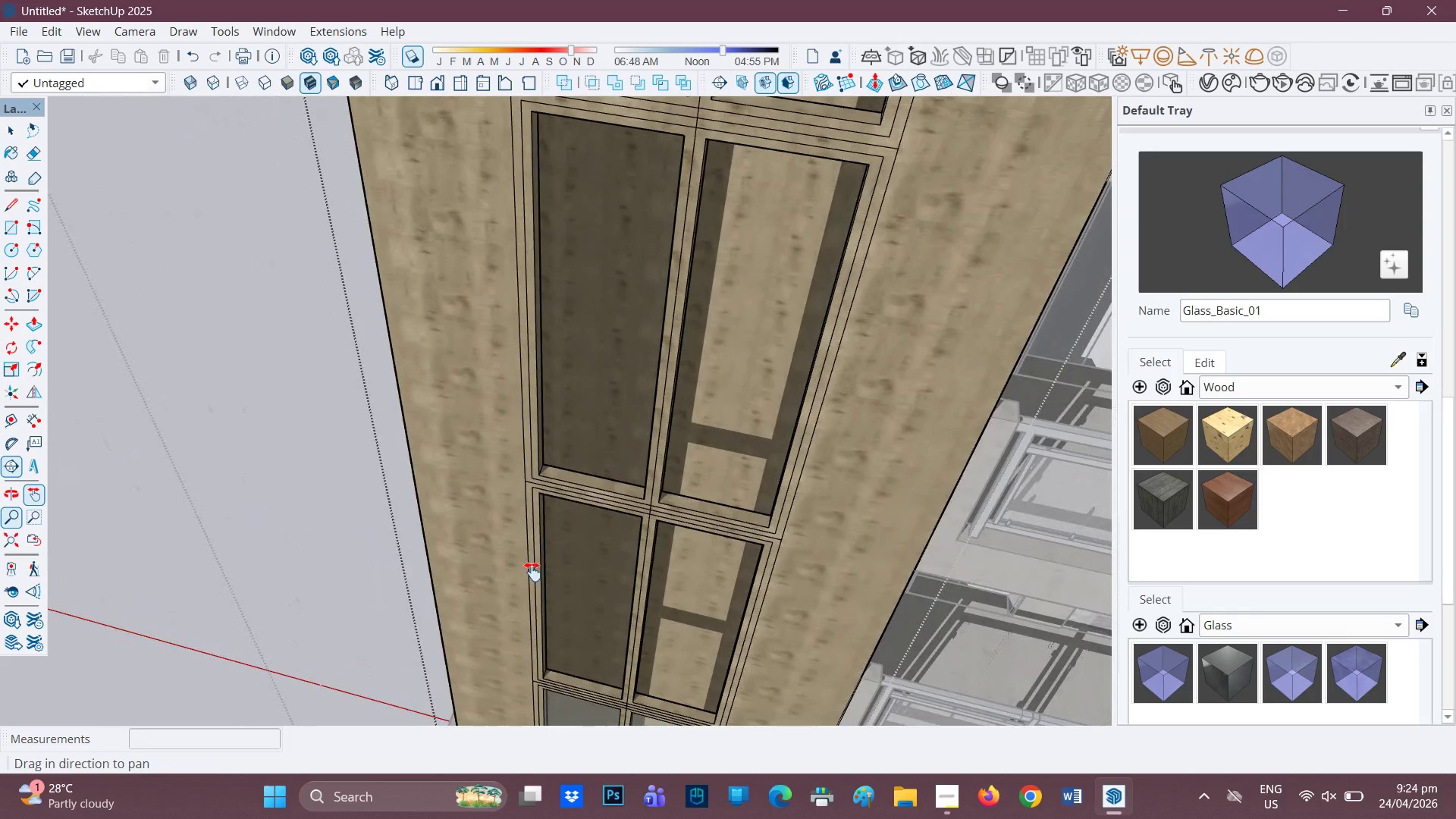 
key(R)
 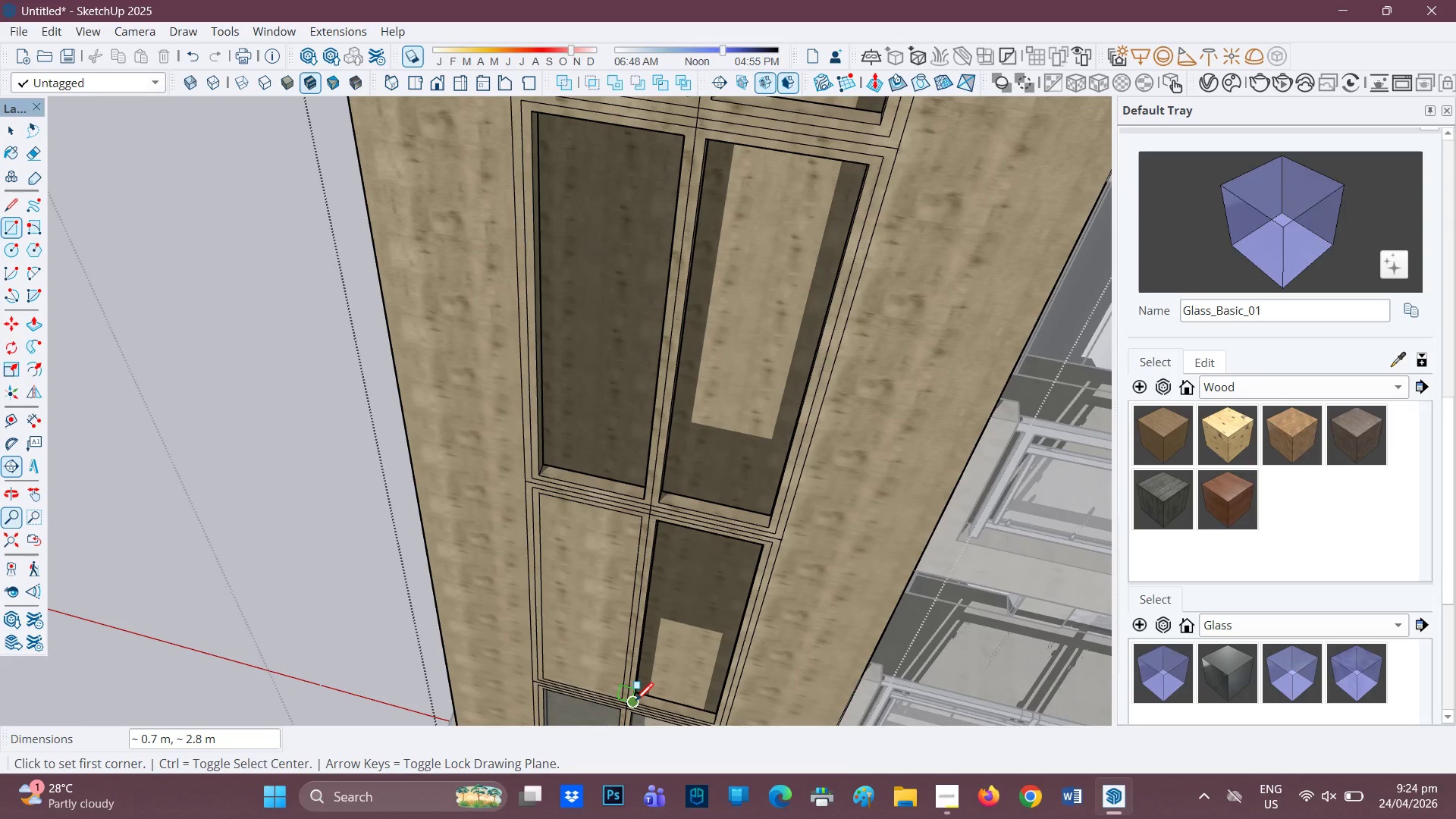 
wait(6.89)
 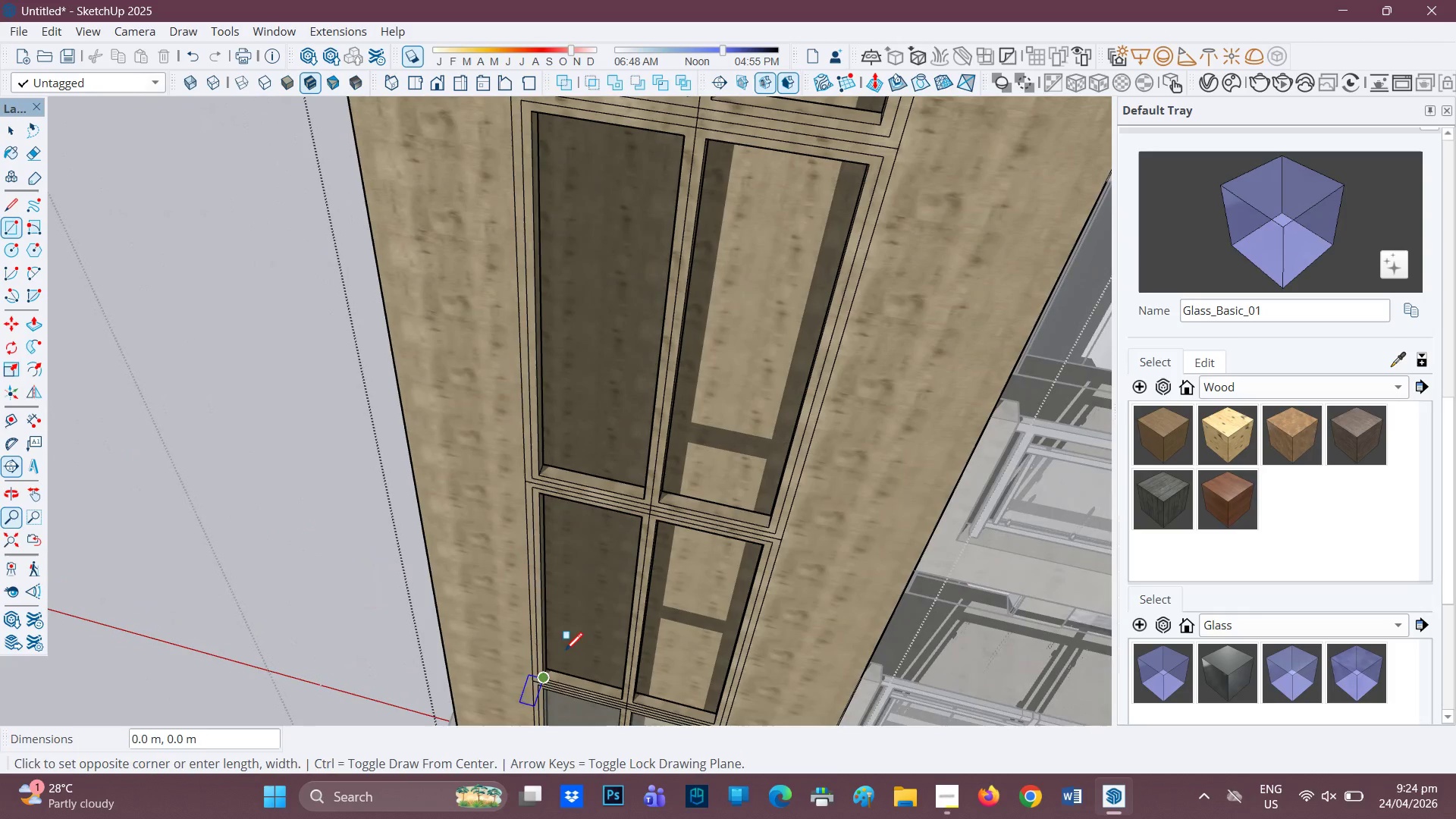 
left_click([763, 547])
 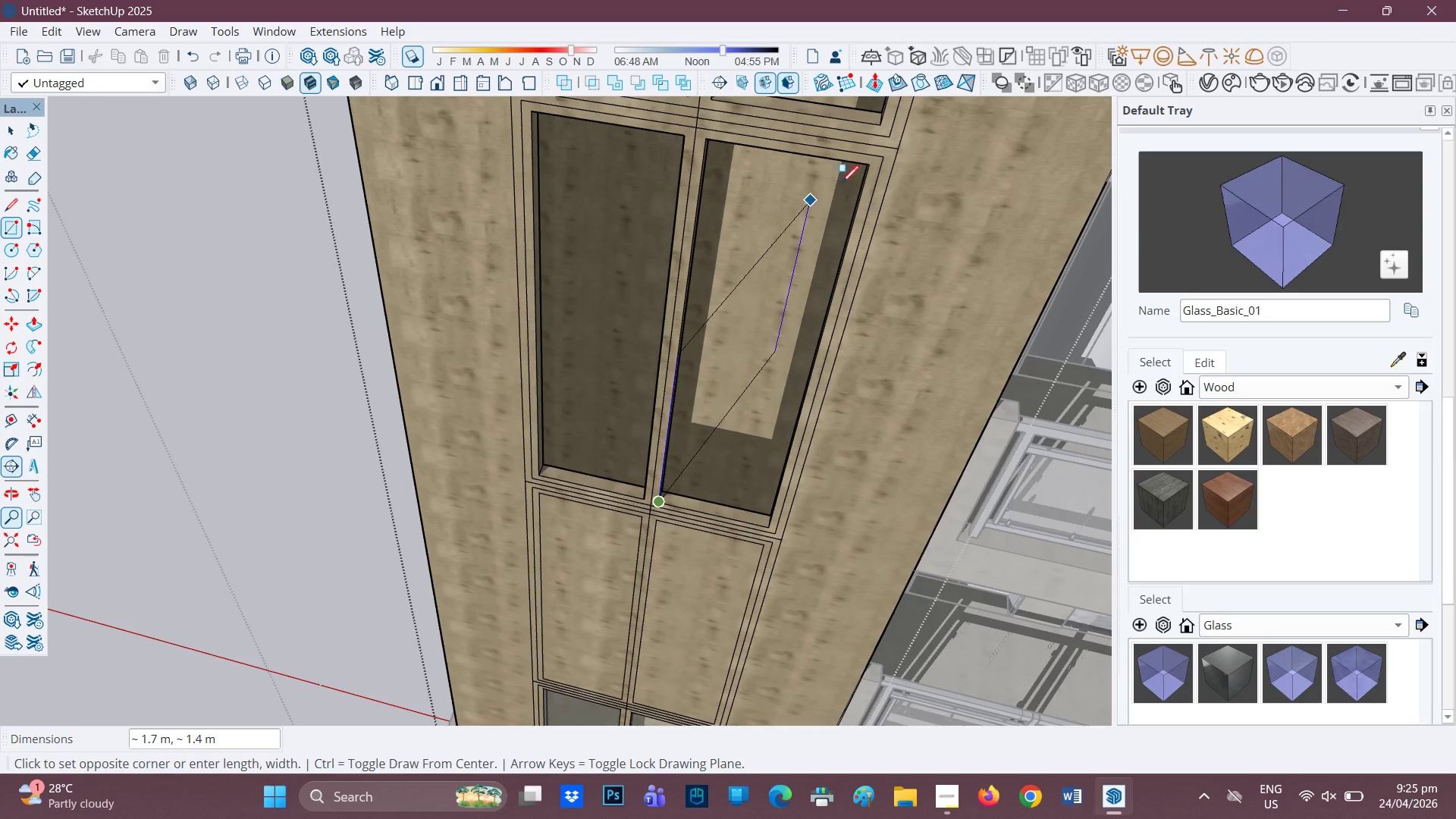 
left_click([879, 162])
 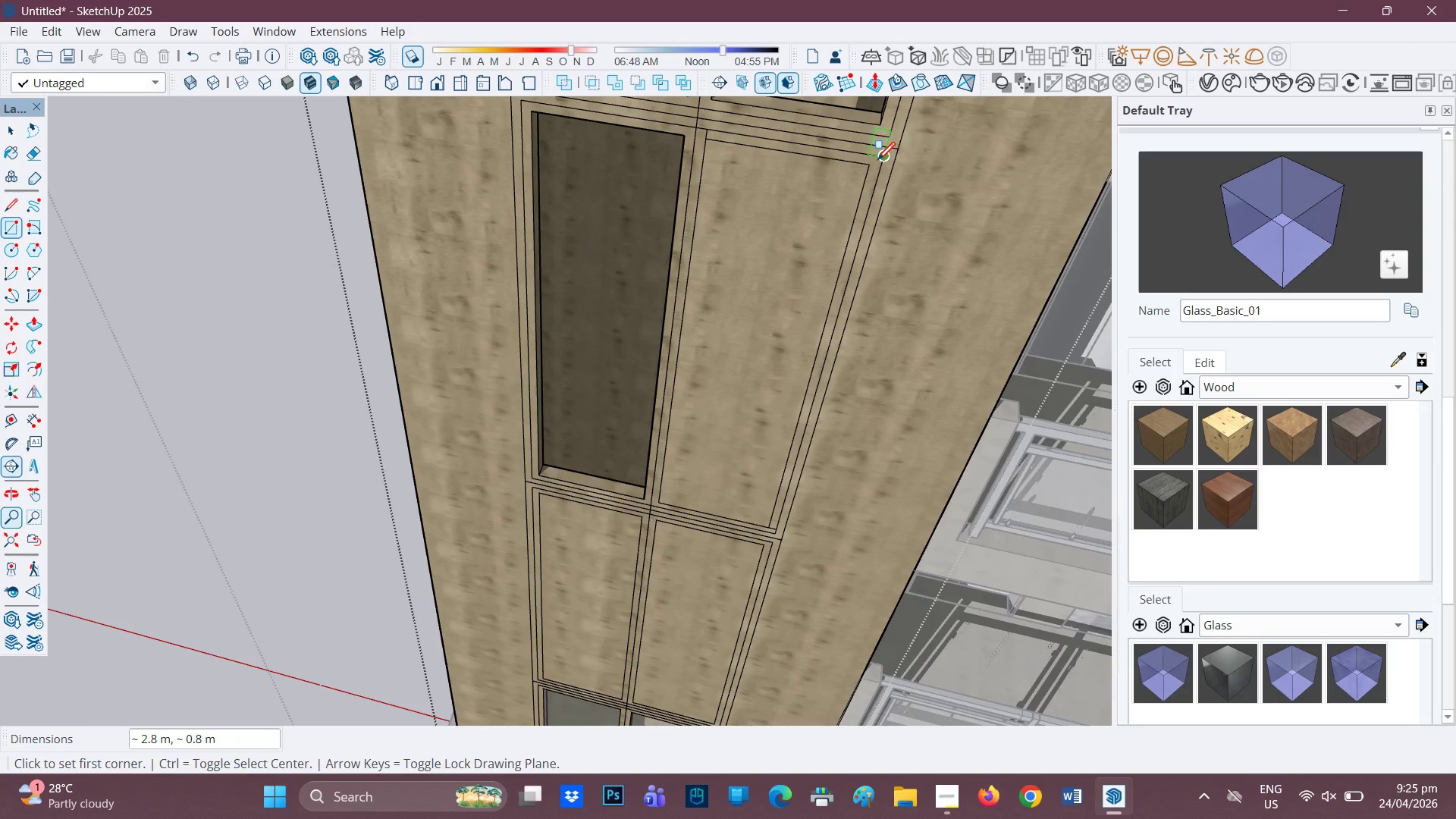 
key(Control+Z)
 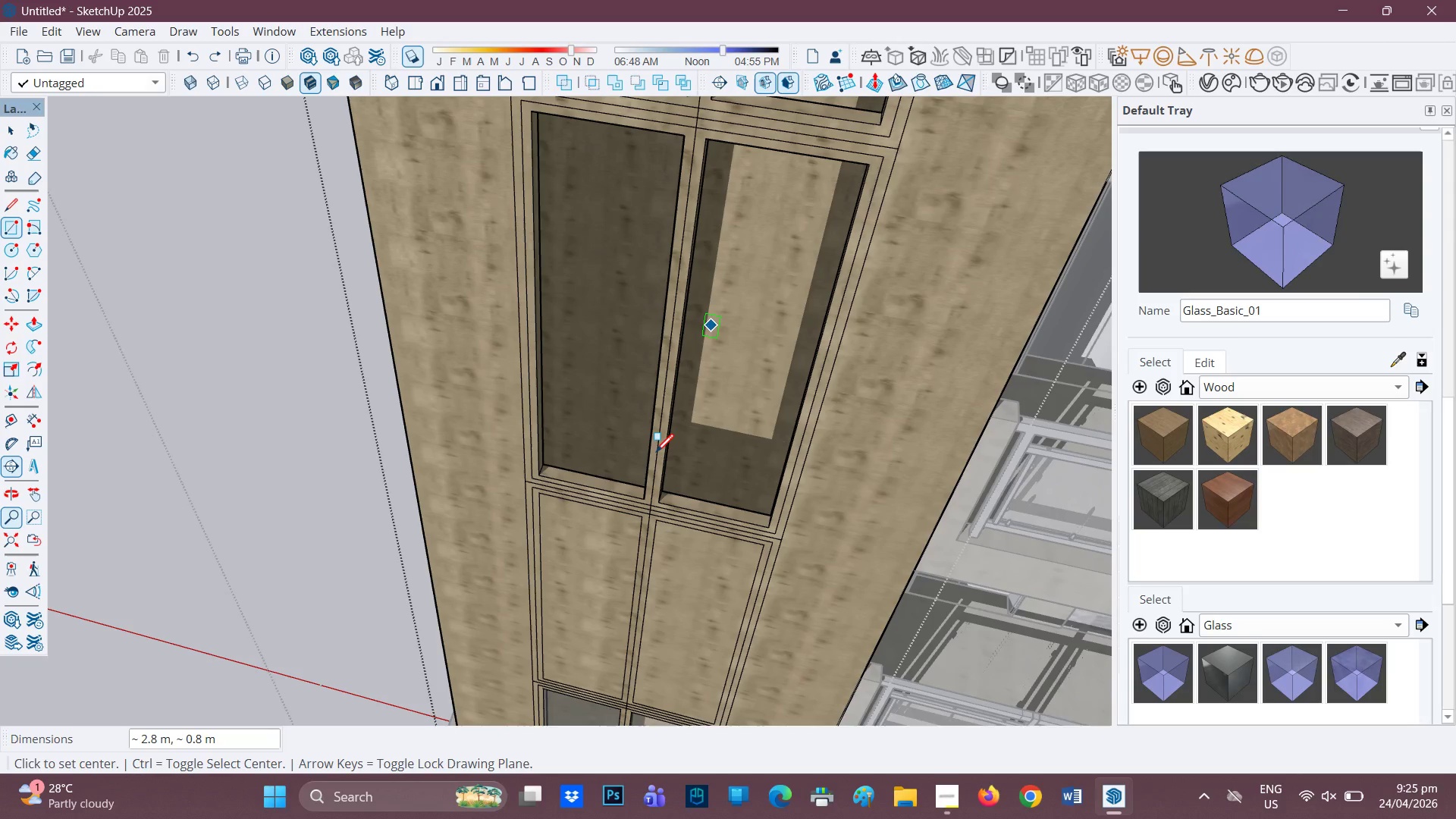 
left_click_drag(start_coordinate=[664, 500], to_coordinate=[664, 496])
 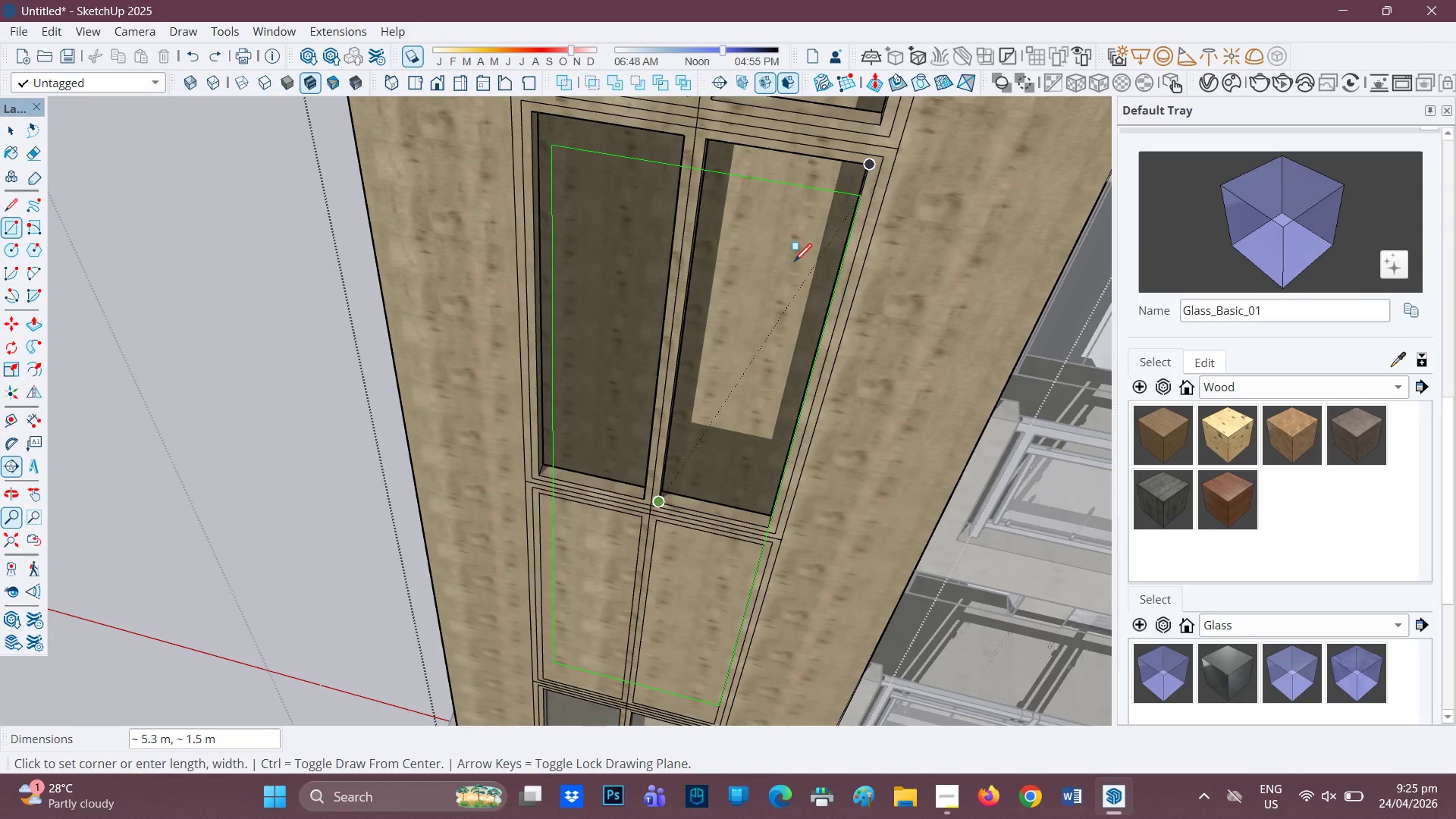 
key(Space)
 